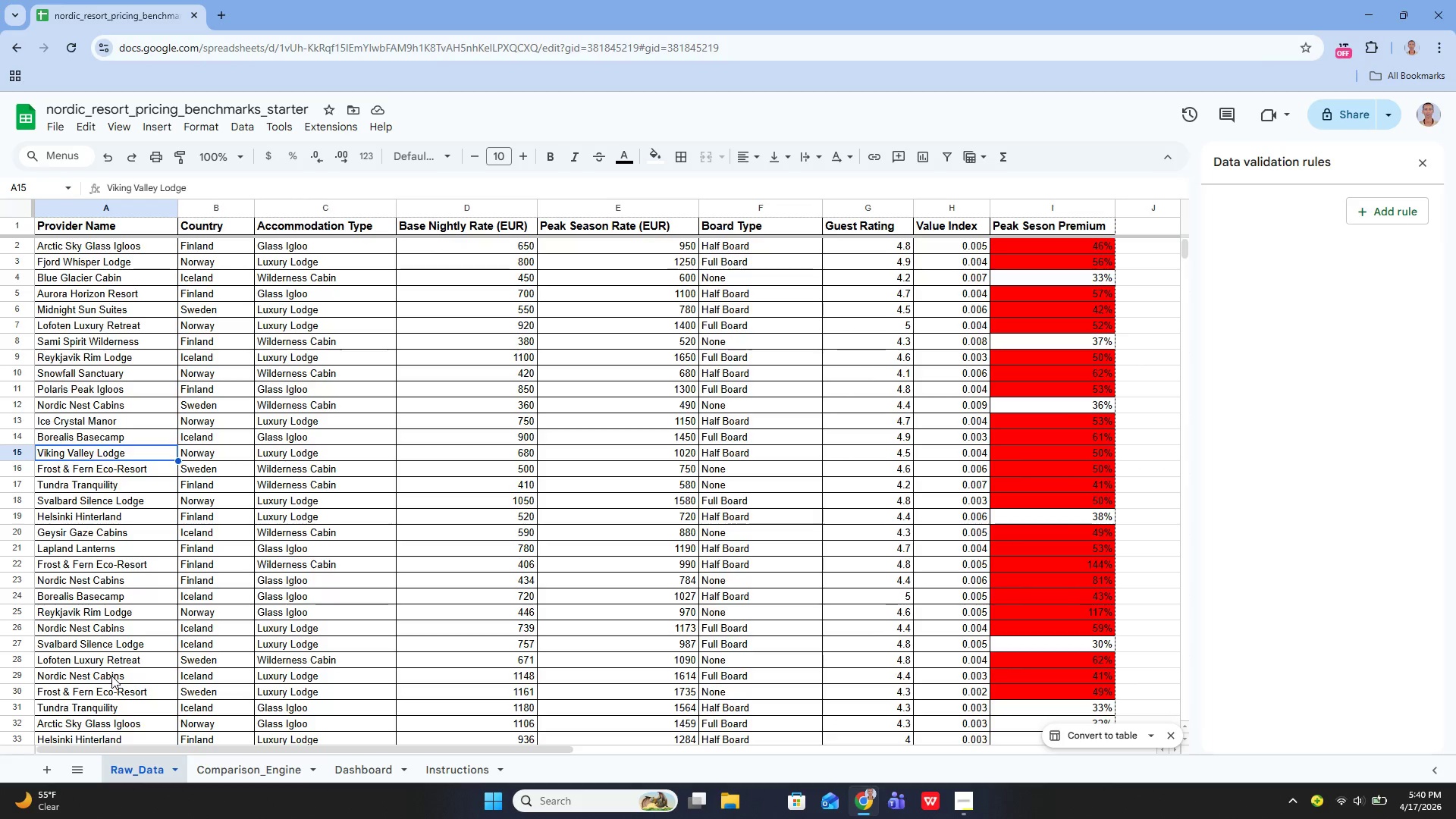 
wait(24.11)
 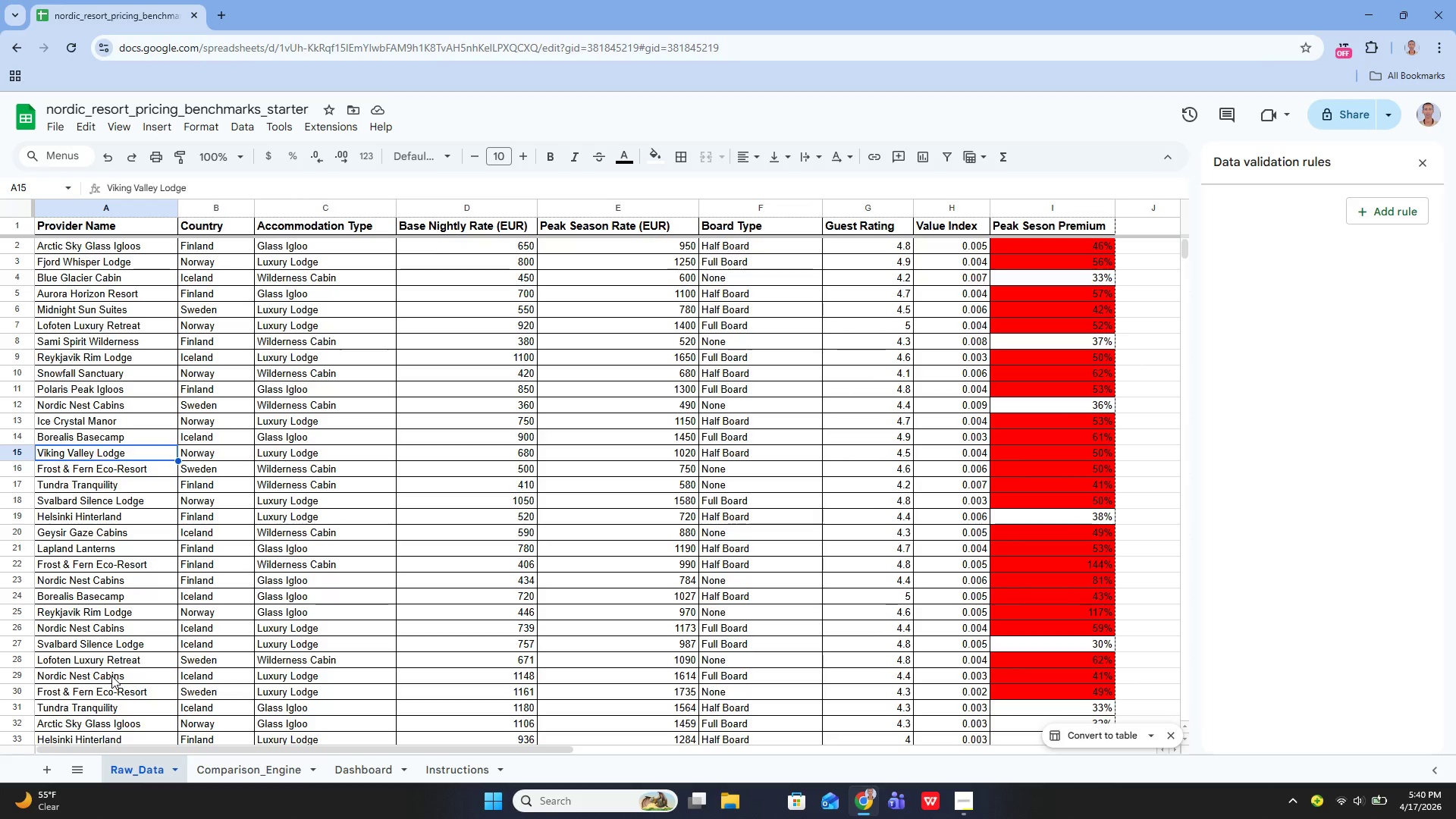 
scroll: coordinate [111, 657], scroll_direction: none, amount: 0.0
 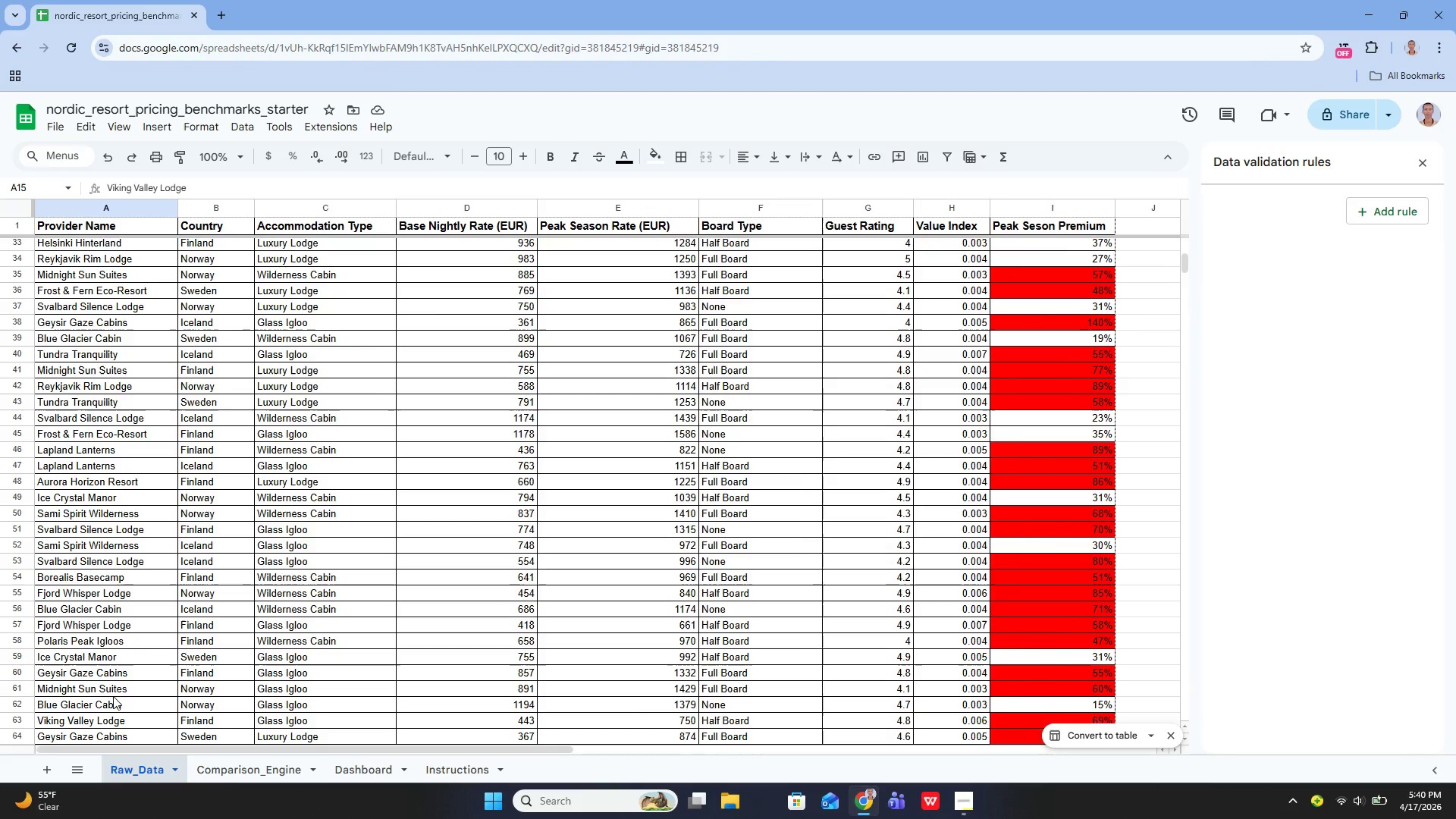 
wait(7.56)
 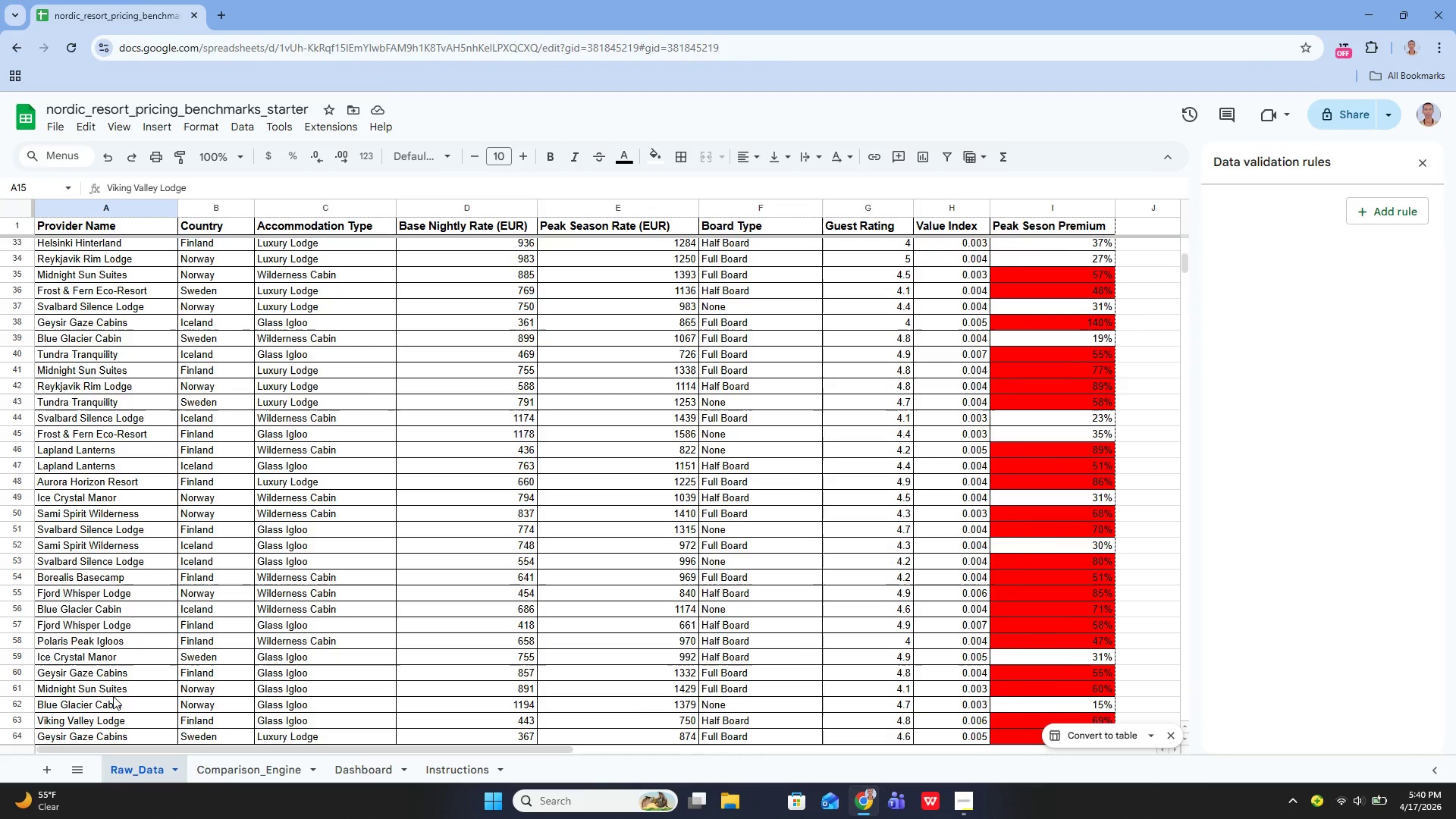 
left_click([244, 778])
 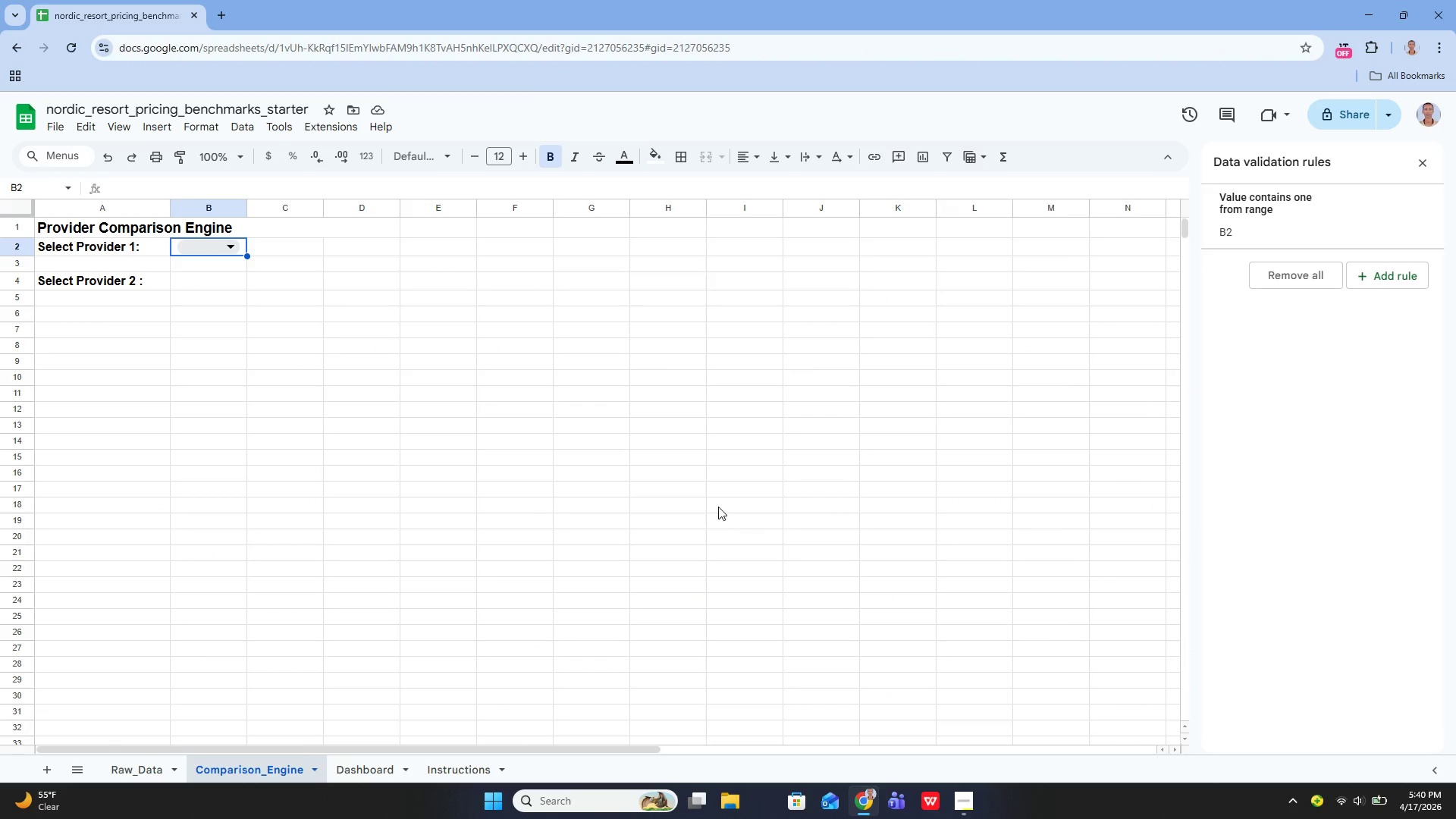 
wait(8.11)
 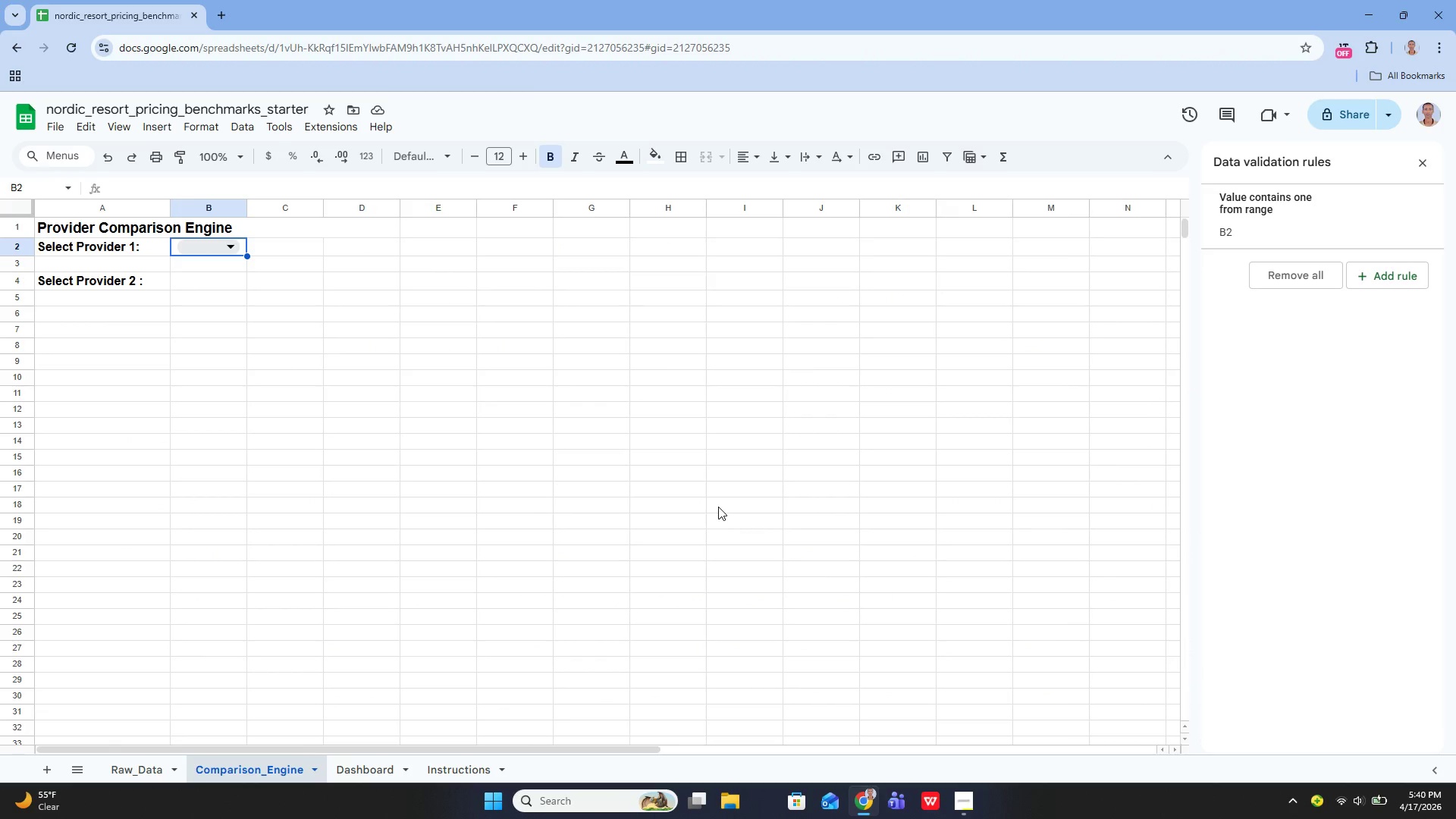 
left_click([188, 281])
 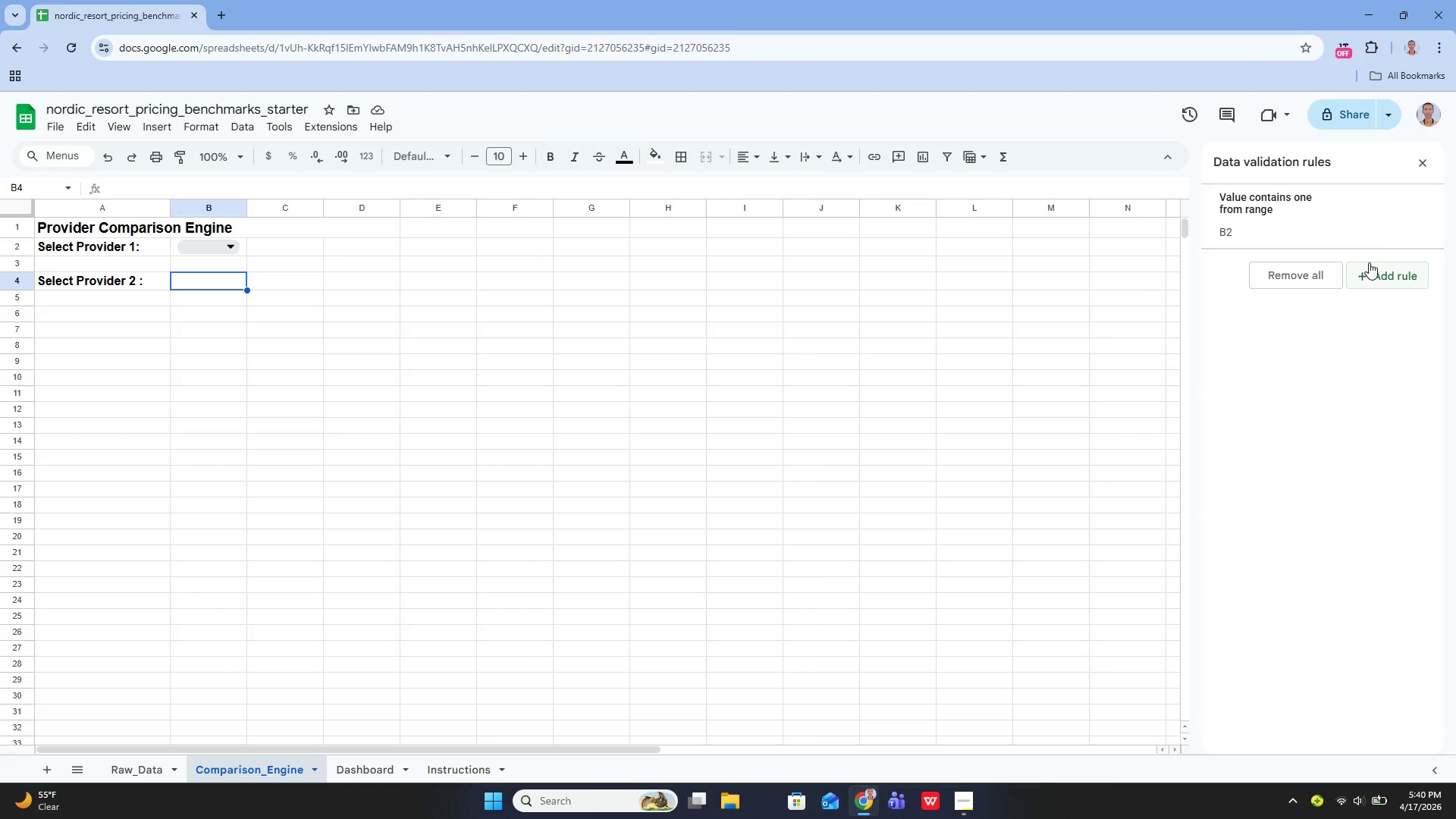 
left_click([1388, 272])
 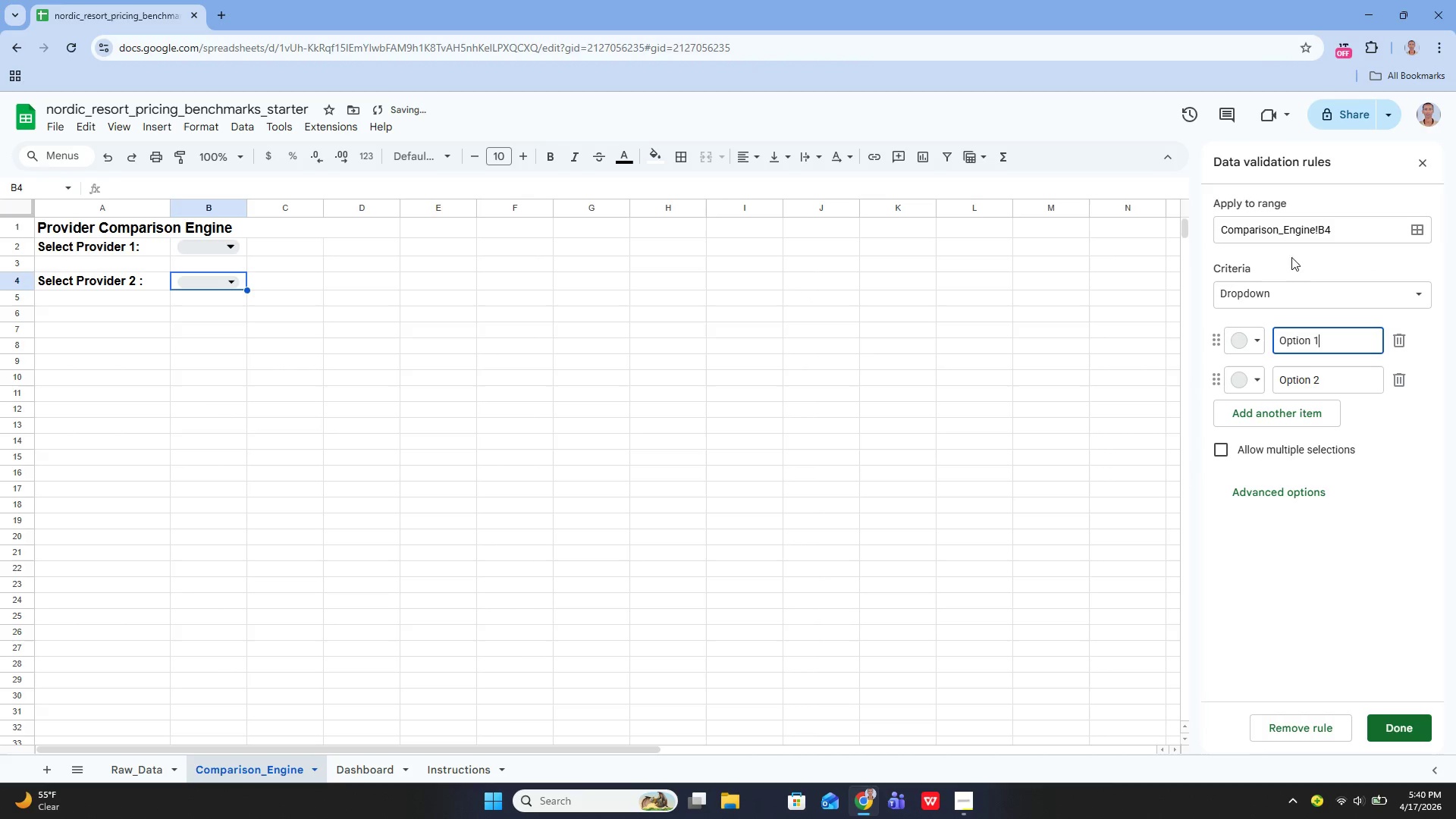 
left_click([1273, 295])
 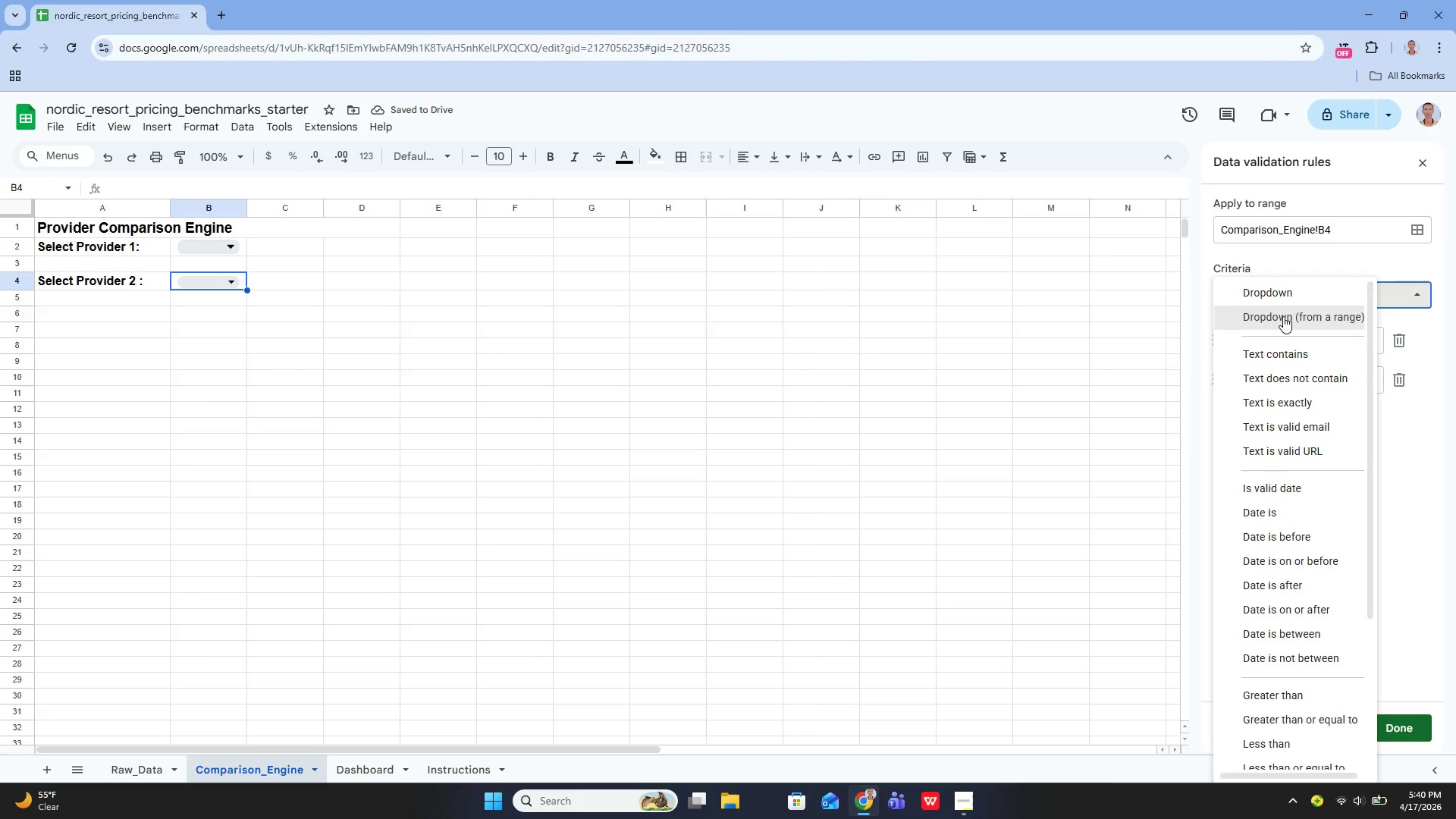 
left_click([1283, 316])
 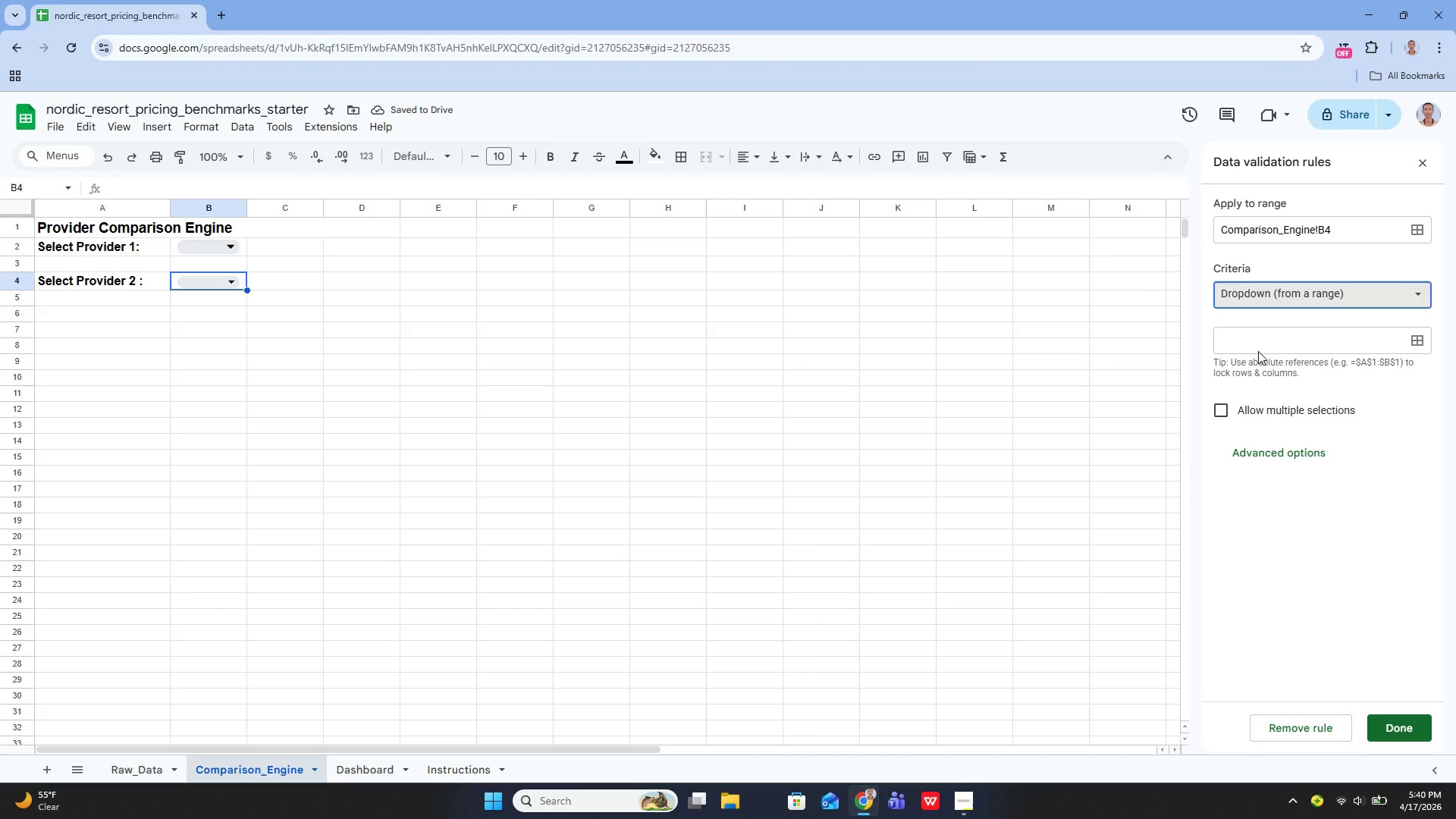 
left_click([1258, 351])
 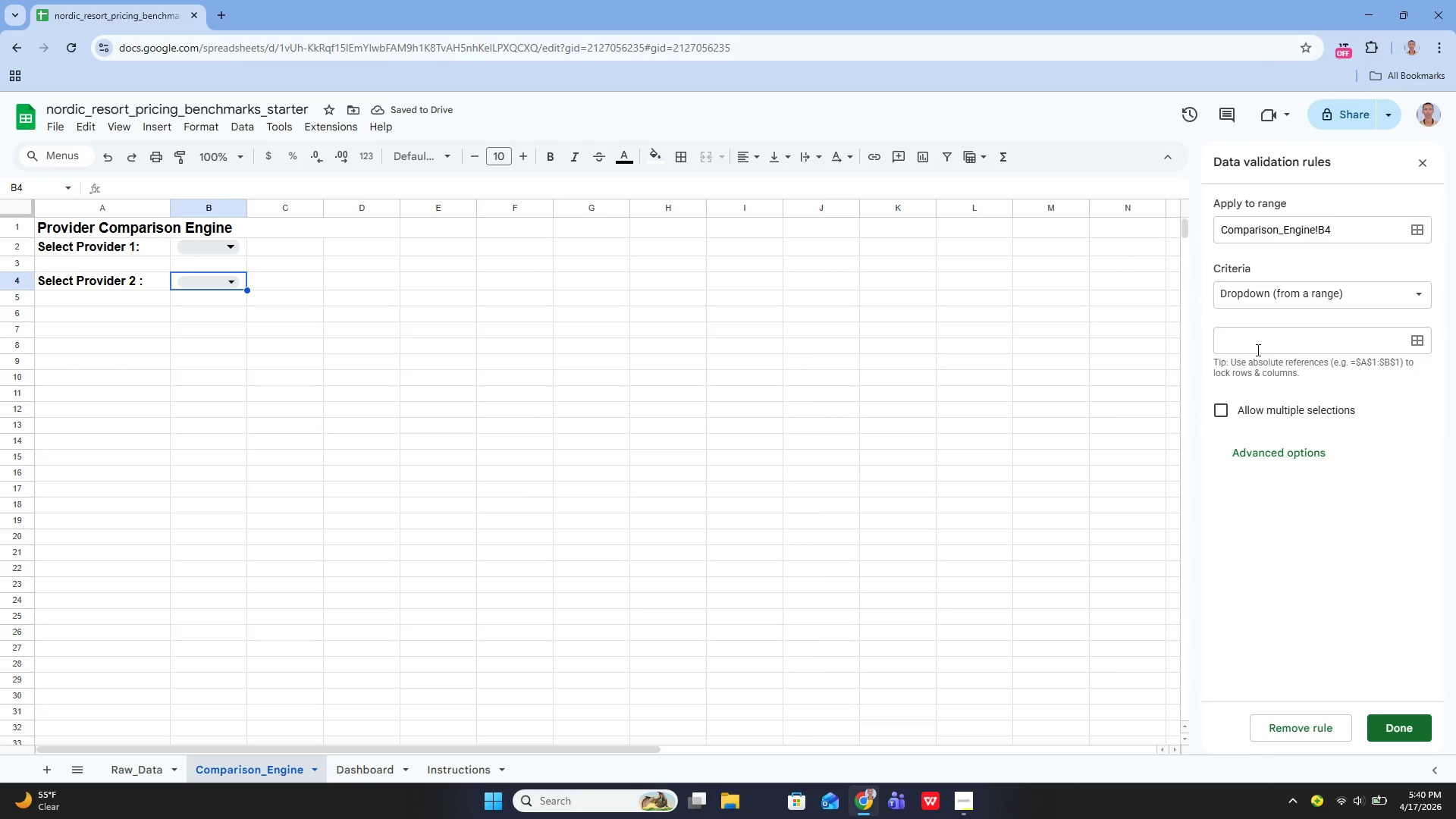 
left_click([1257, 350])
 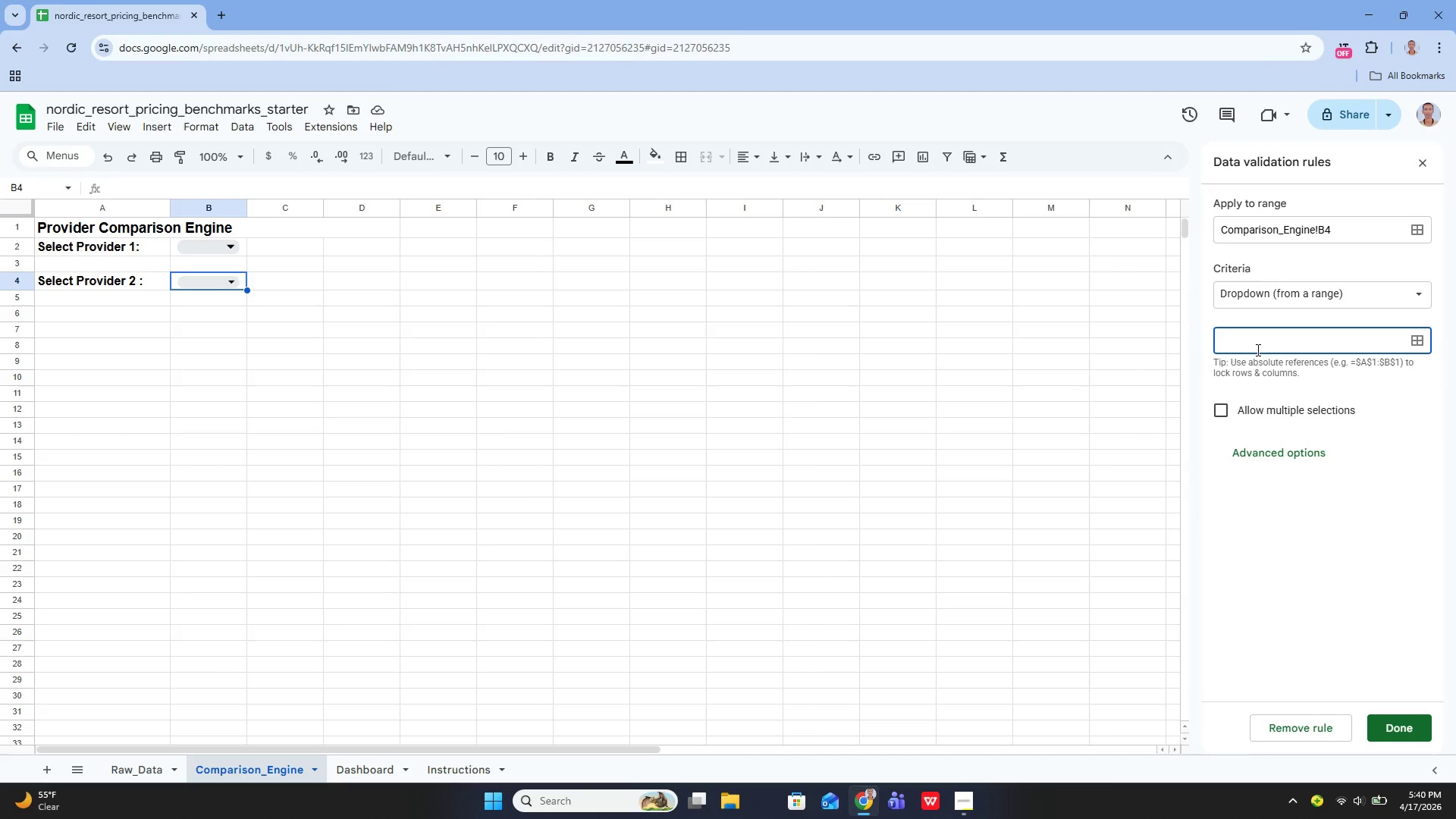 
type(Raw_Daata)
key(Backspace)
key(Backspace)
key(Backspace)
type(ta!A2:A81)
 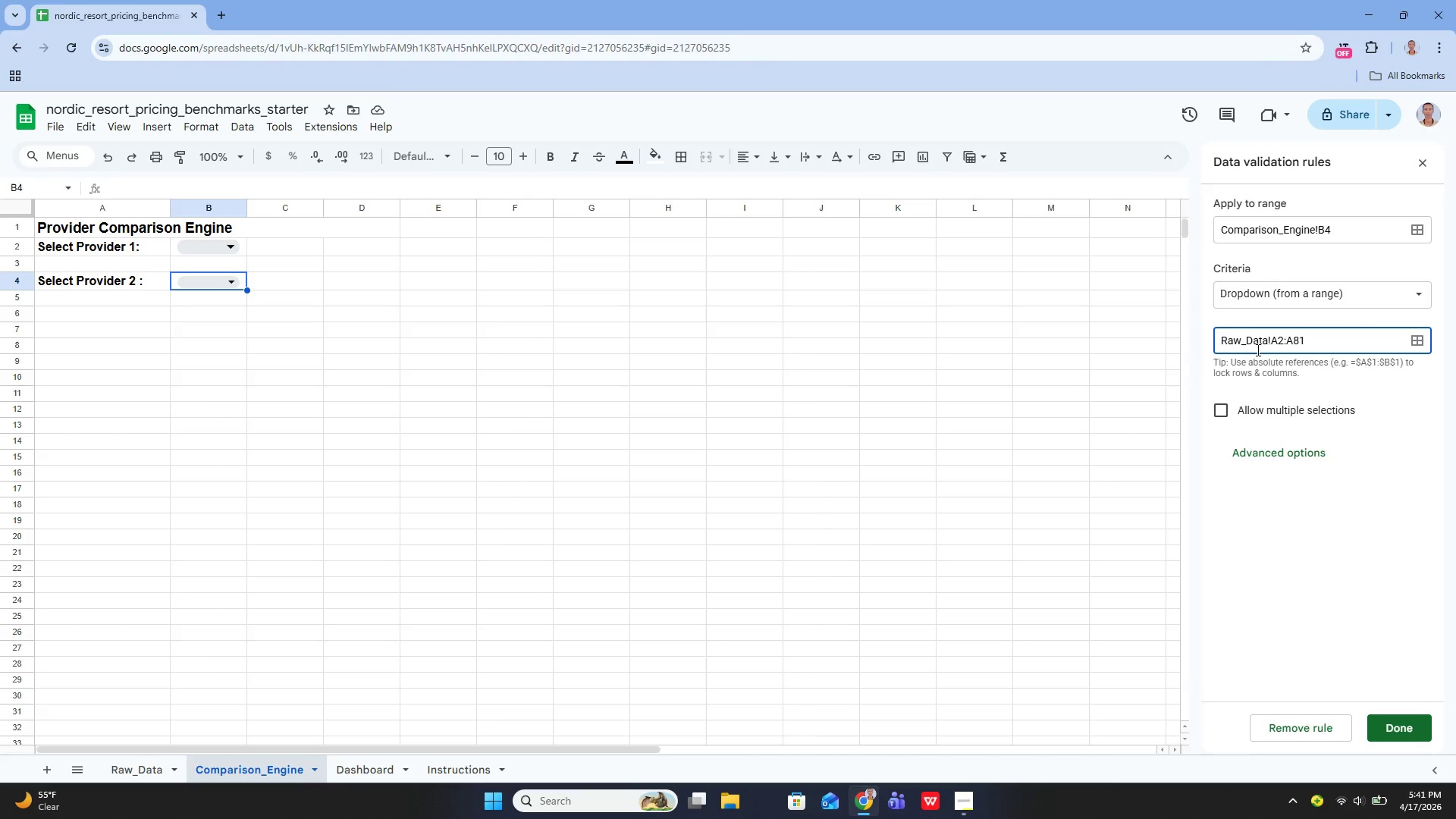 
left_click([1400, 727])
 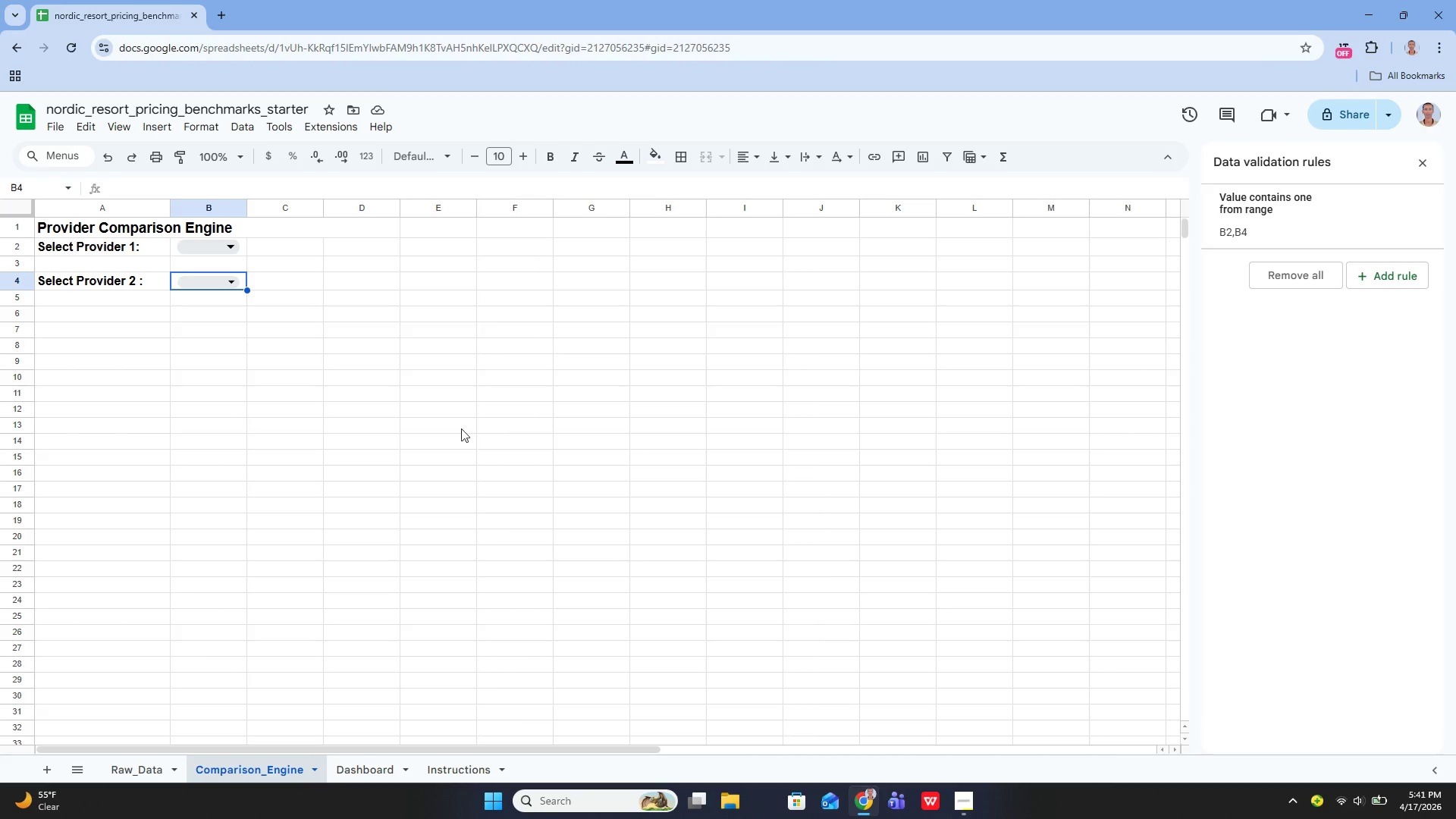 
wait(7.19)
 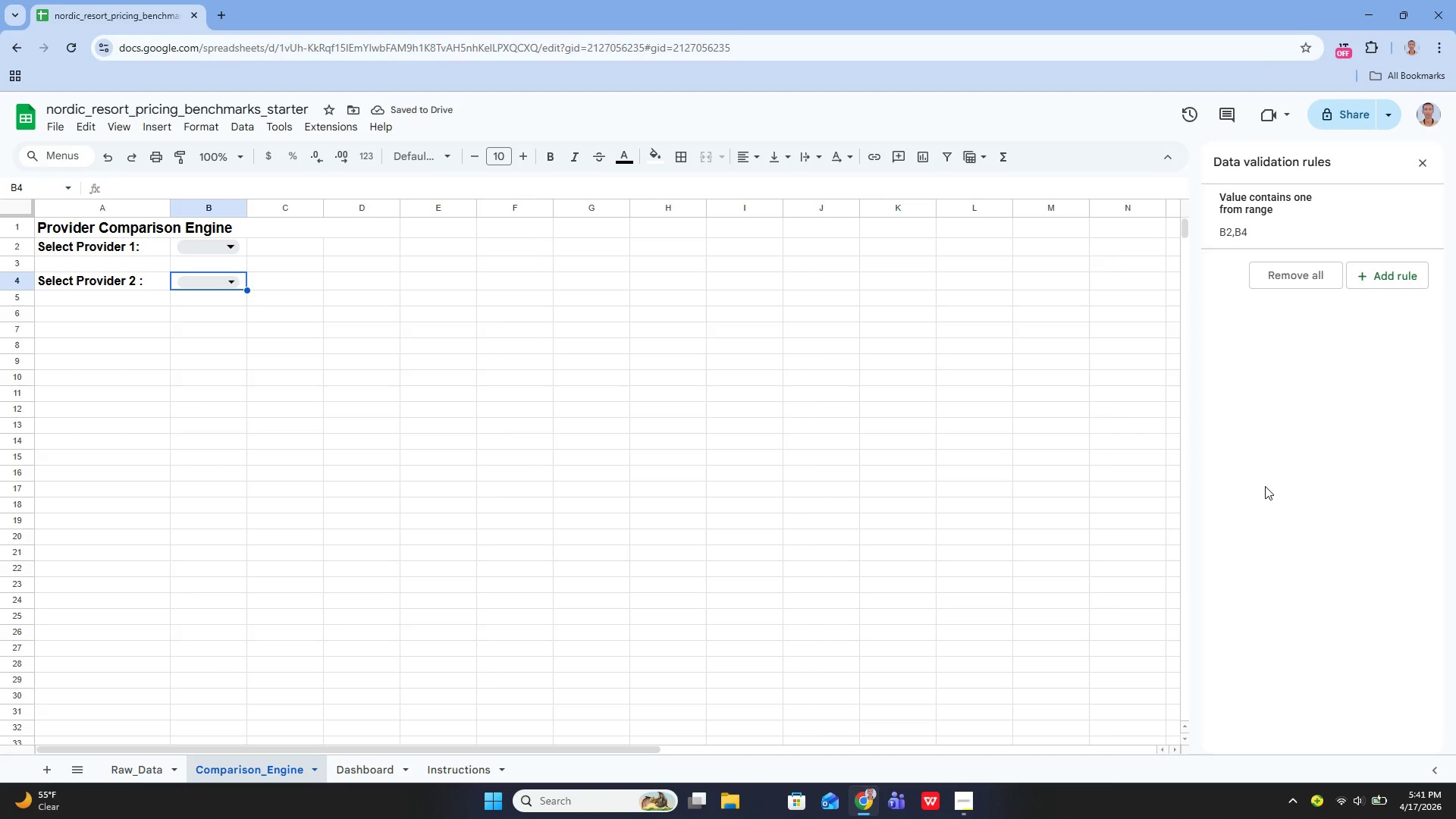 
left_click([96, 317])
 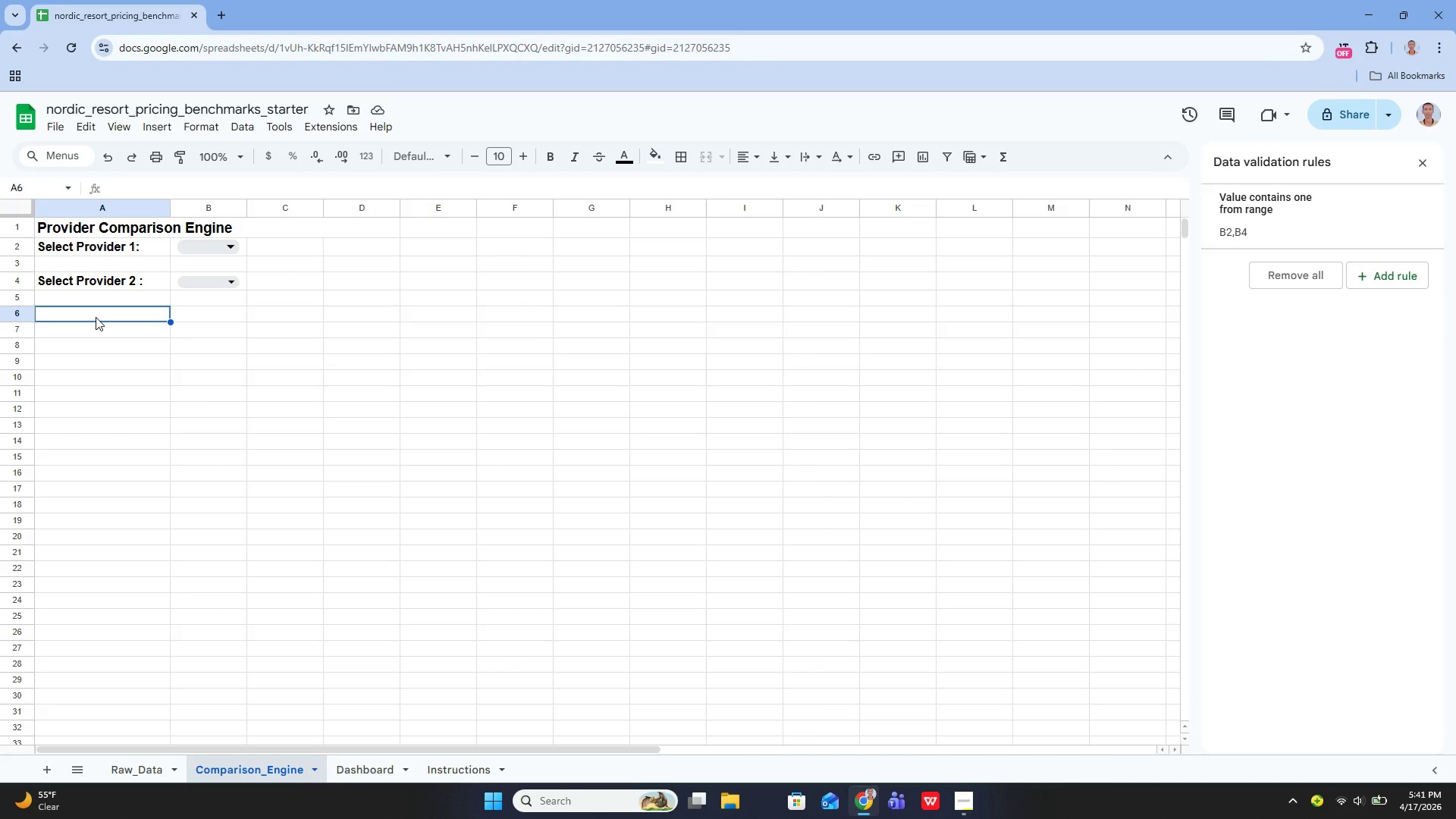 
key(Enter)
 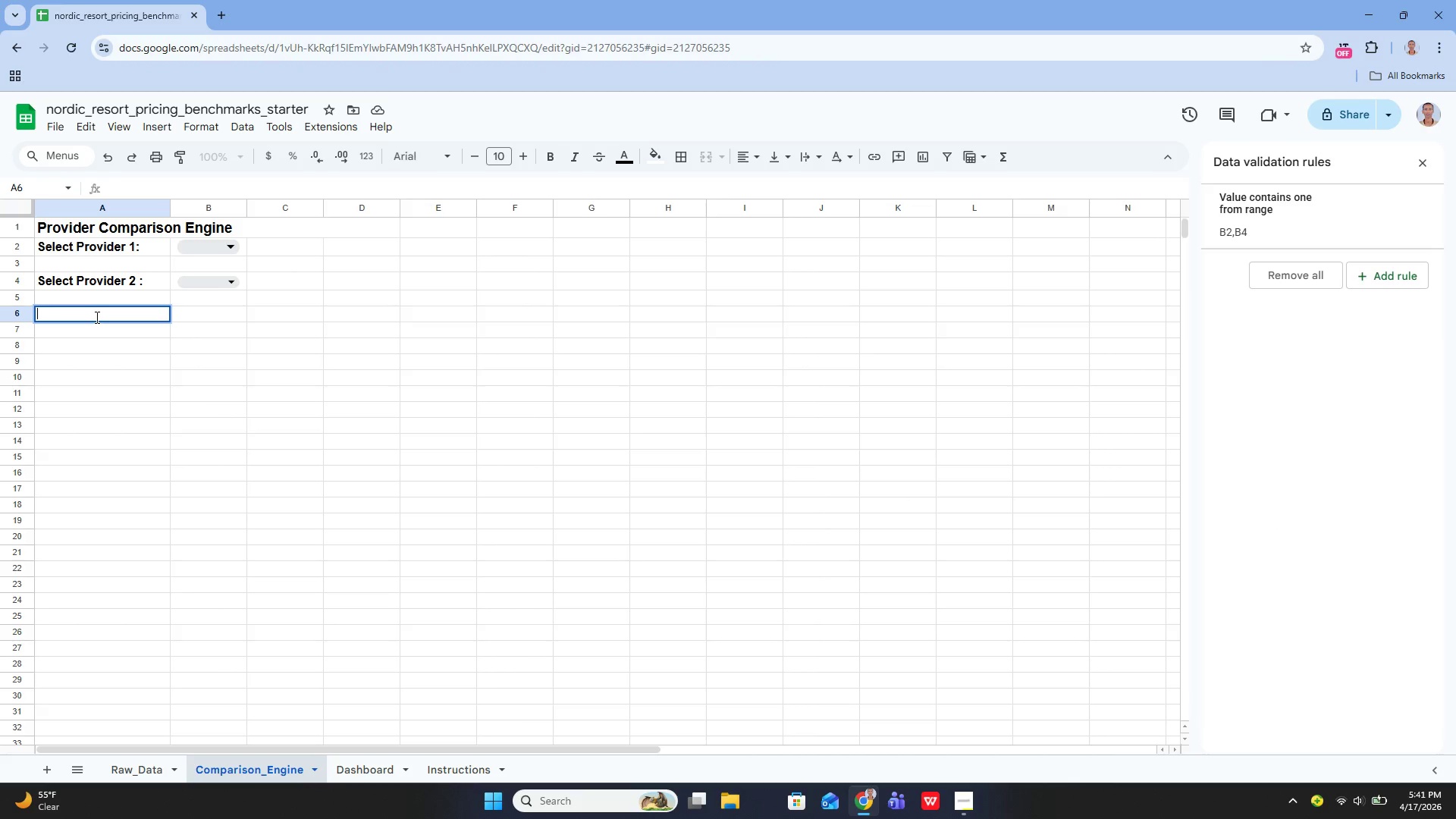 
type(Metric)
 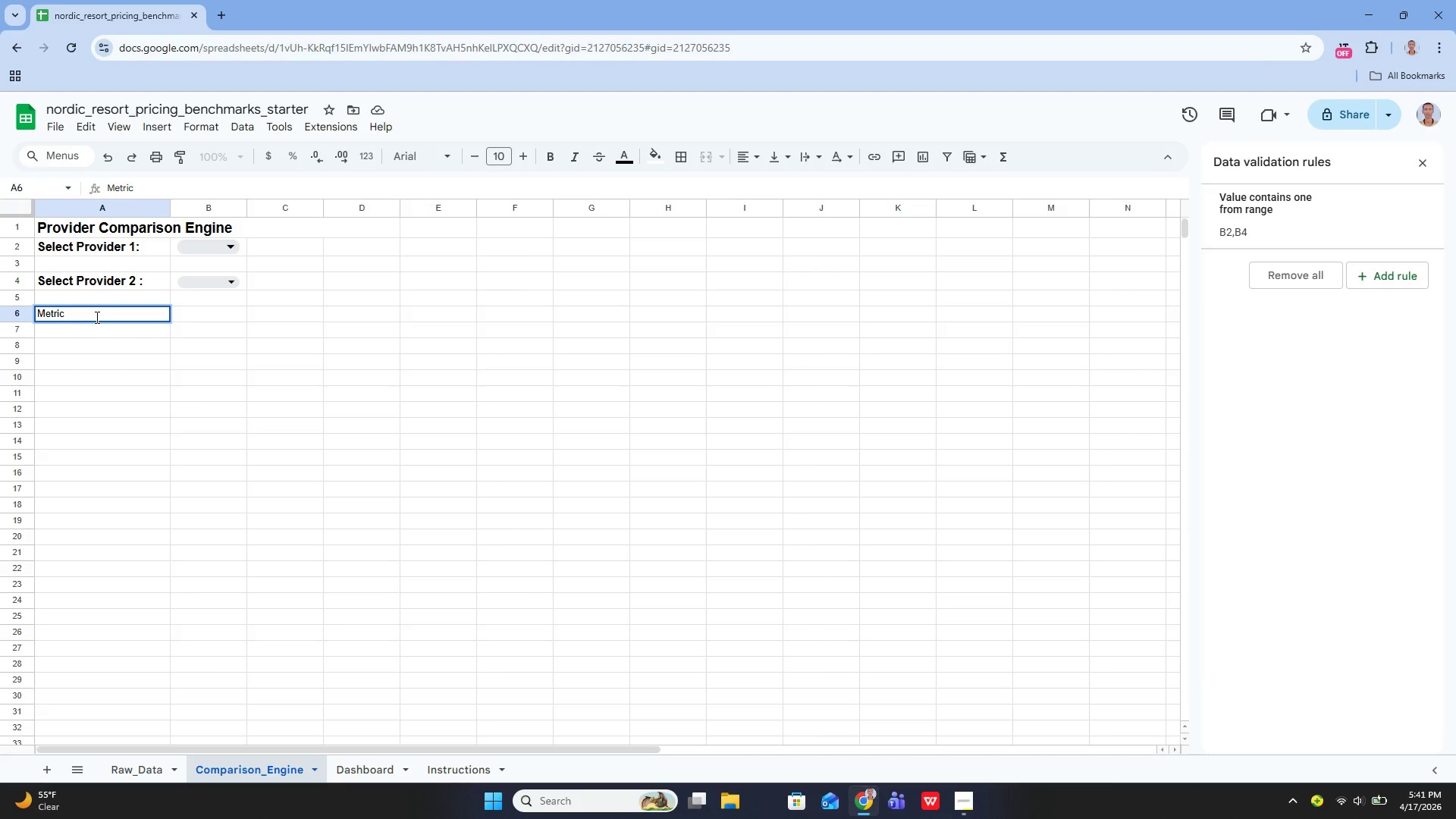 
key(Enter)
 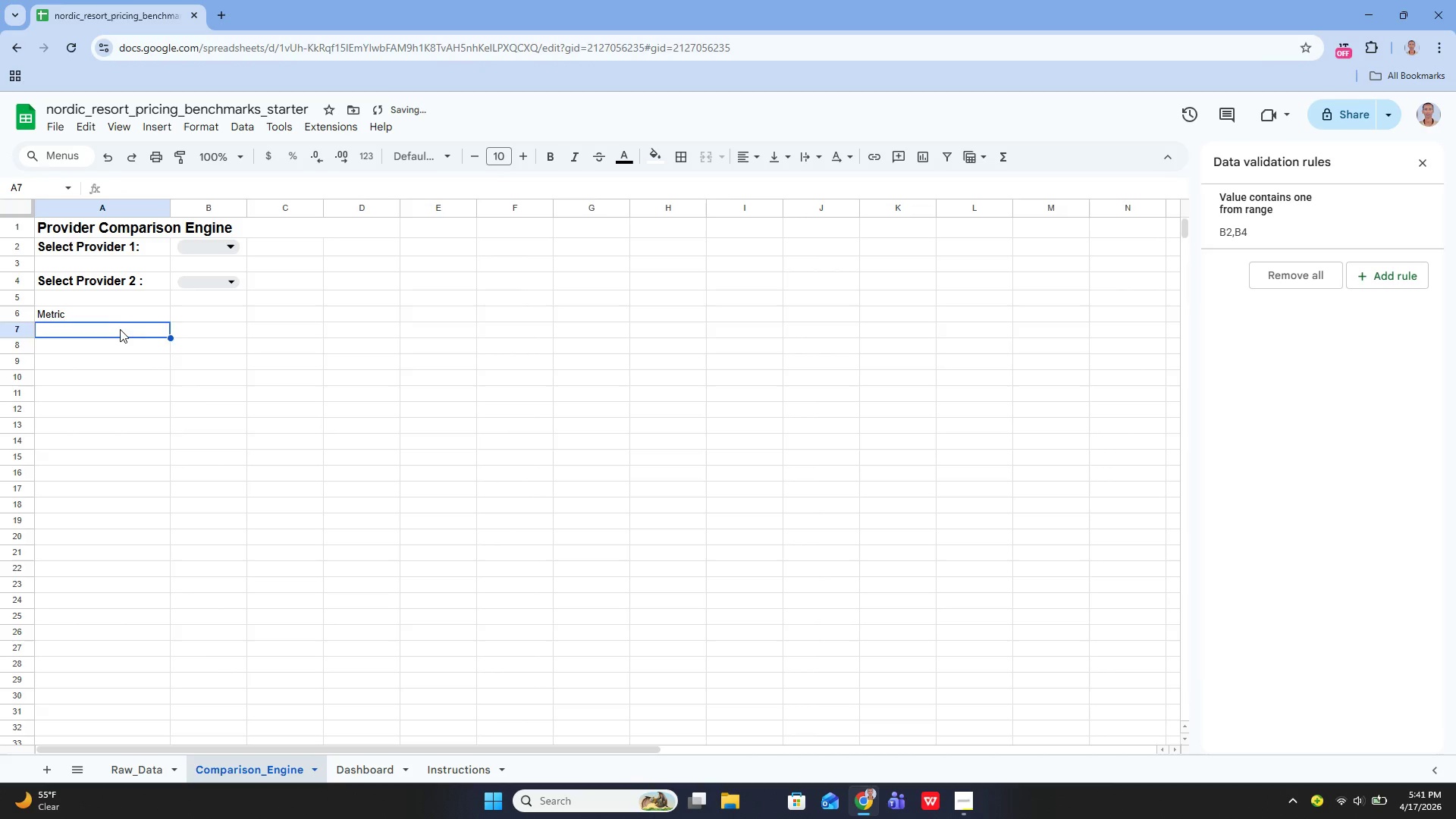 
key(ArrowDown)
 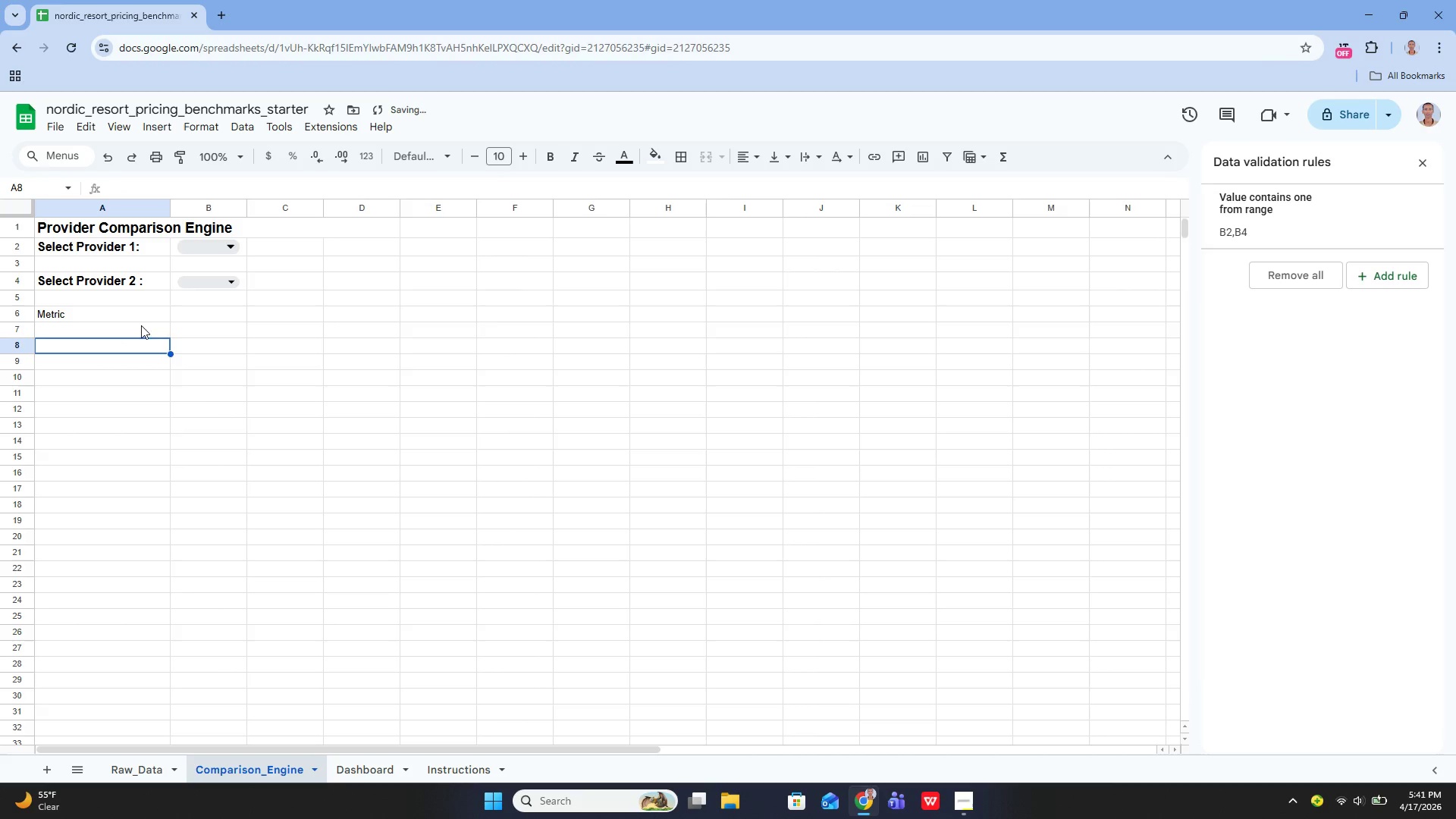 
key(ArrowUp)
 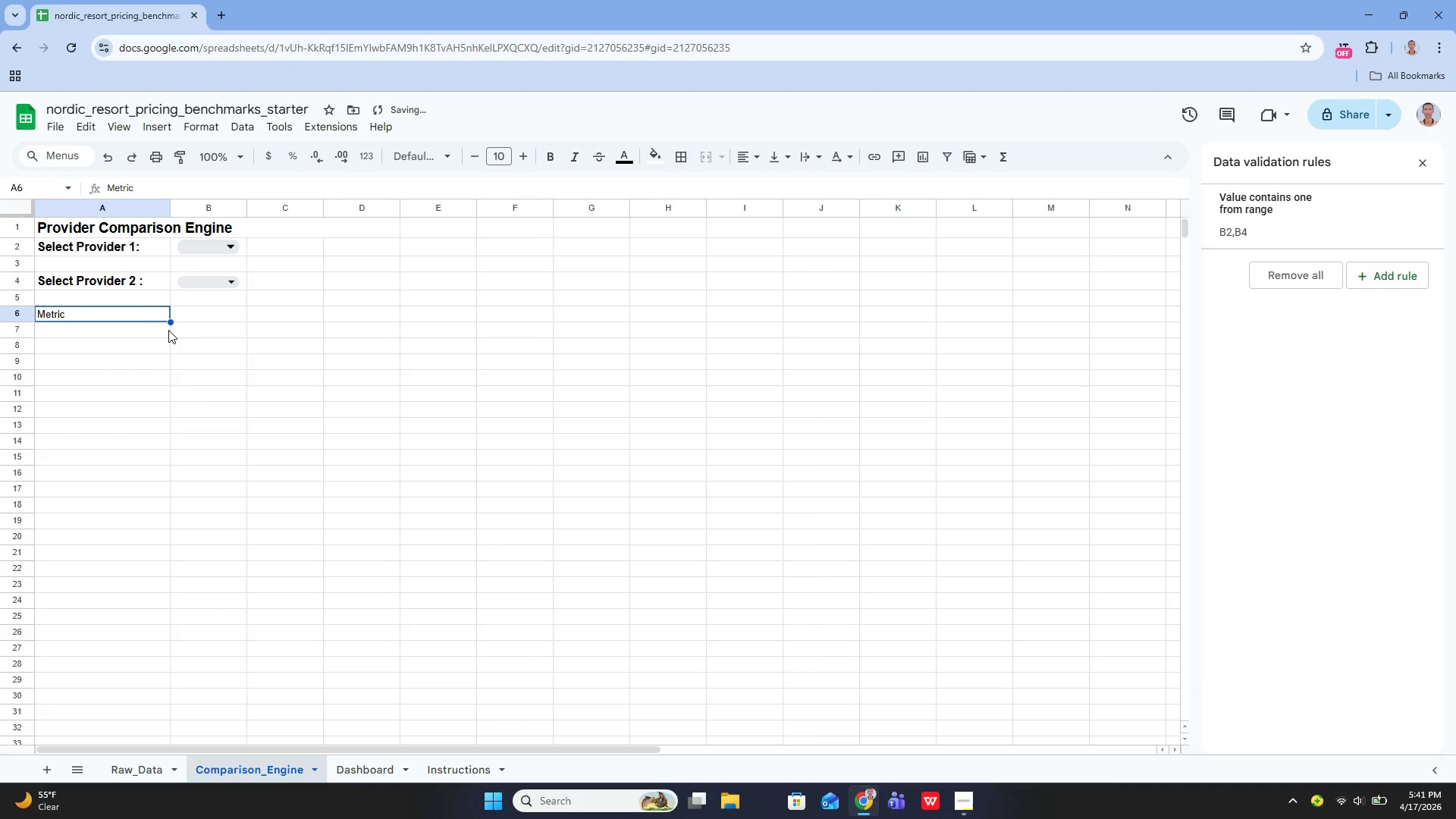 
key(ArrowUp)
 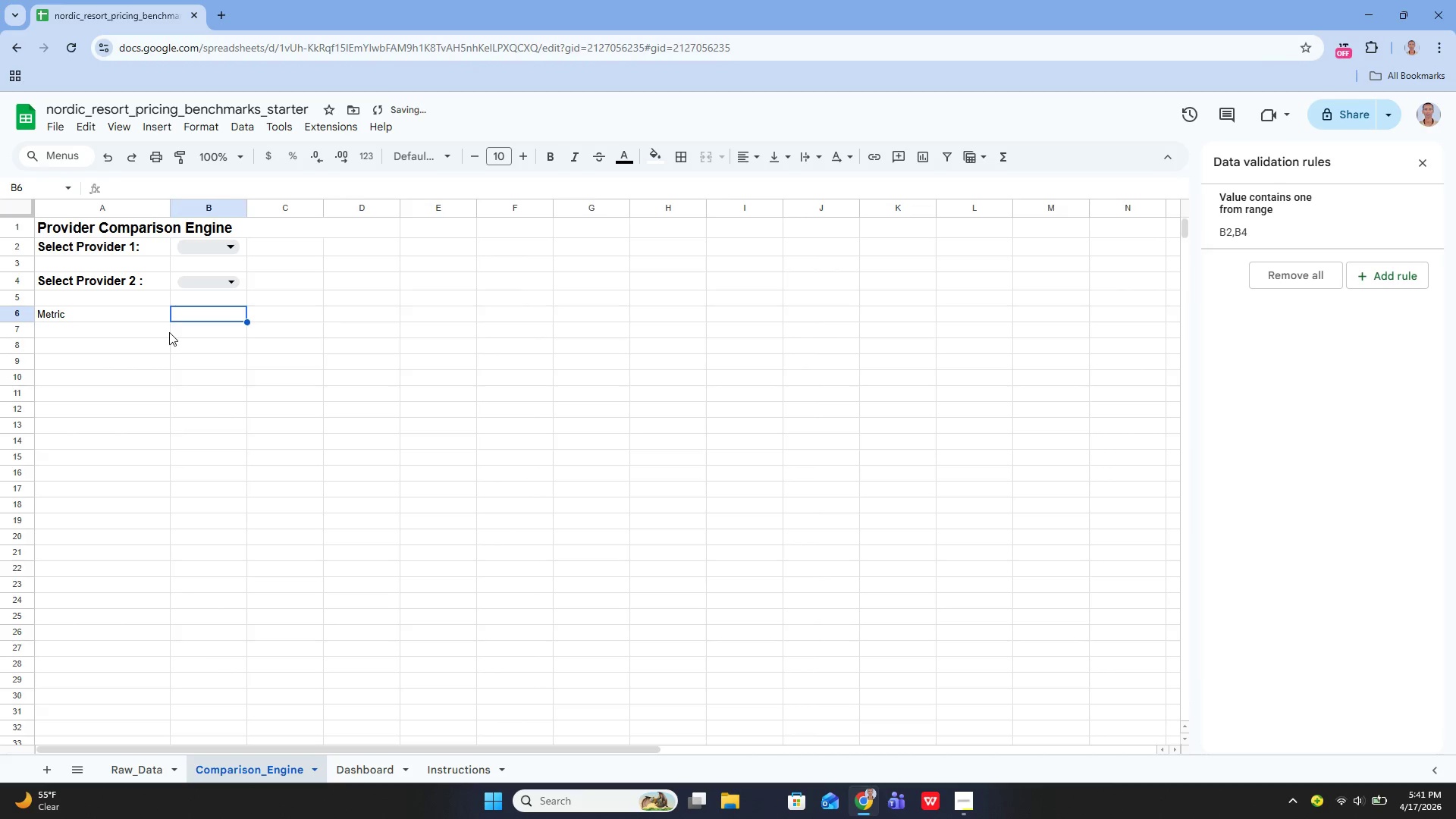 
key(ArrowRight)
 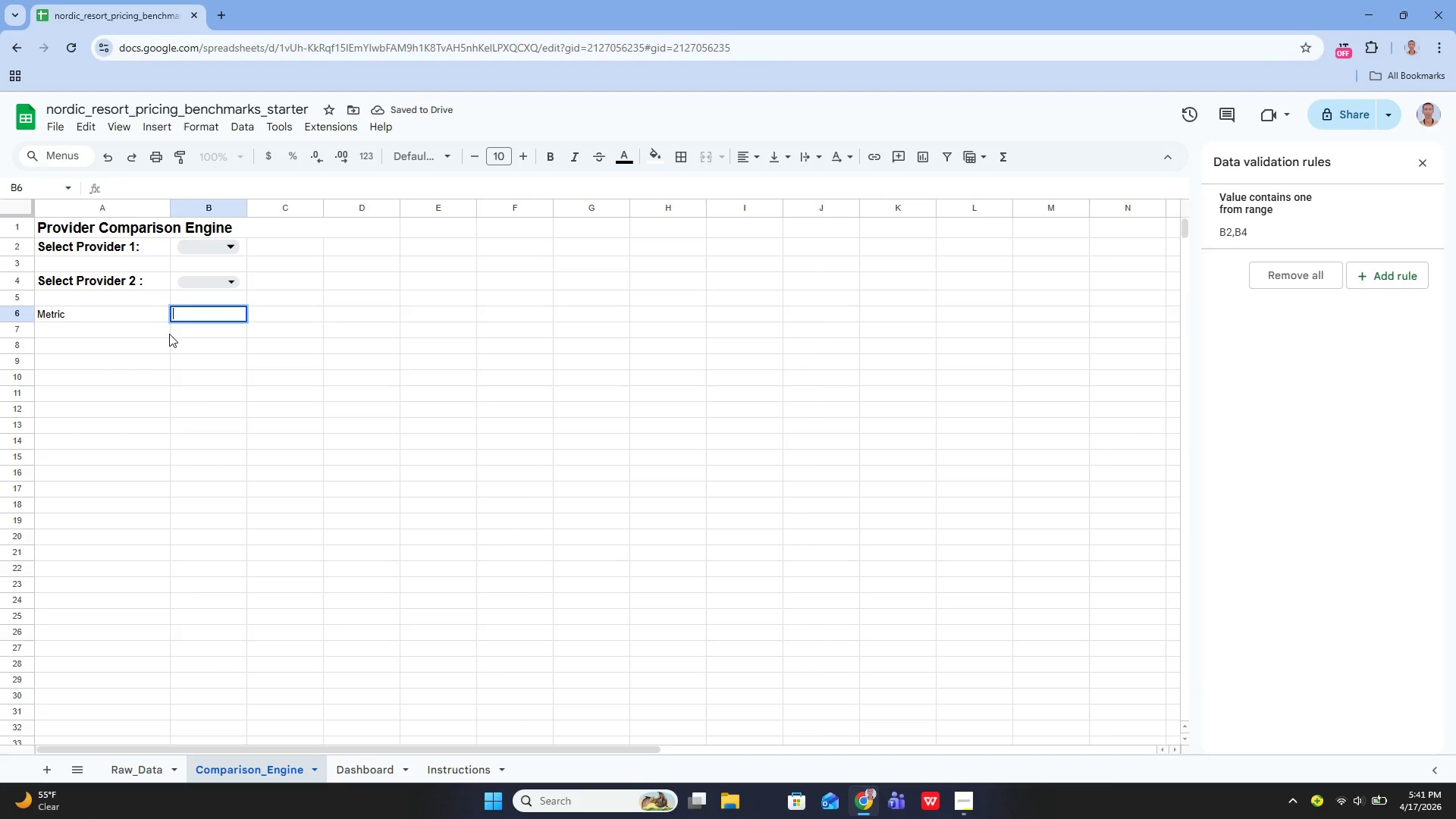 
key(Enter)
 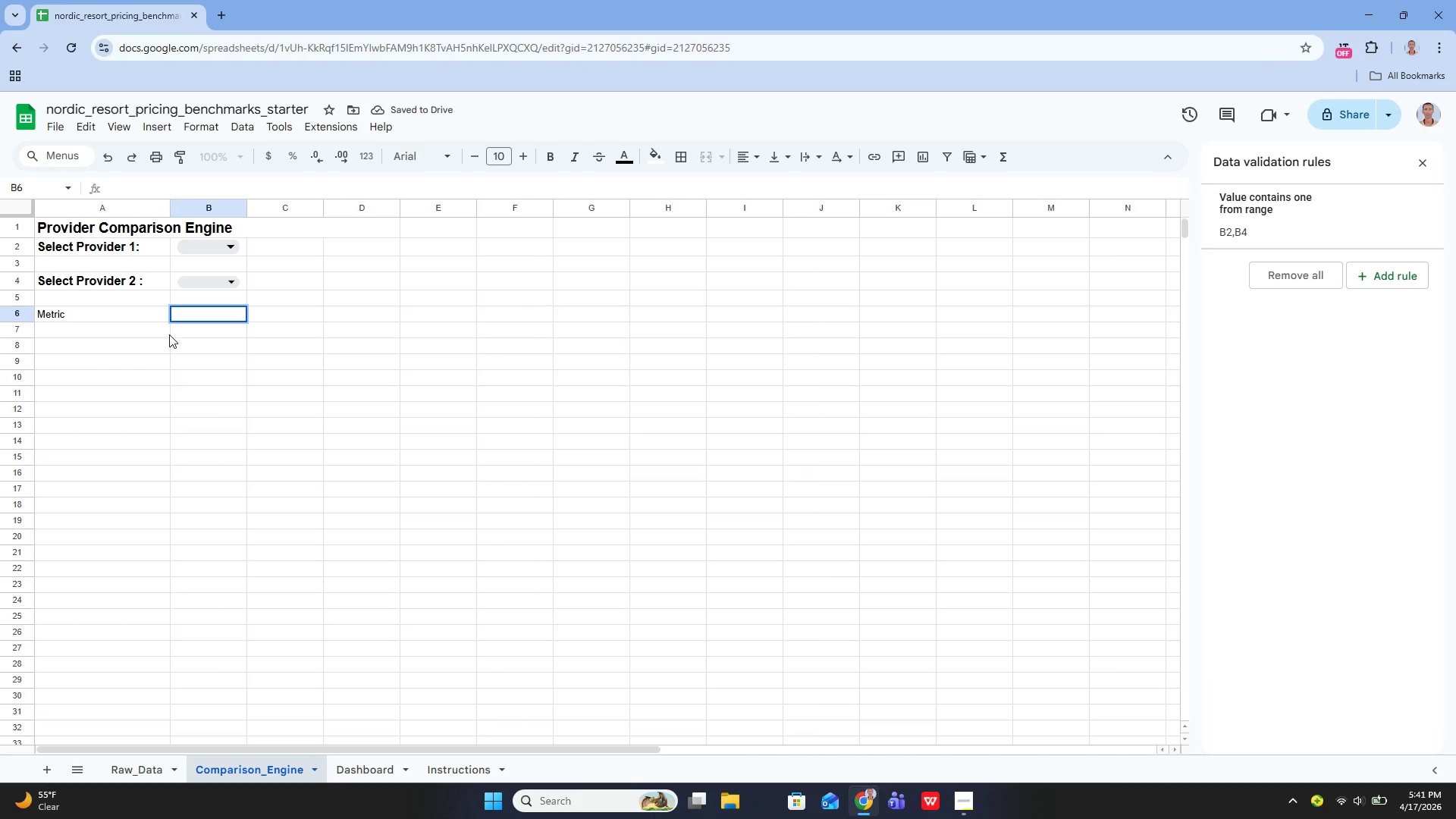 
type(Provider 1)
 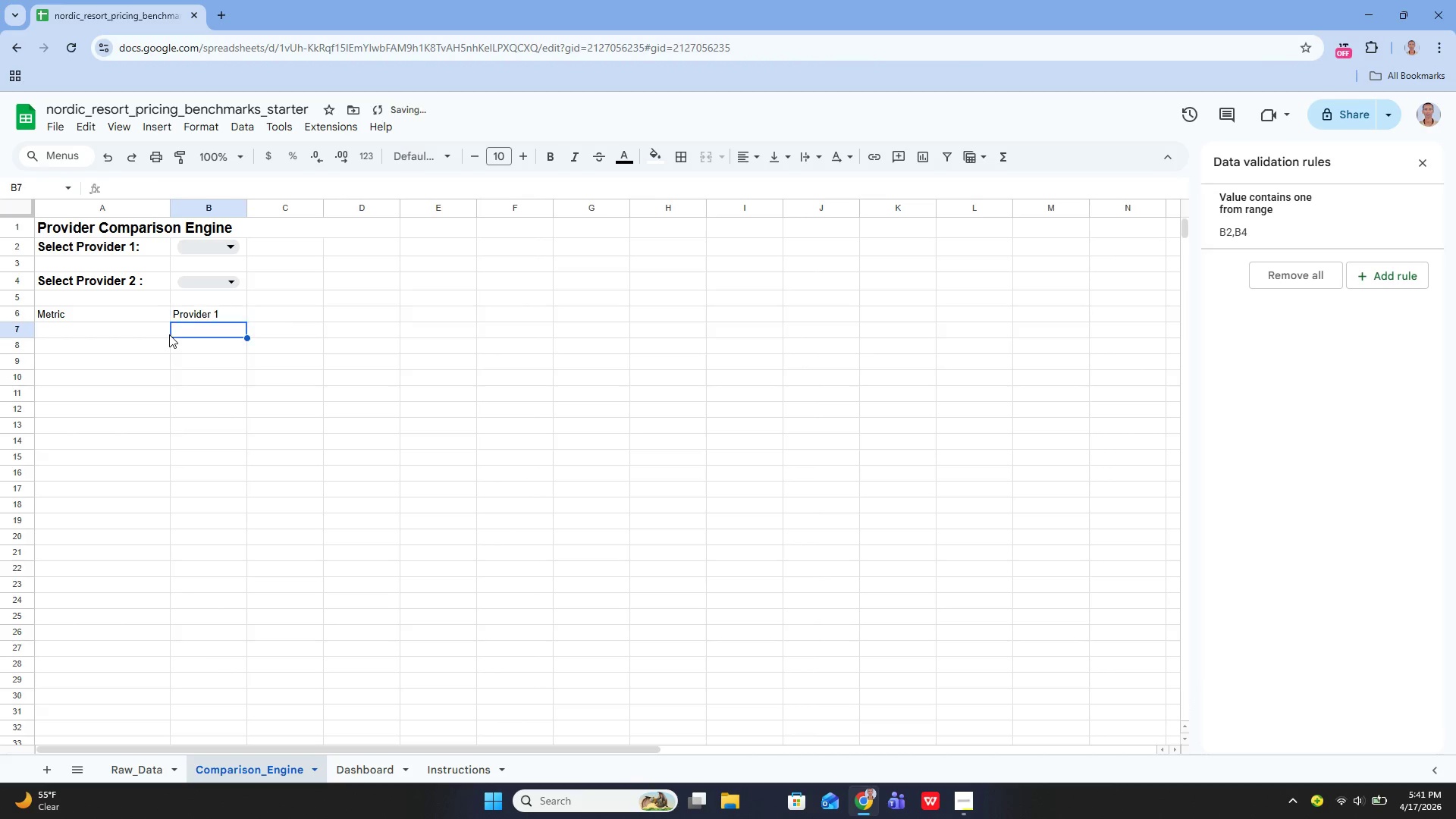 
key(Enter)
 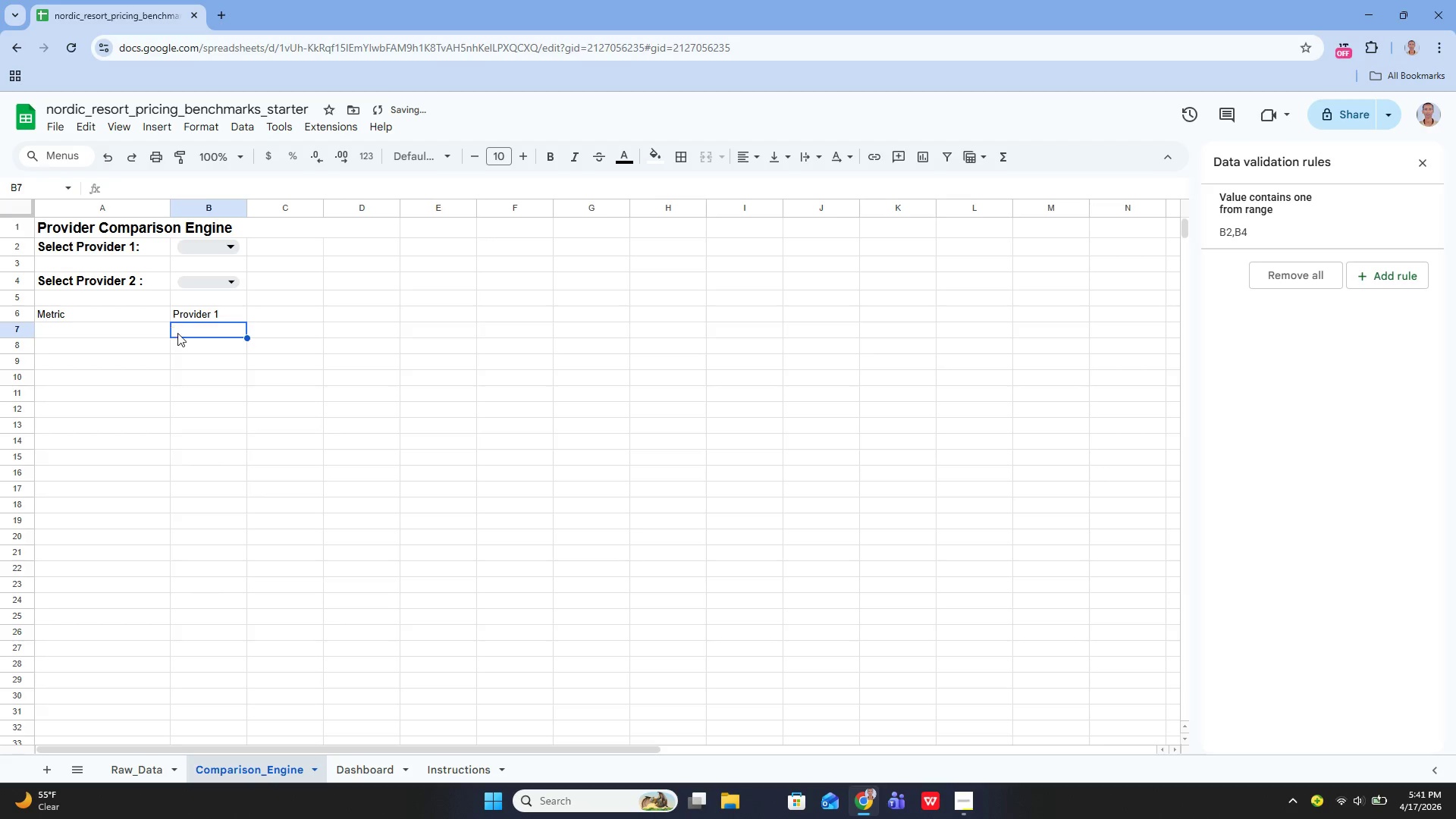 
key(ArrowUp)
 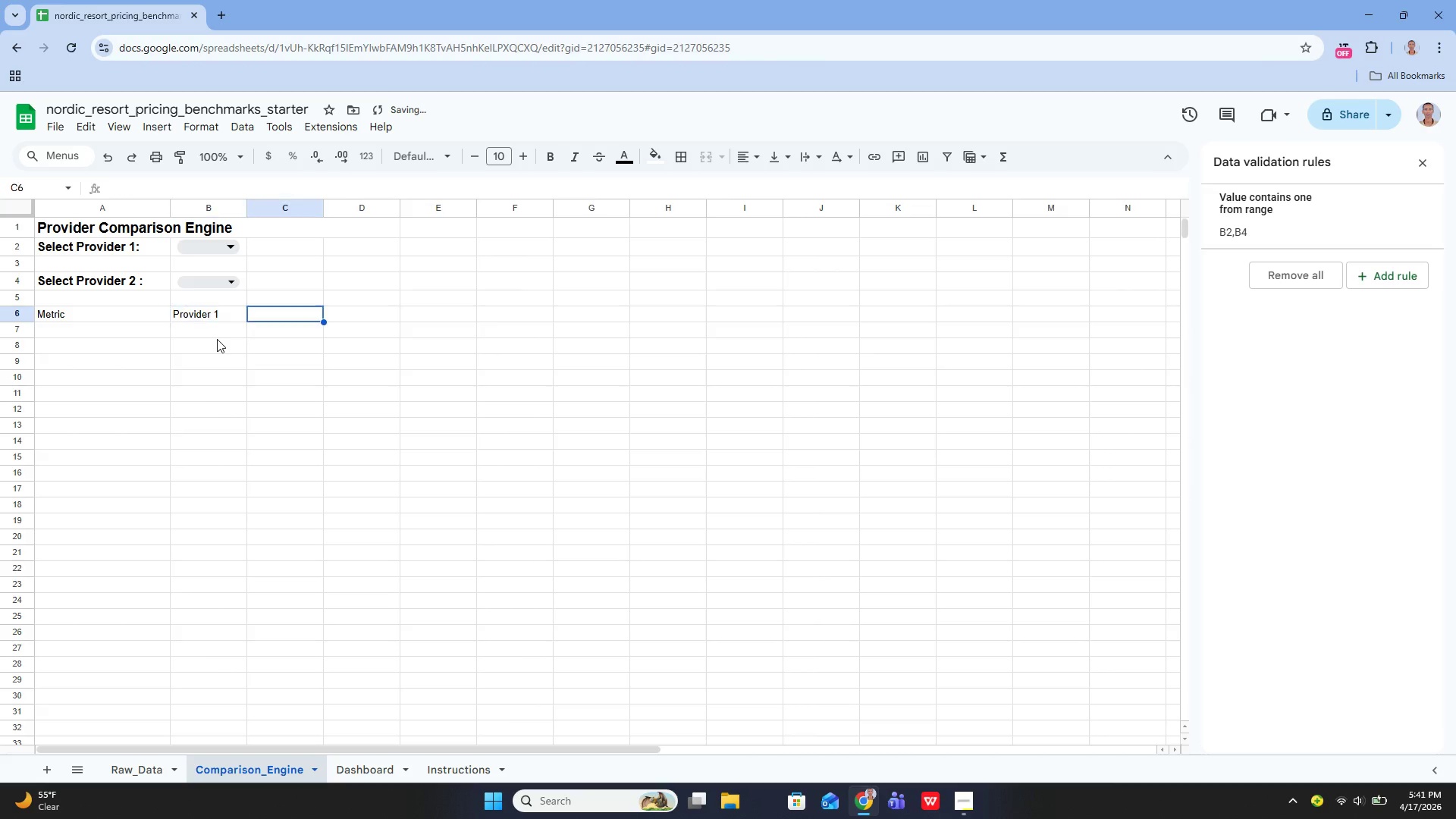 
key(ArrowRight)
 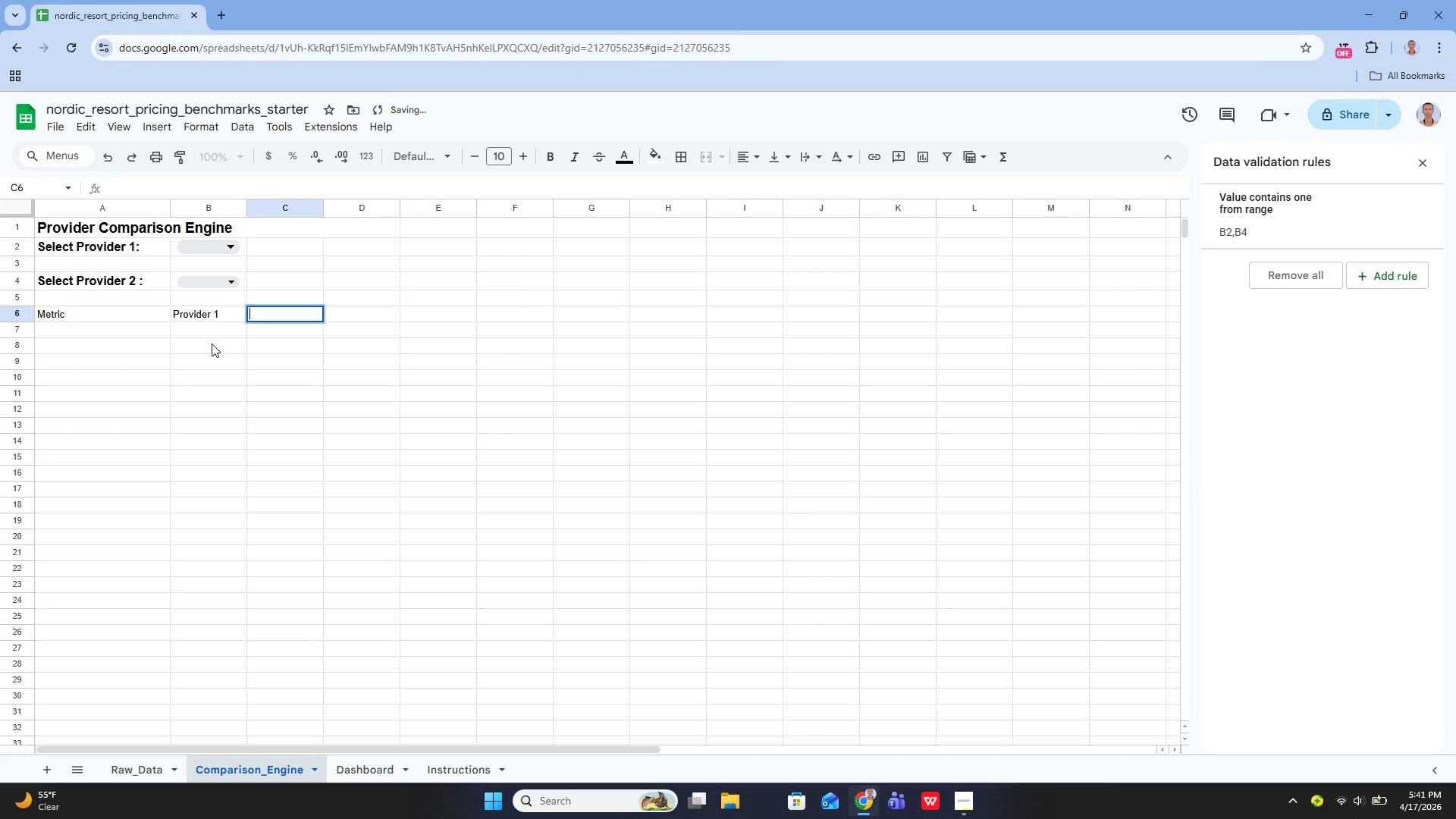 
key(Enter)
 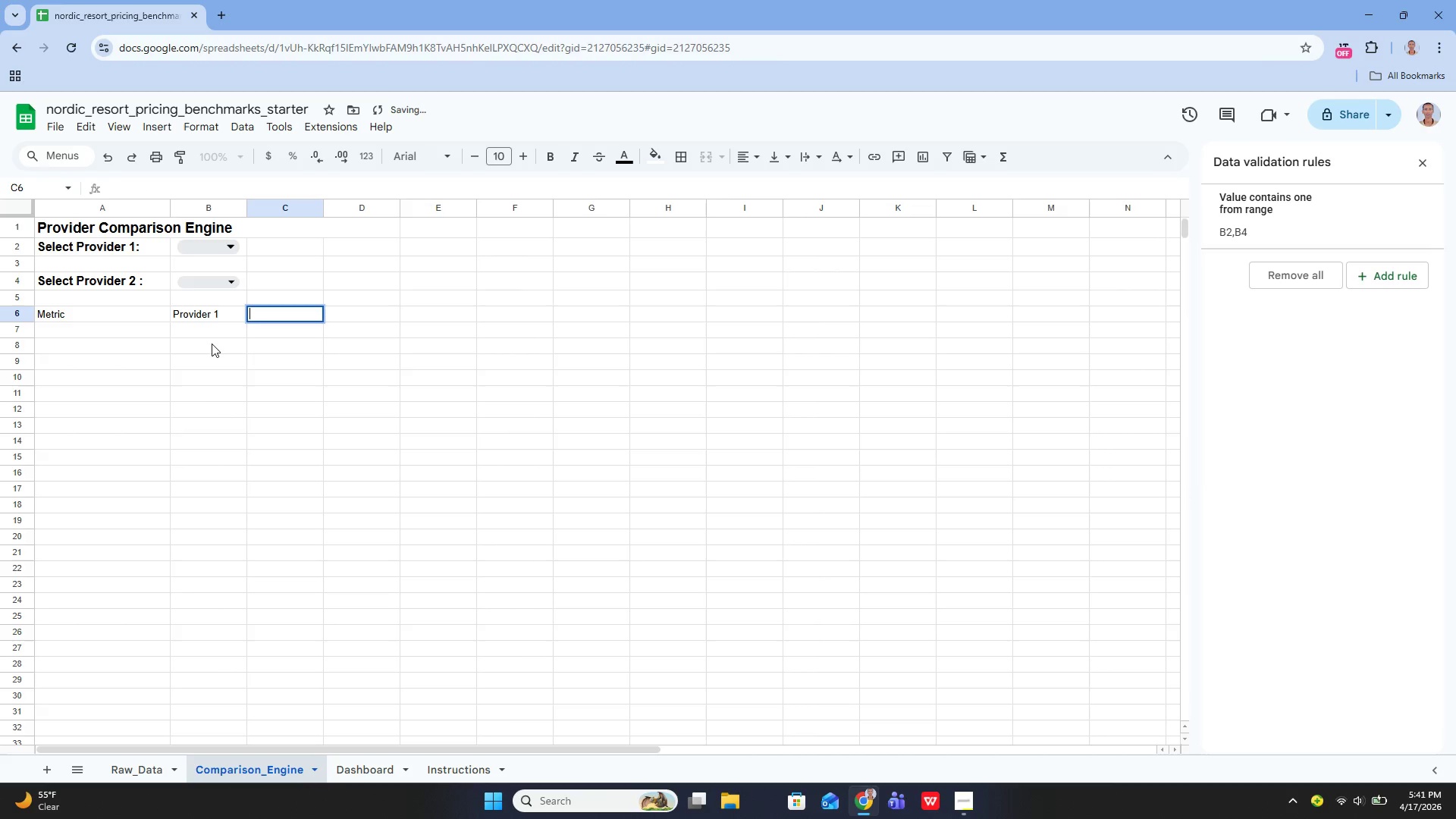 
type(Provider 2 )
 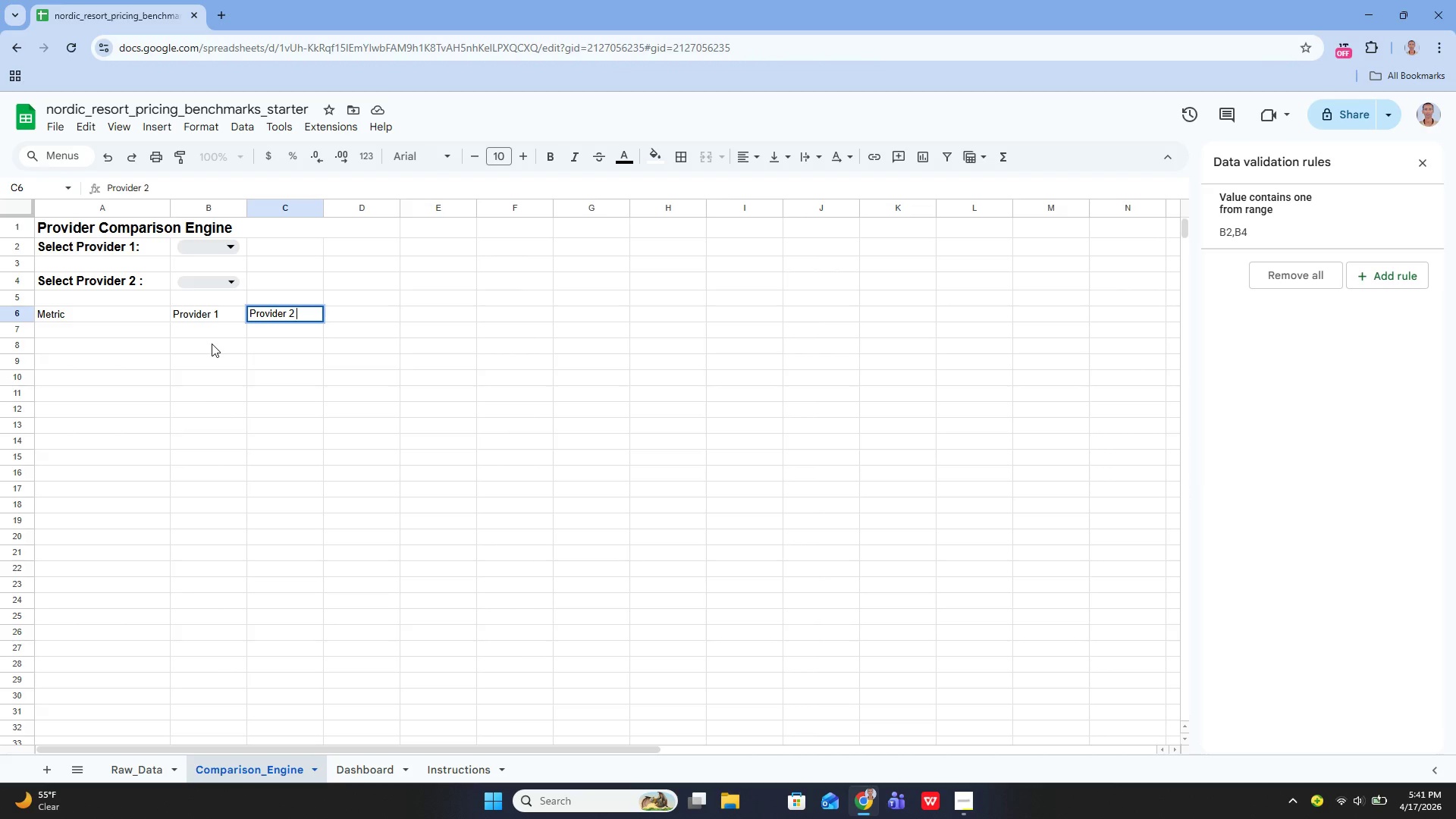 
key(Enter)
 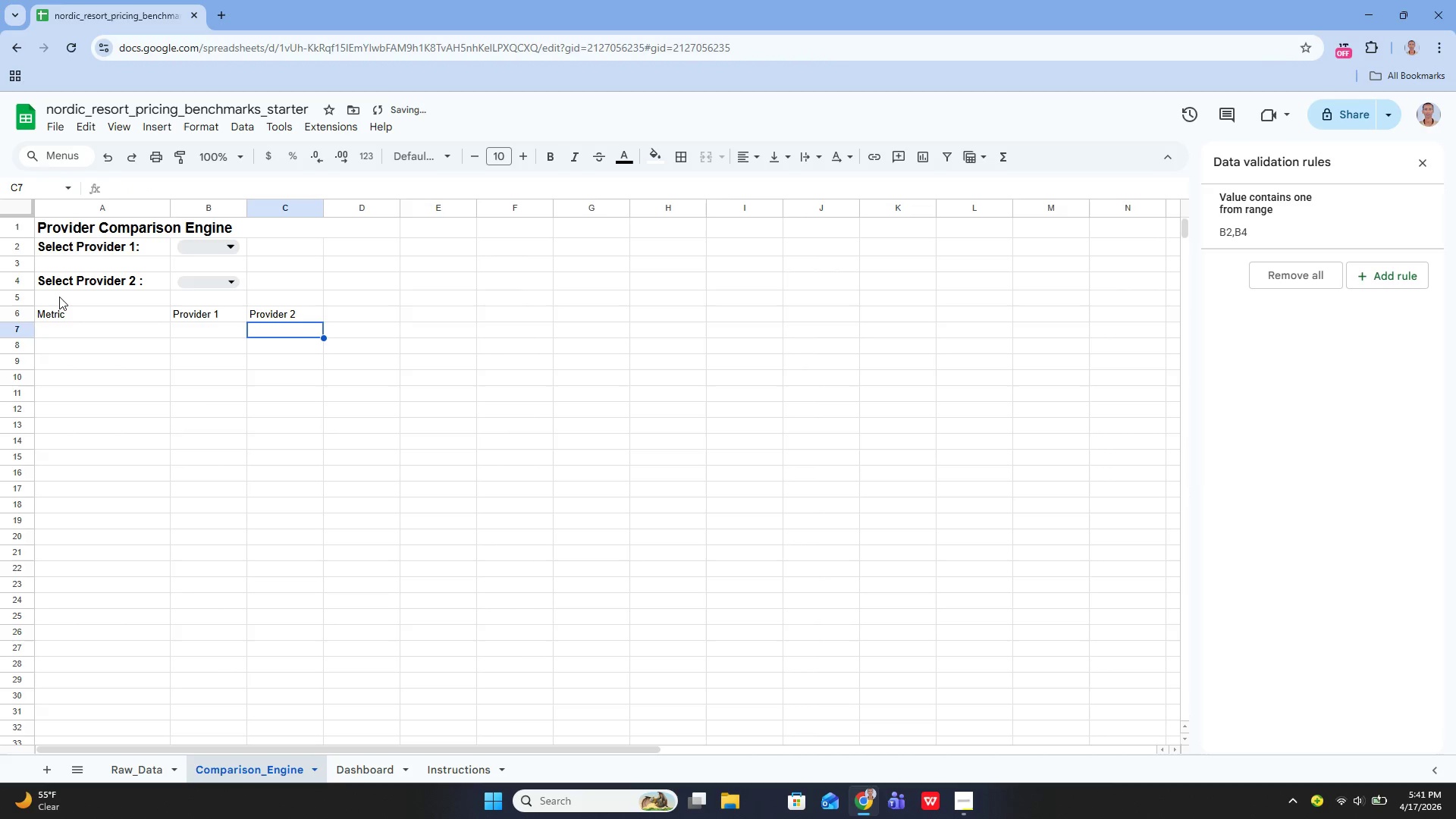 
left_click([62, 315])
 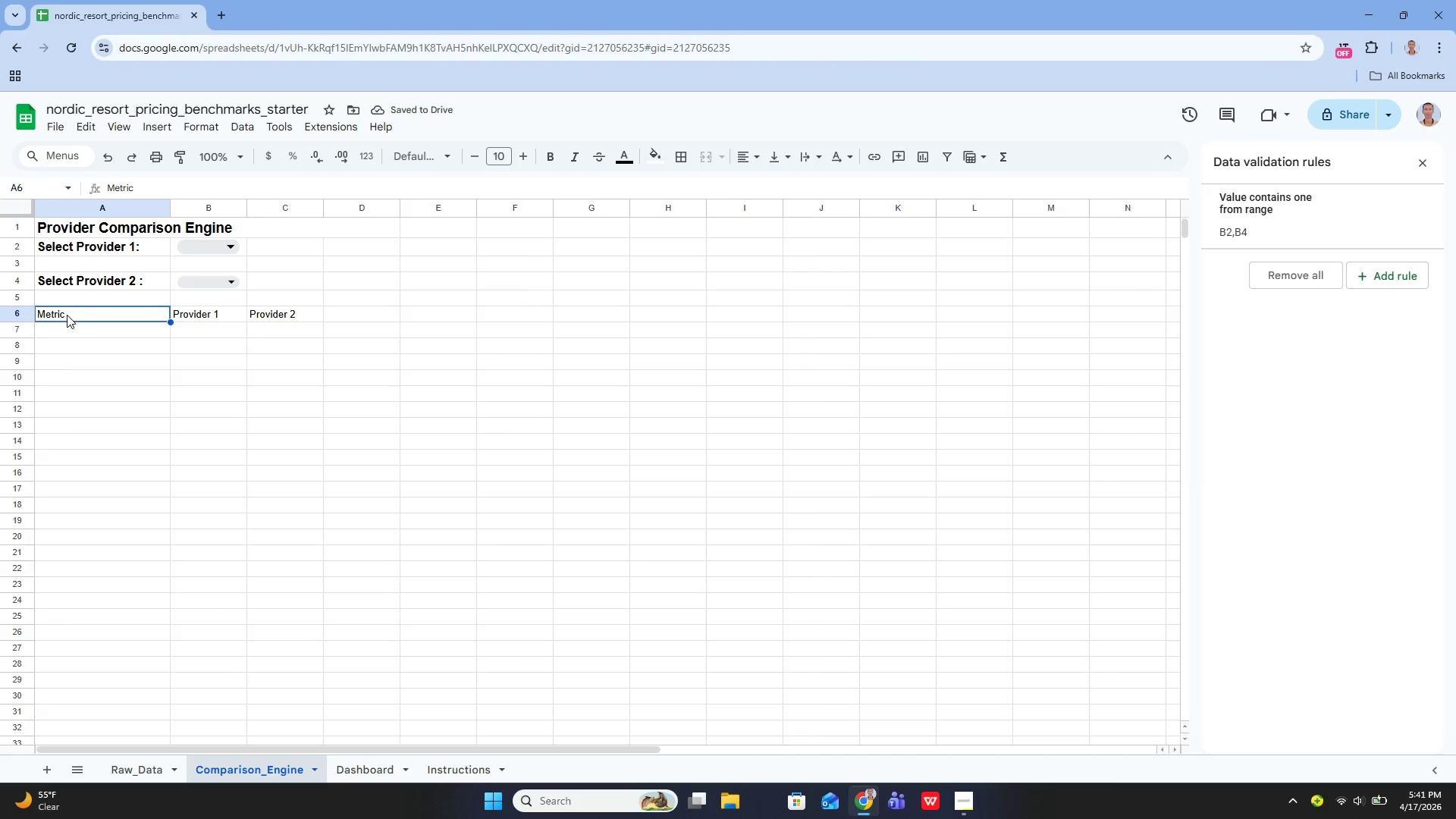 
left_click_drag(start_coordinate=[65, 315], to_coordinate=[287, 316])
 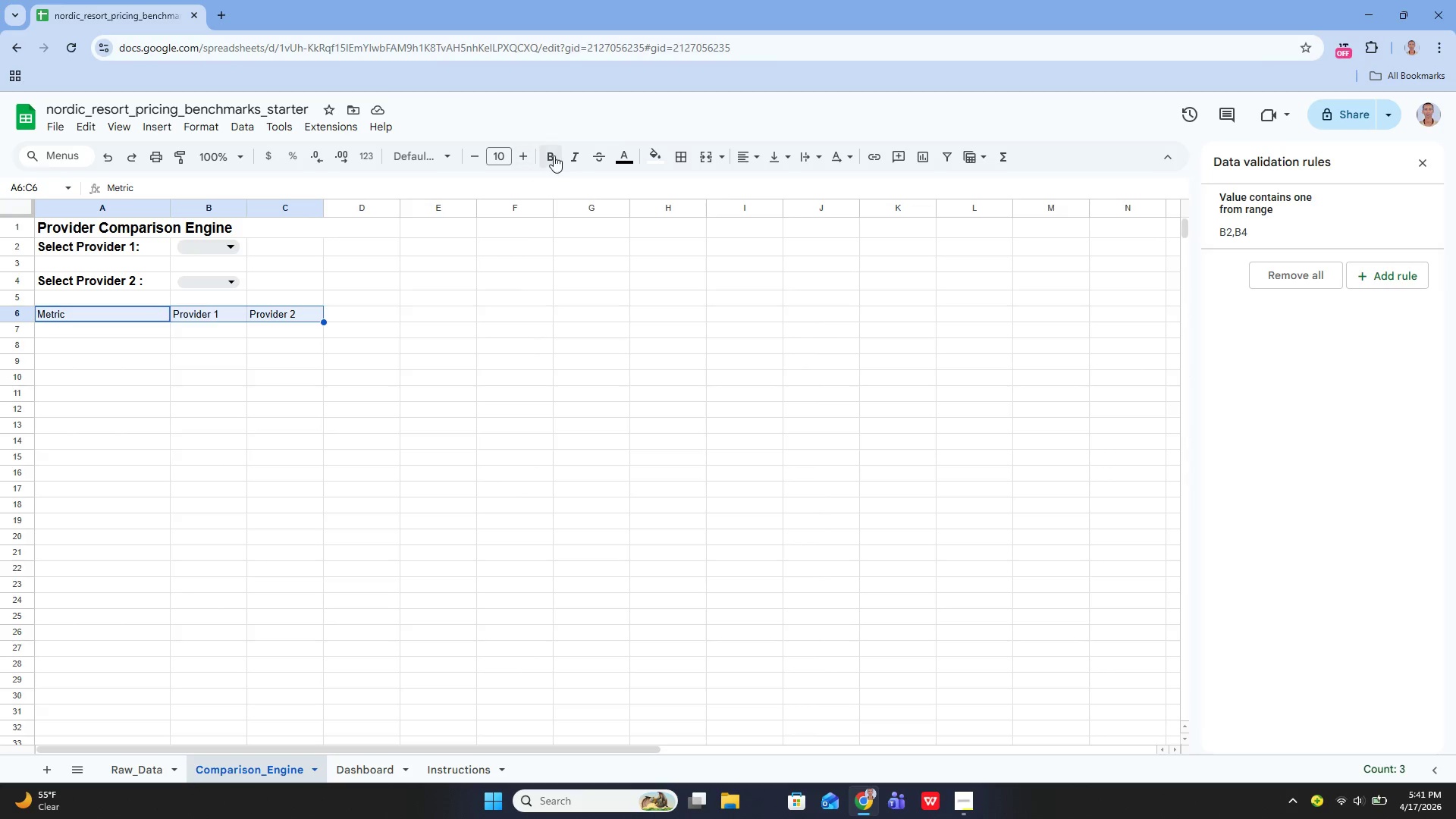 
left_click([554, 155])
 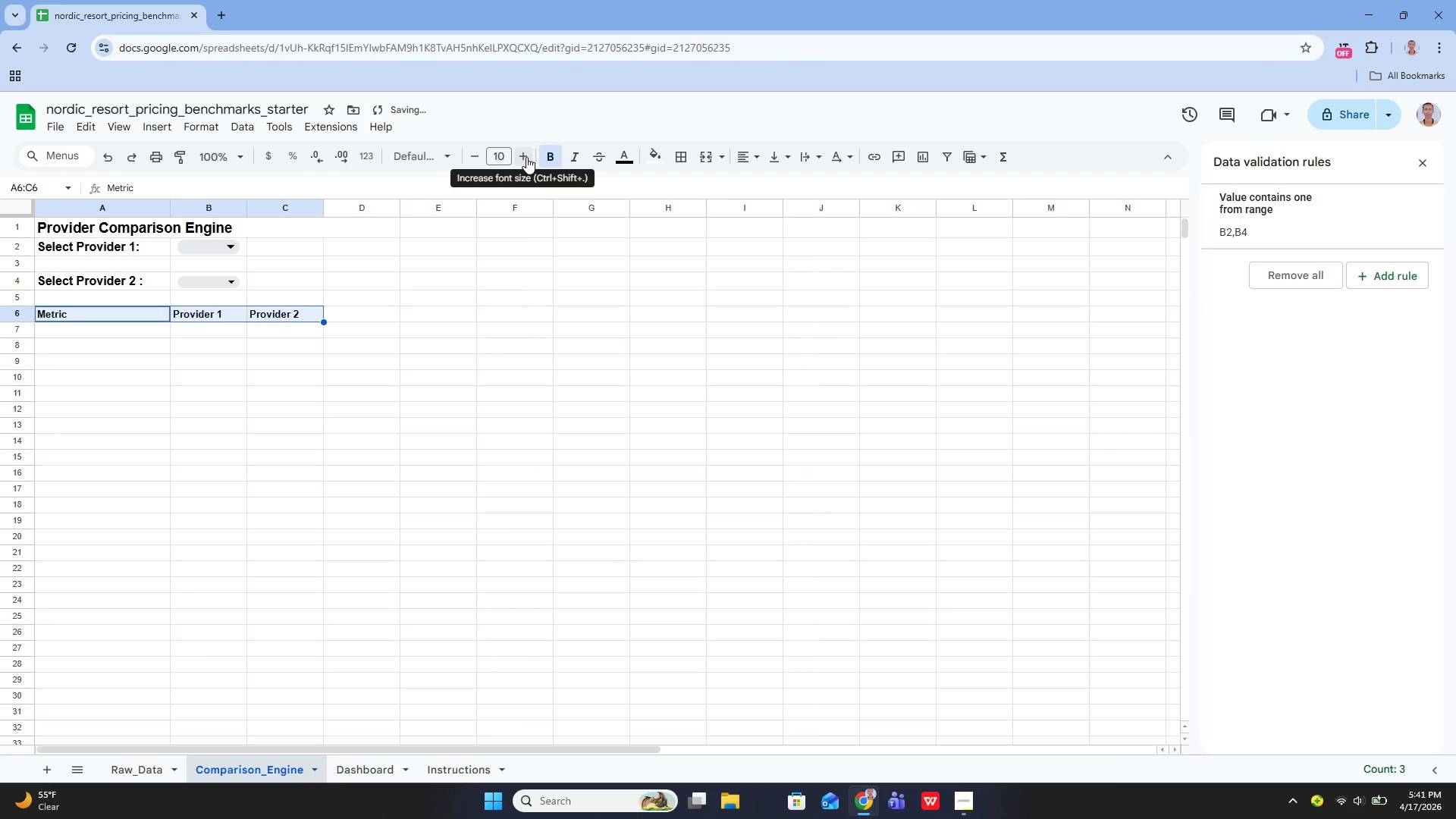 
left_click([526, 157])
 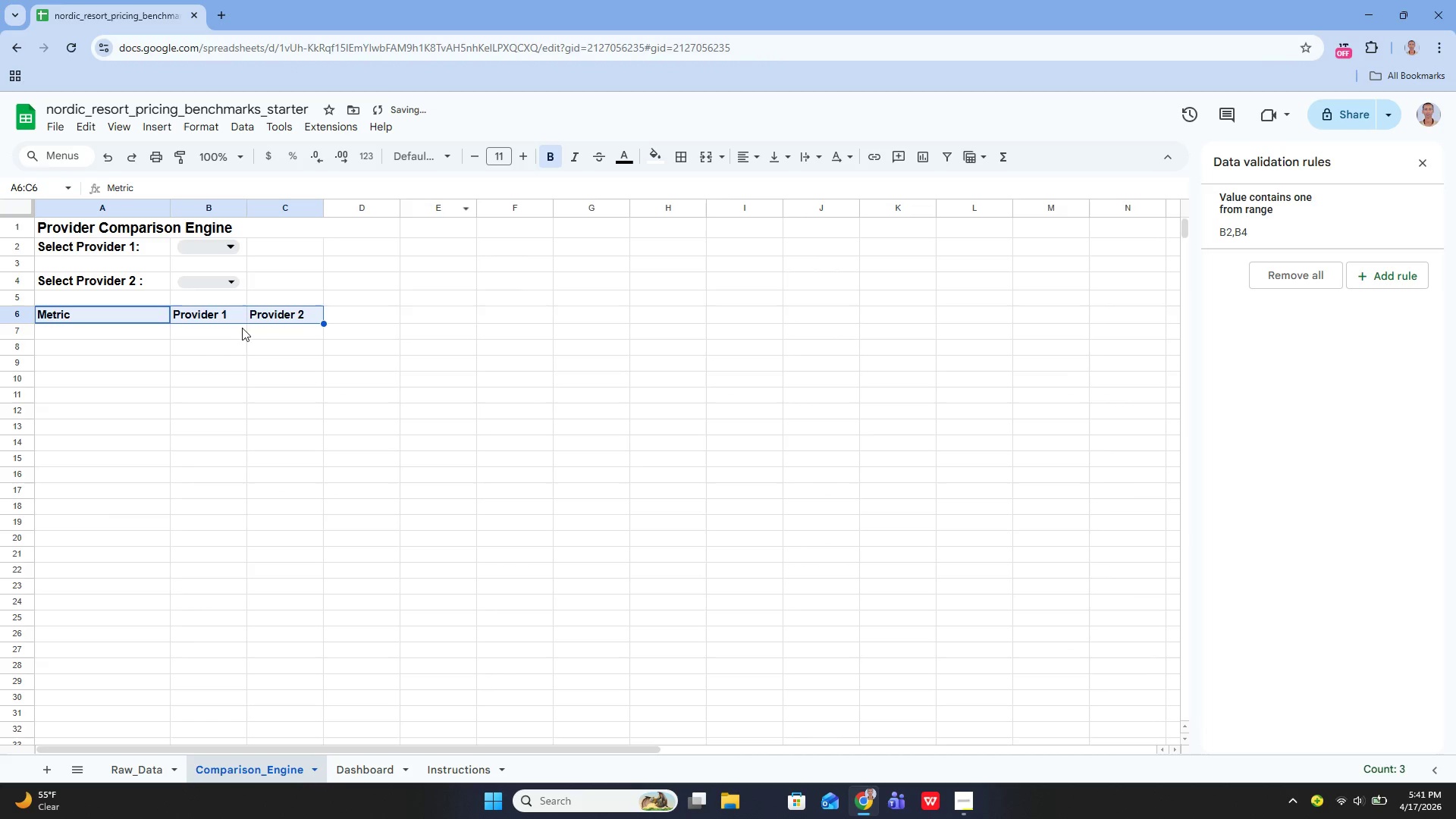 
left_click([250, 316])
 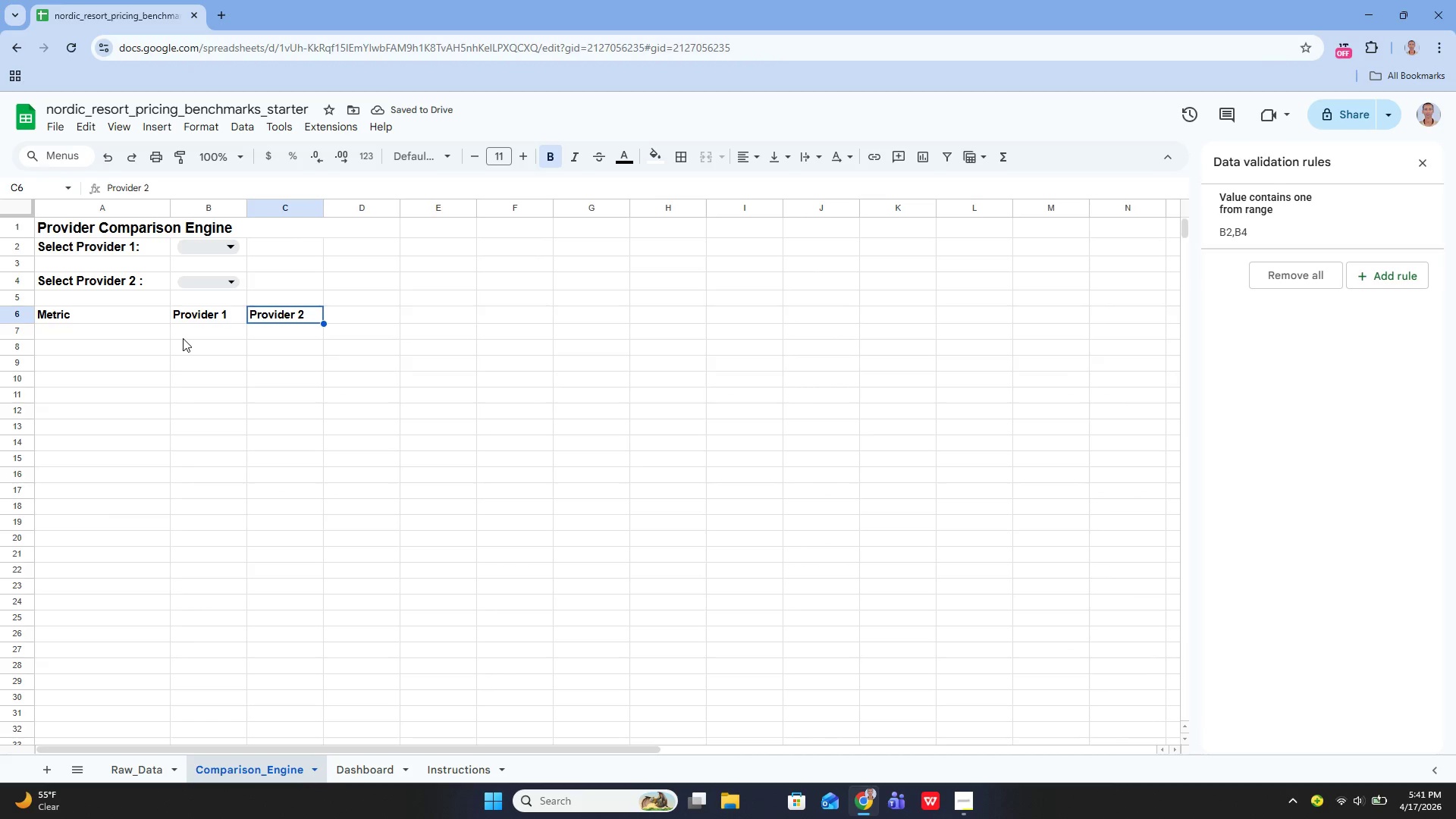 
left_click([169, 331])
 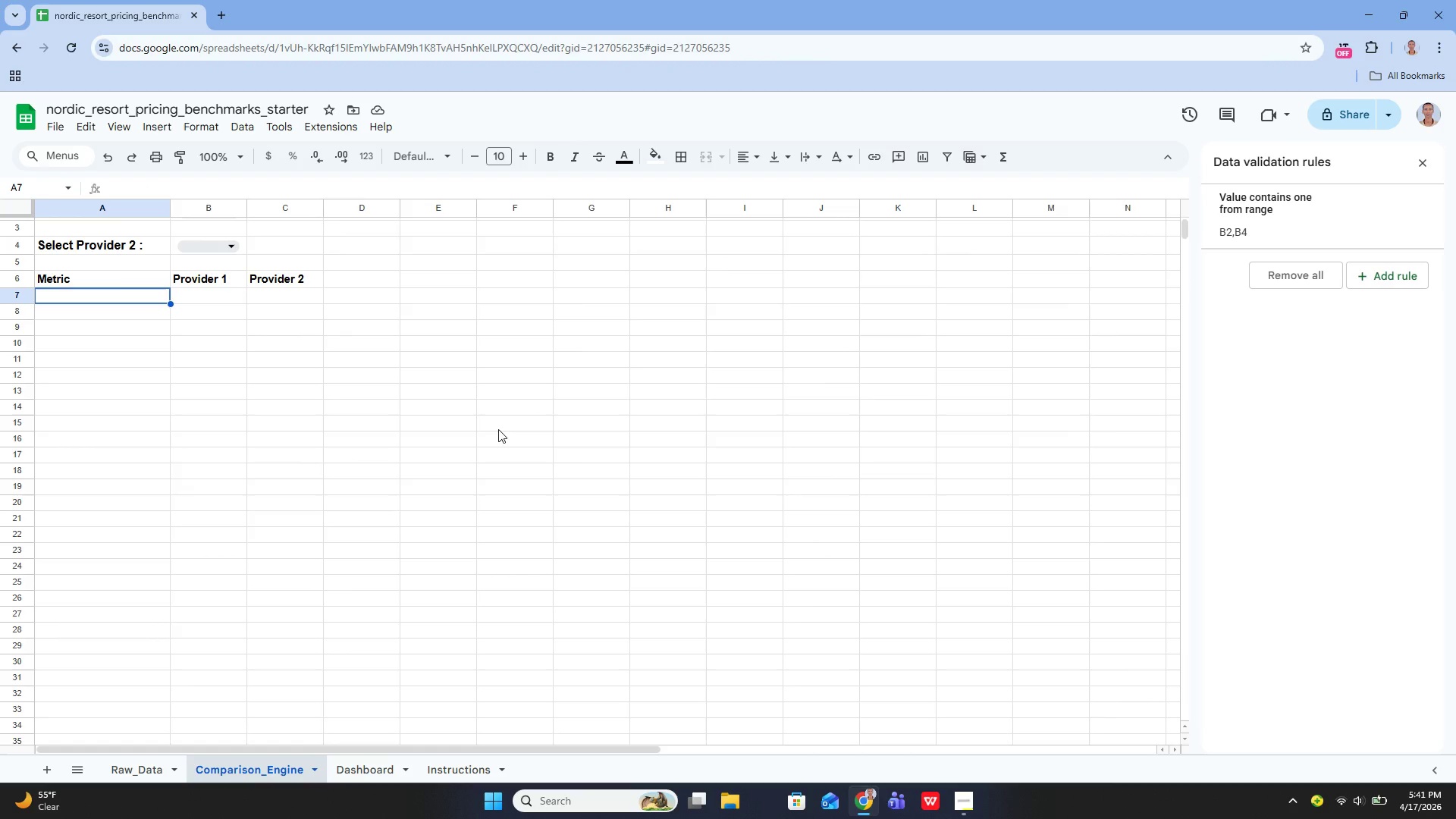 
wait(11.14)
 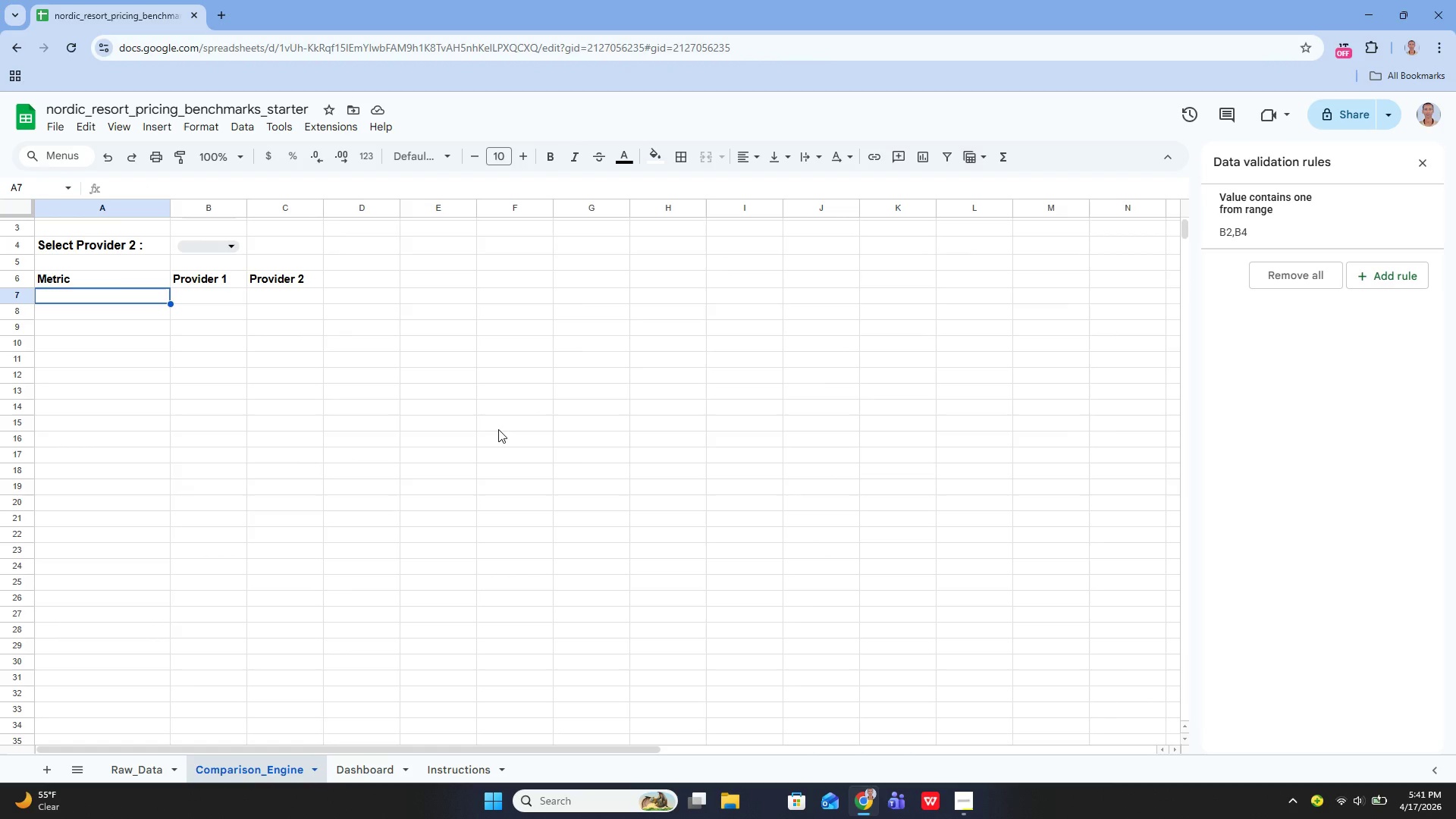 
key(Enter)
 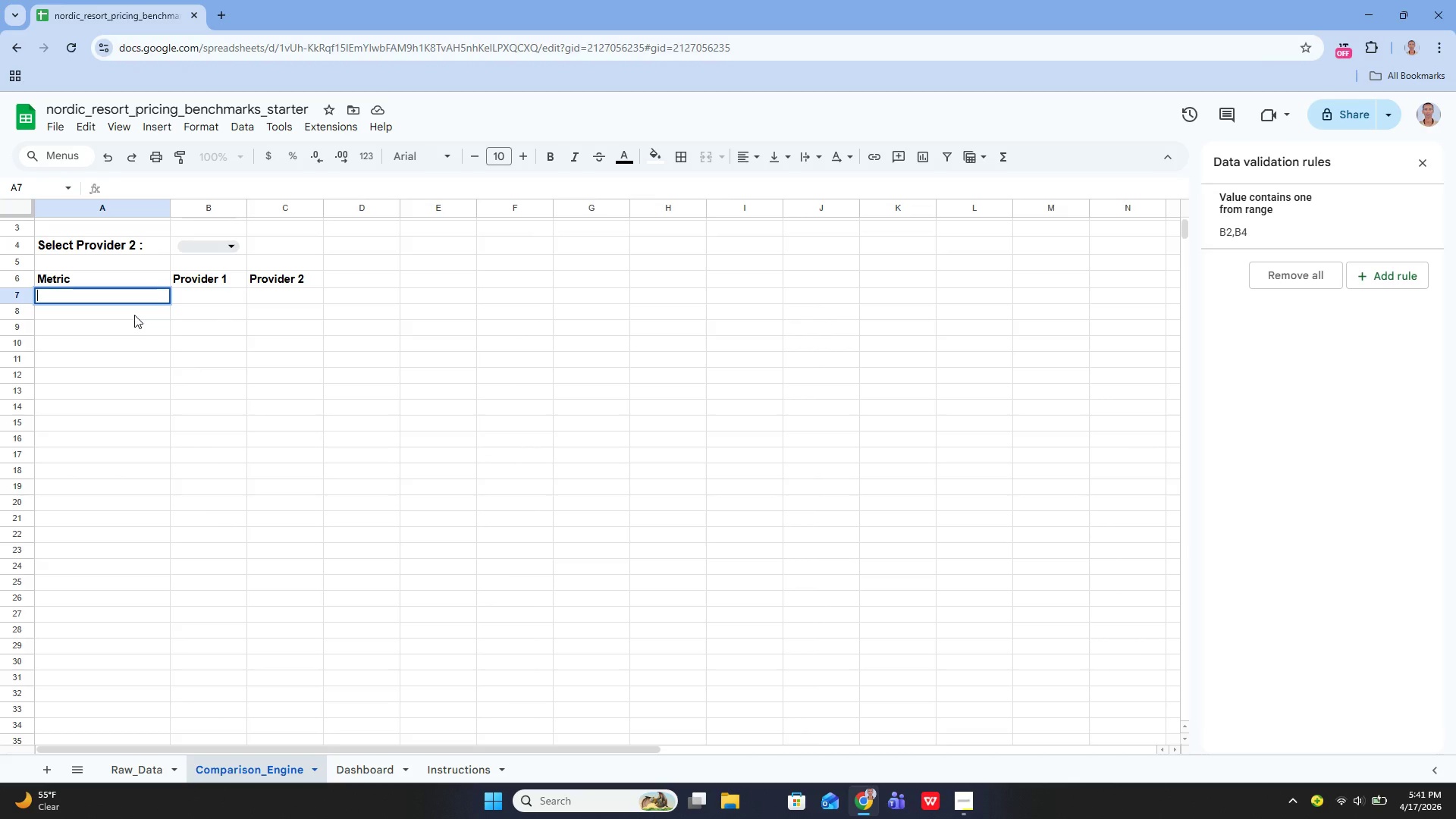 
type(Provider Name)
 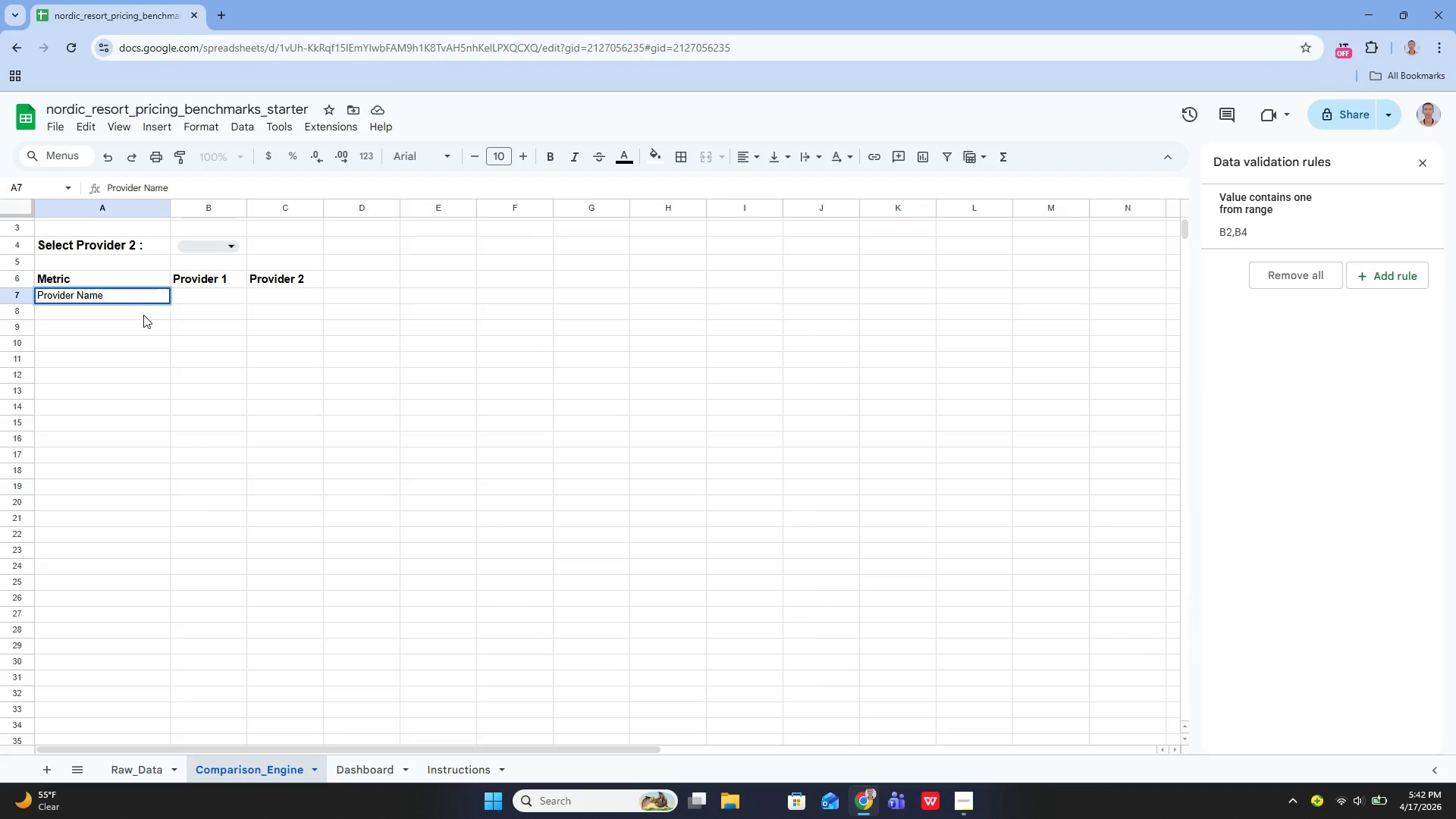 
key(Enter)
 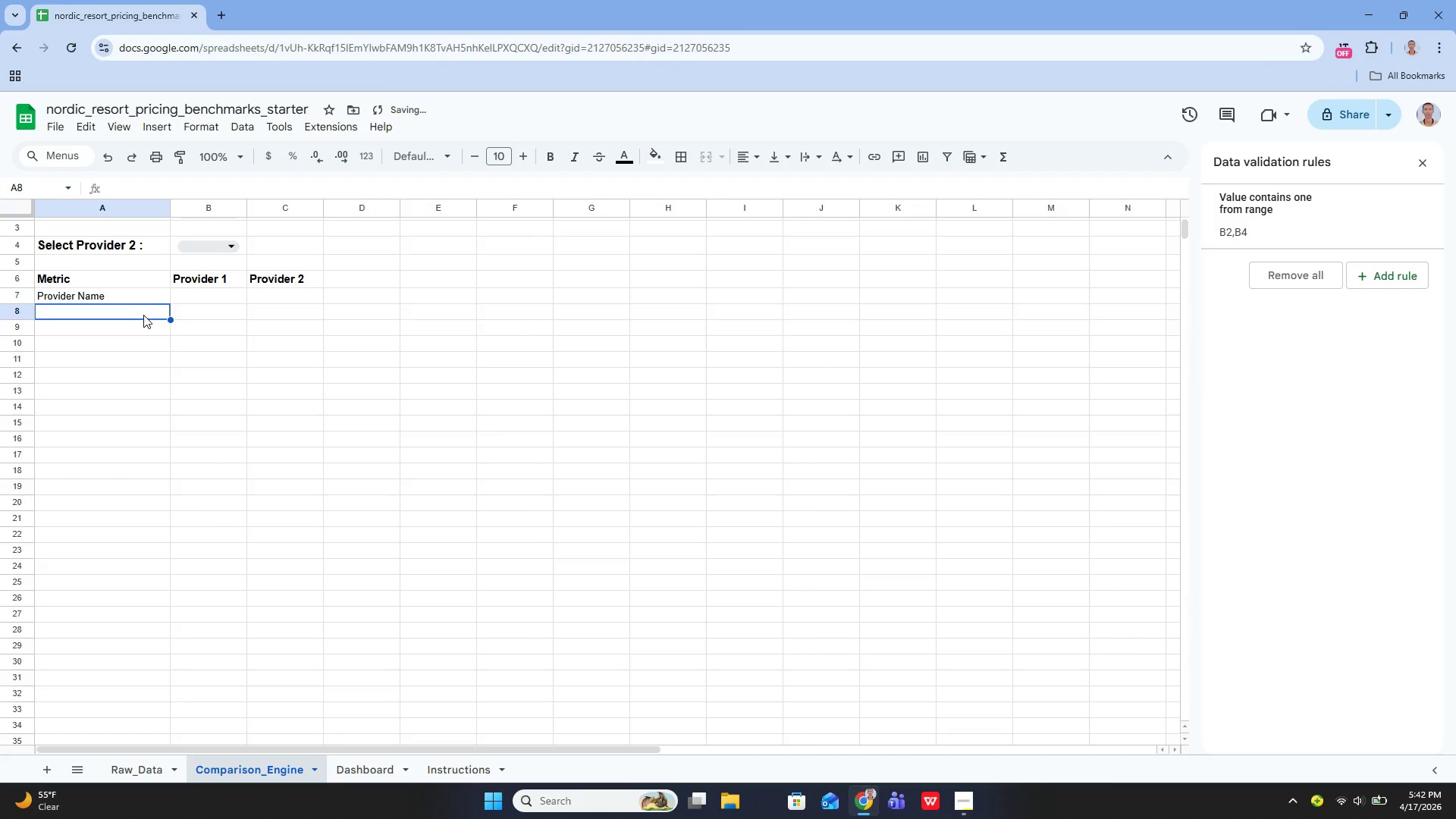 
key(Enter)
 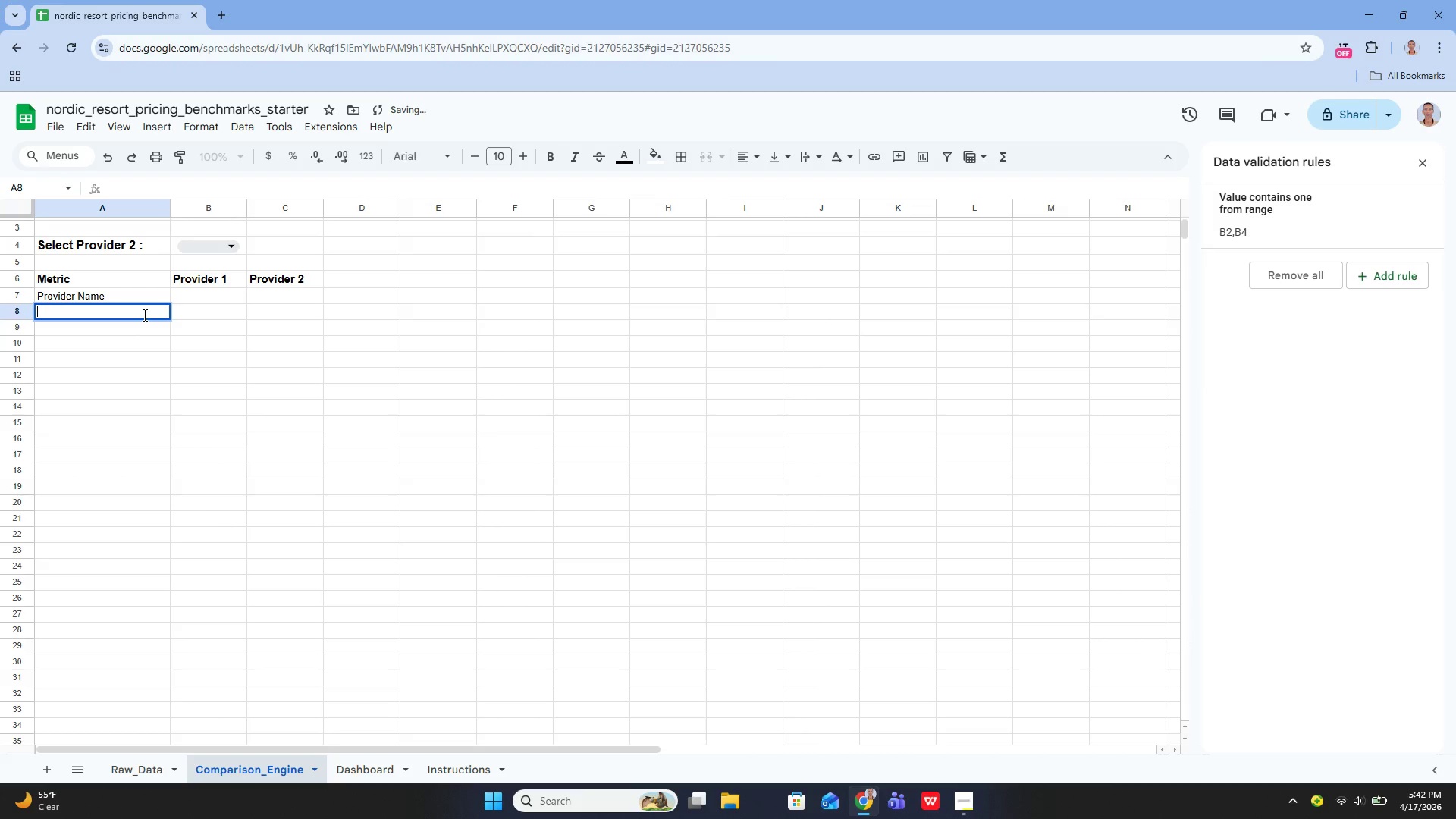 
type(Counrtry)
key(Backspace)
key(Backspace)
key(Backspace)
key(Backspace)
type(try)
 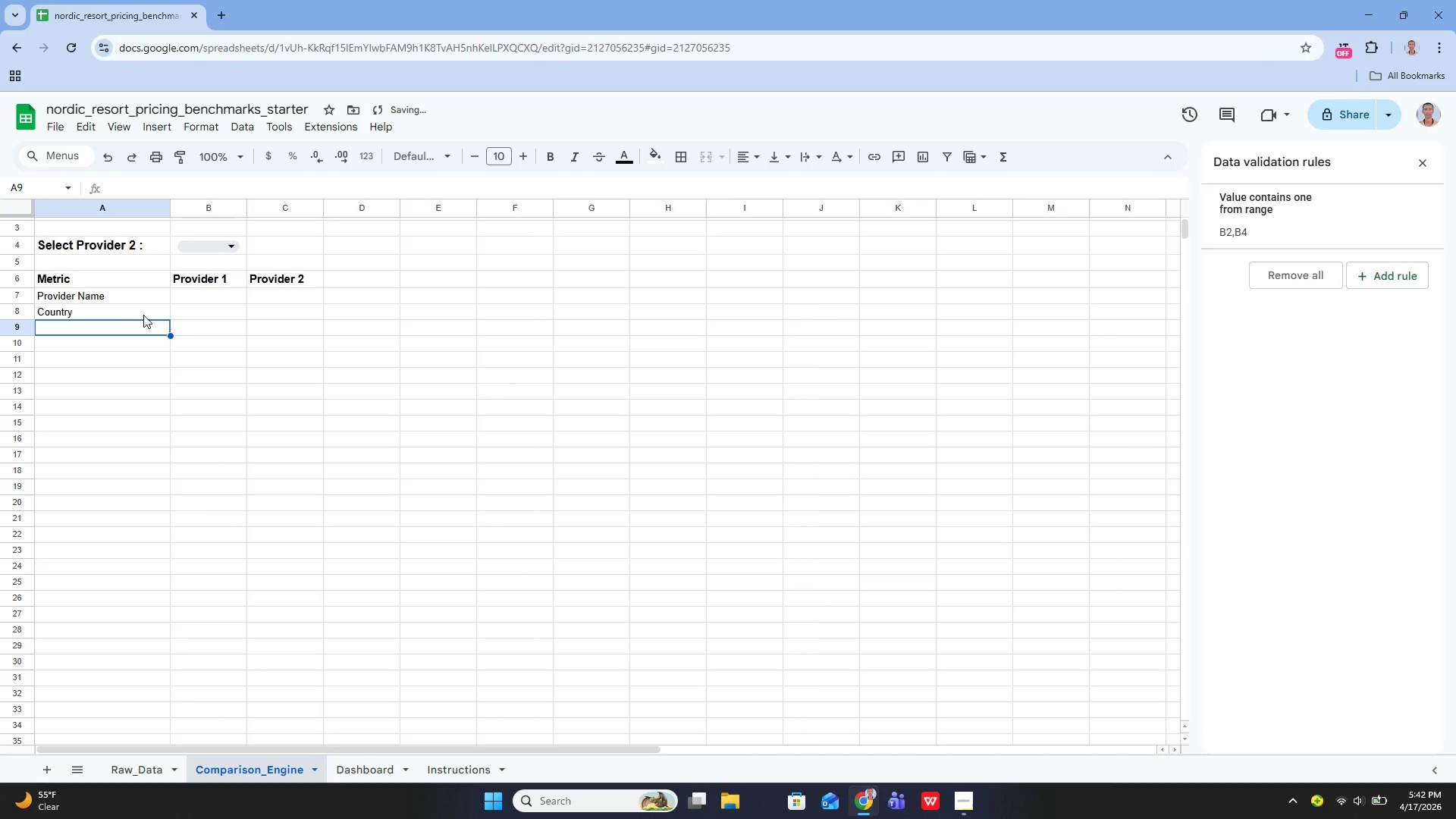 
key(Enter)
 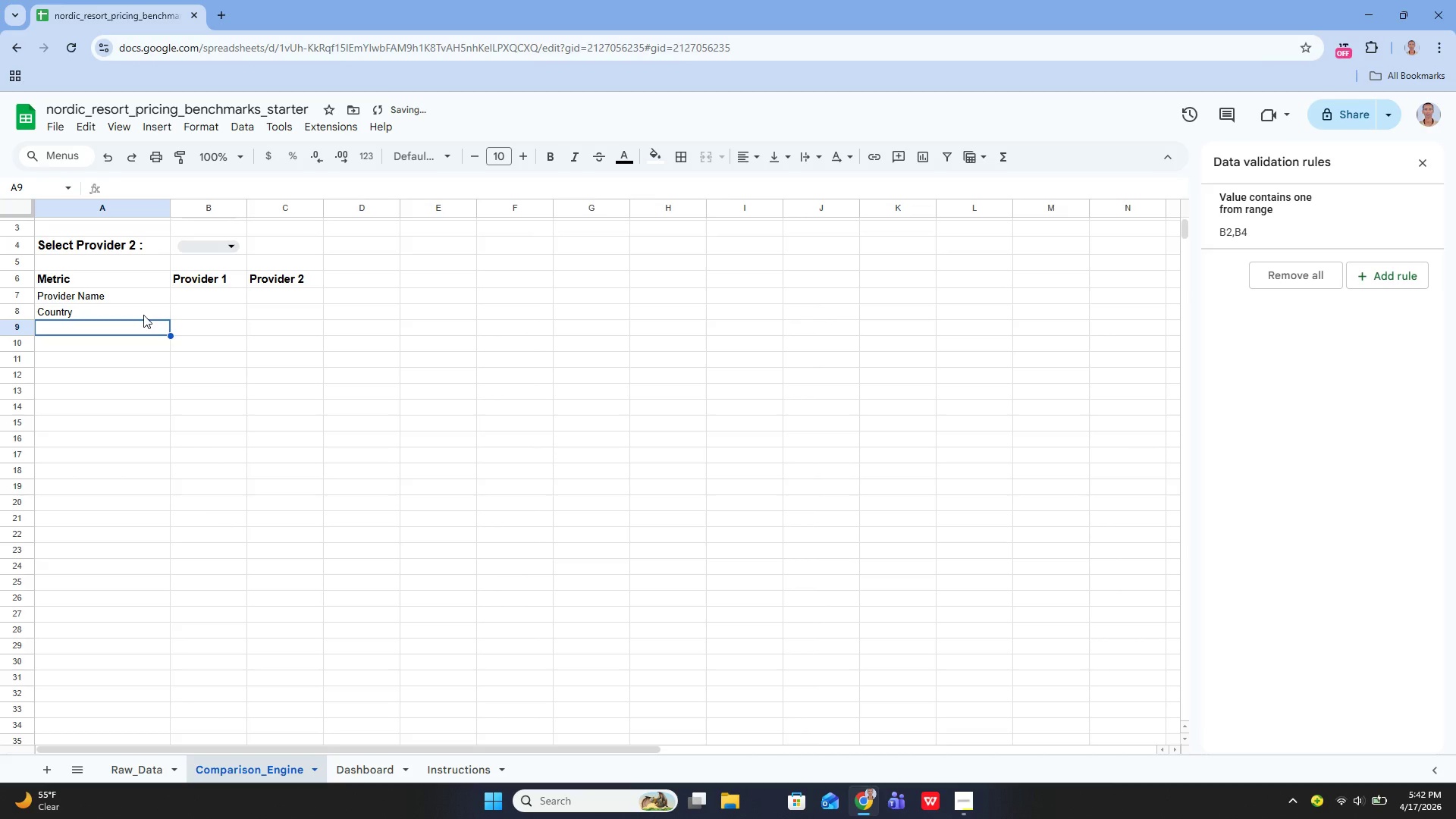 
key(Enter)
 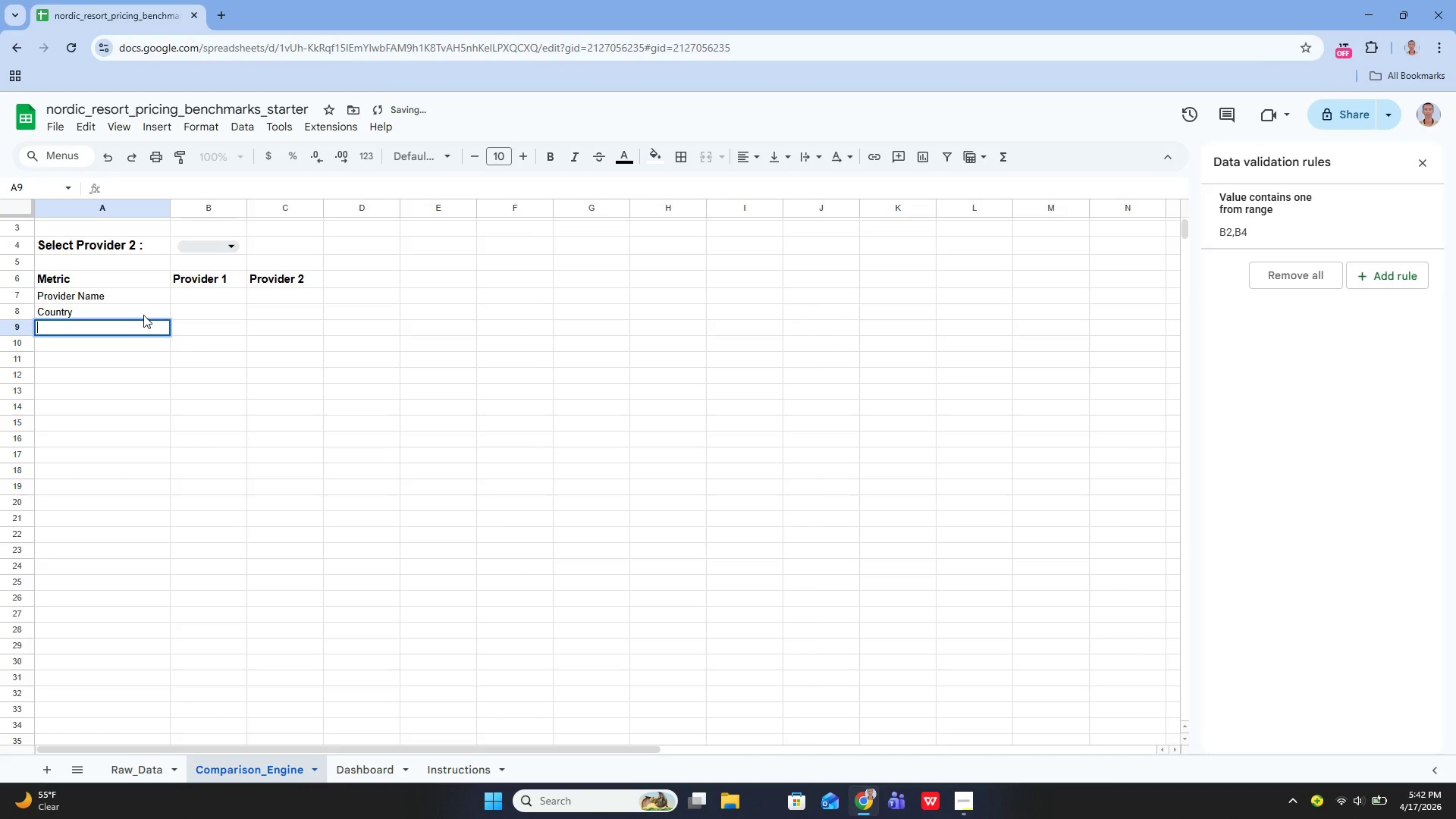 
type(Accomdation)
key(Backspace)
key(Backspace)
key(Backspace)
key(Backspace)
key(Backspace)
key(Backspace)
type(m)
 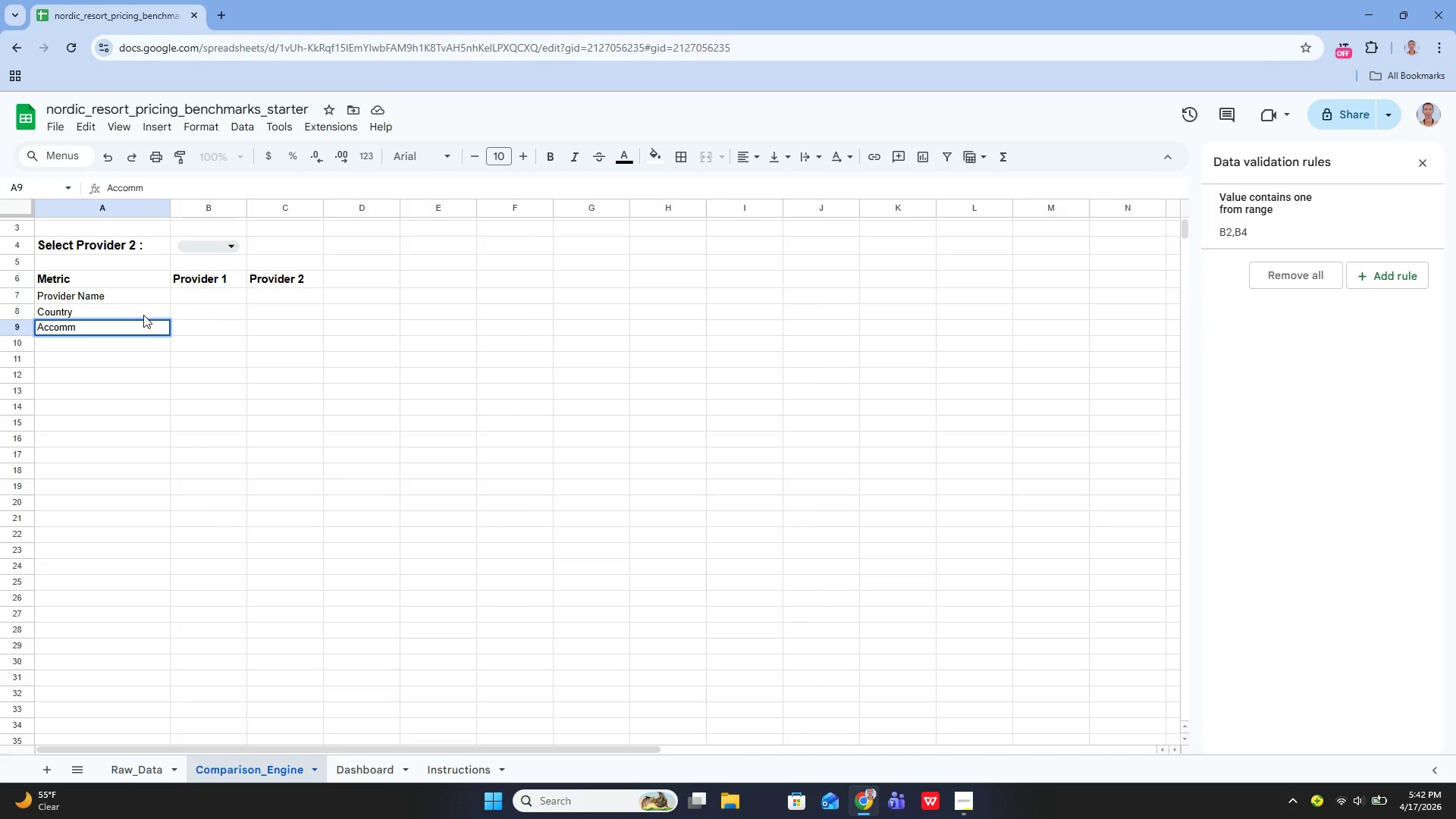 
type(odation Type)
 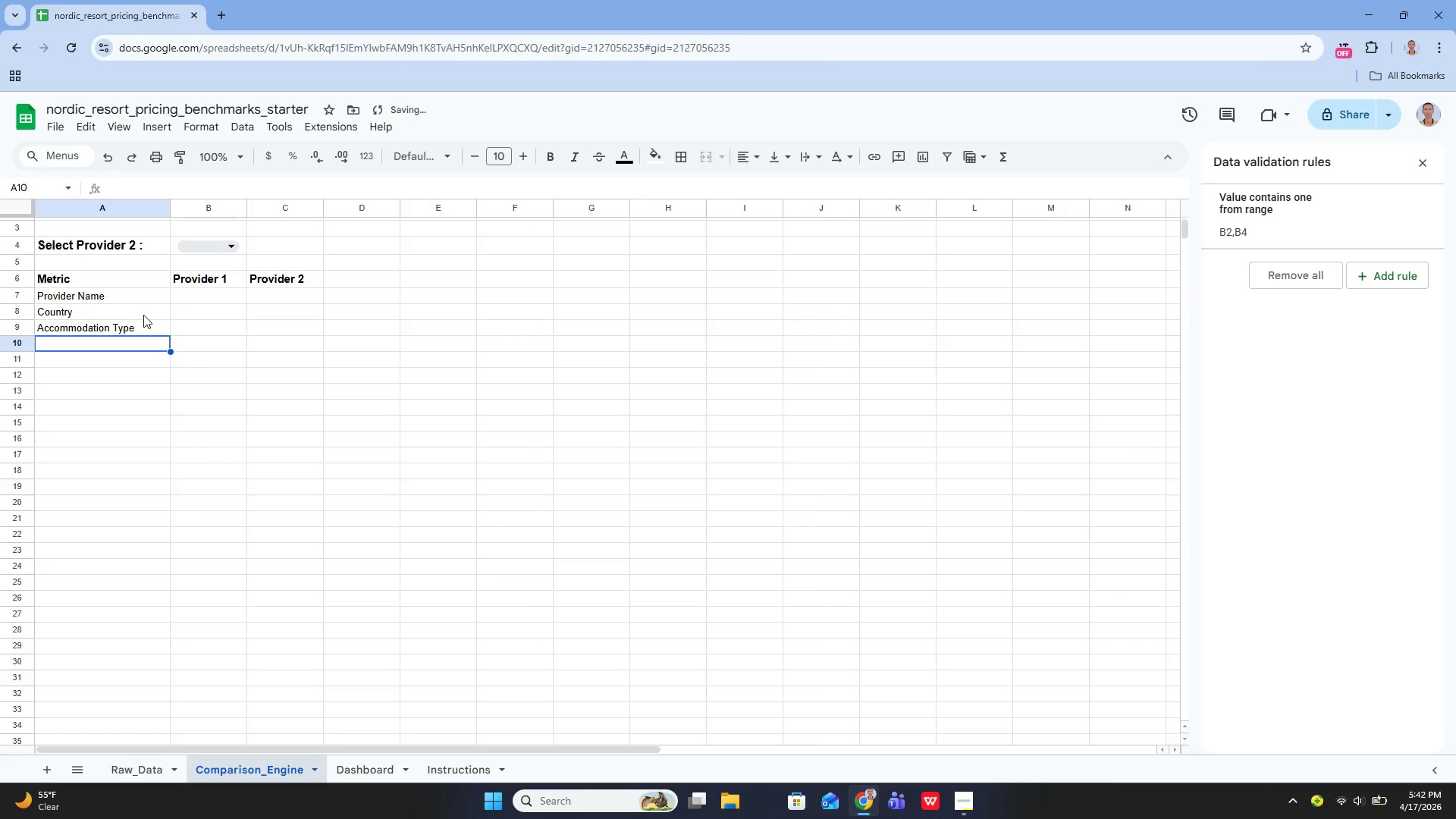 
 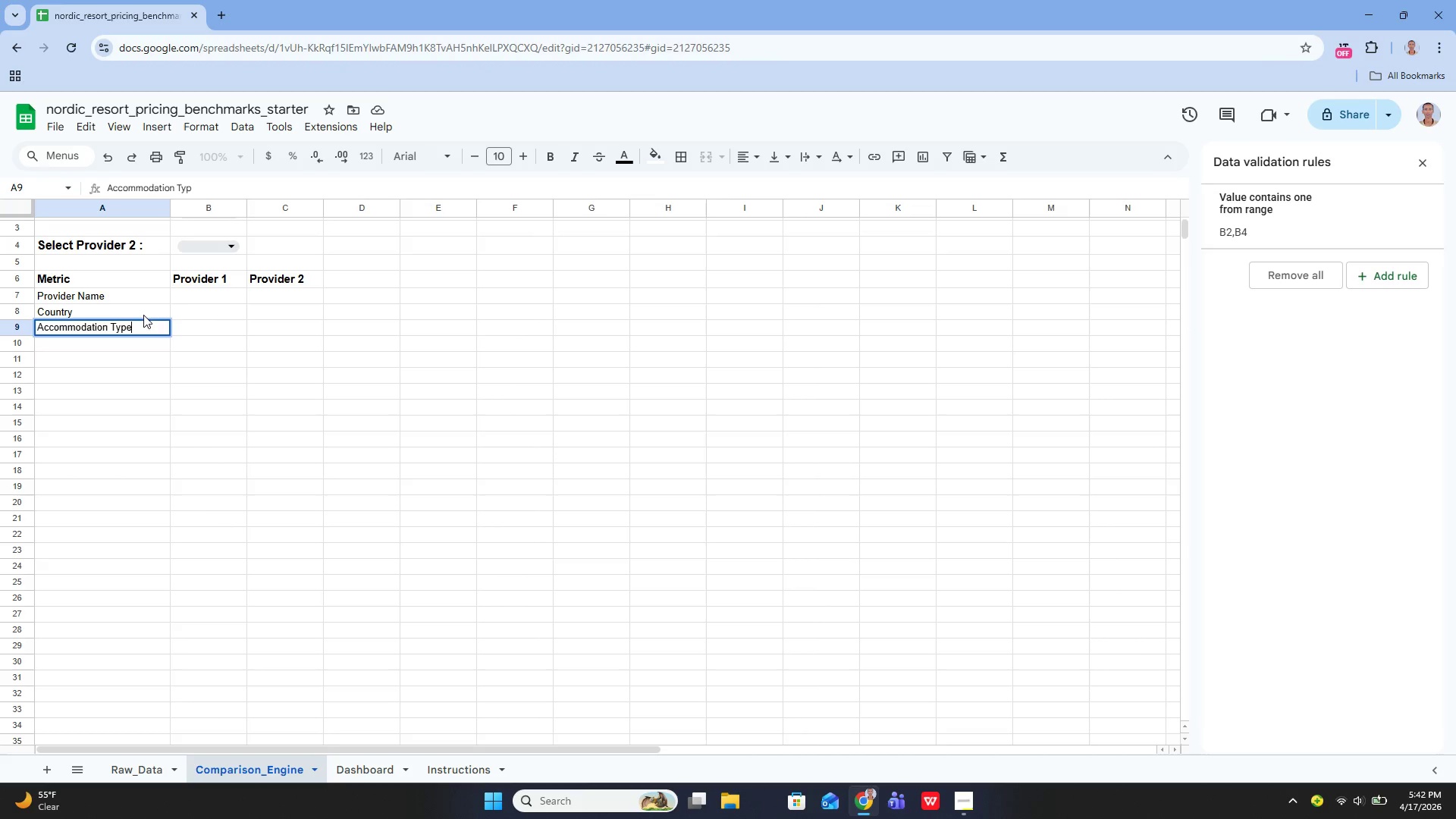 
key(Enter)
 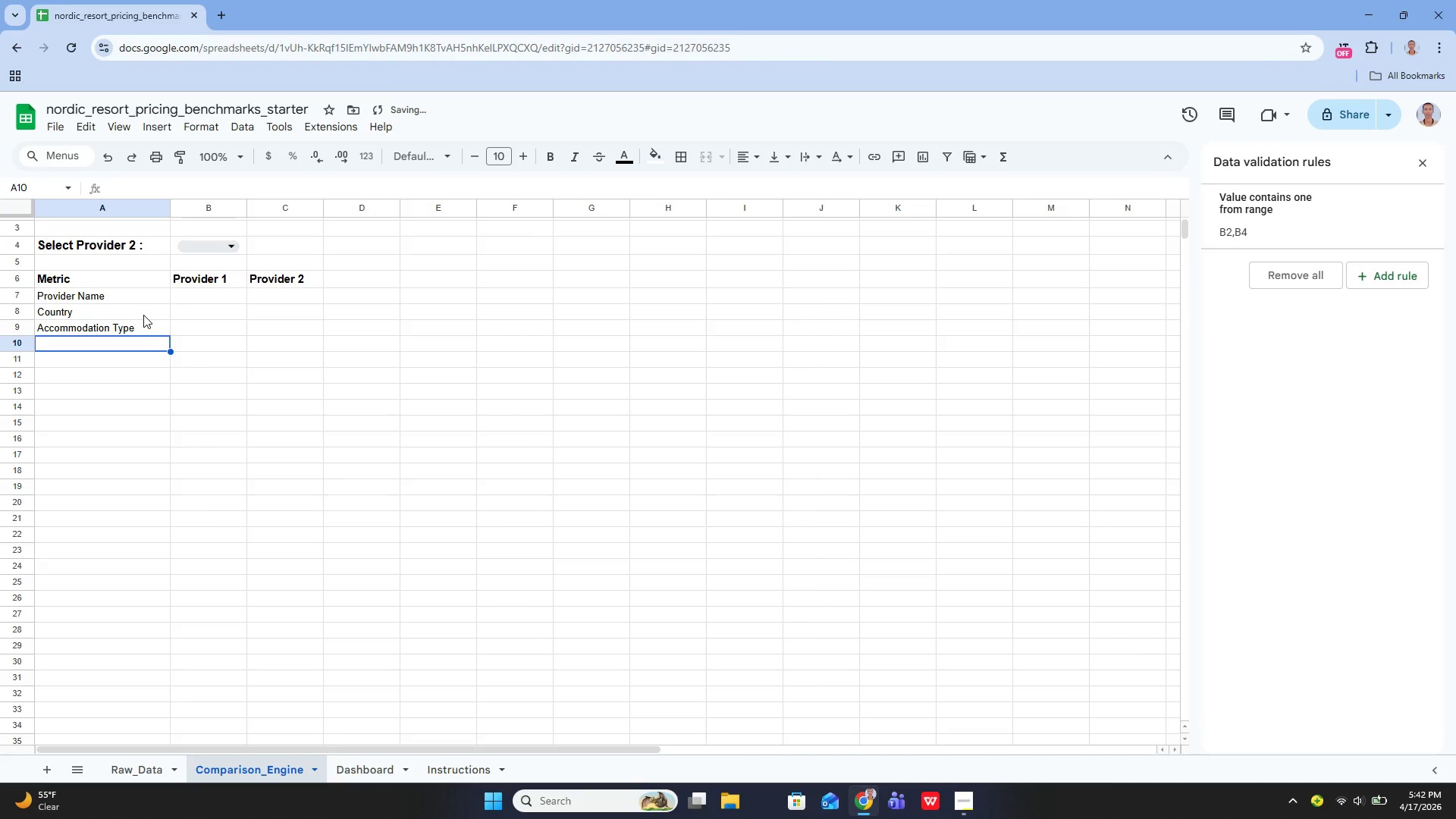 
key(Enter)
 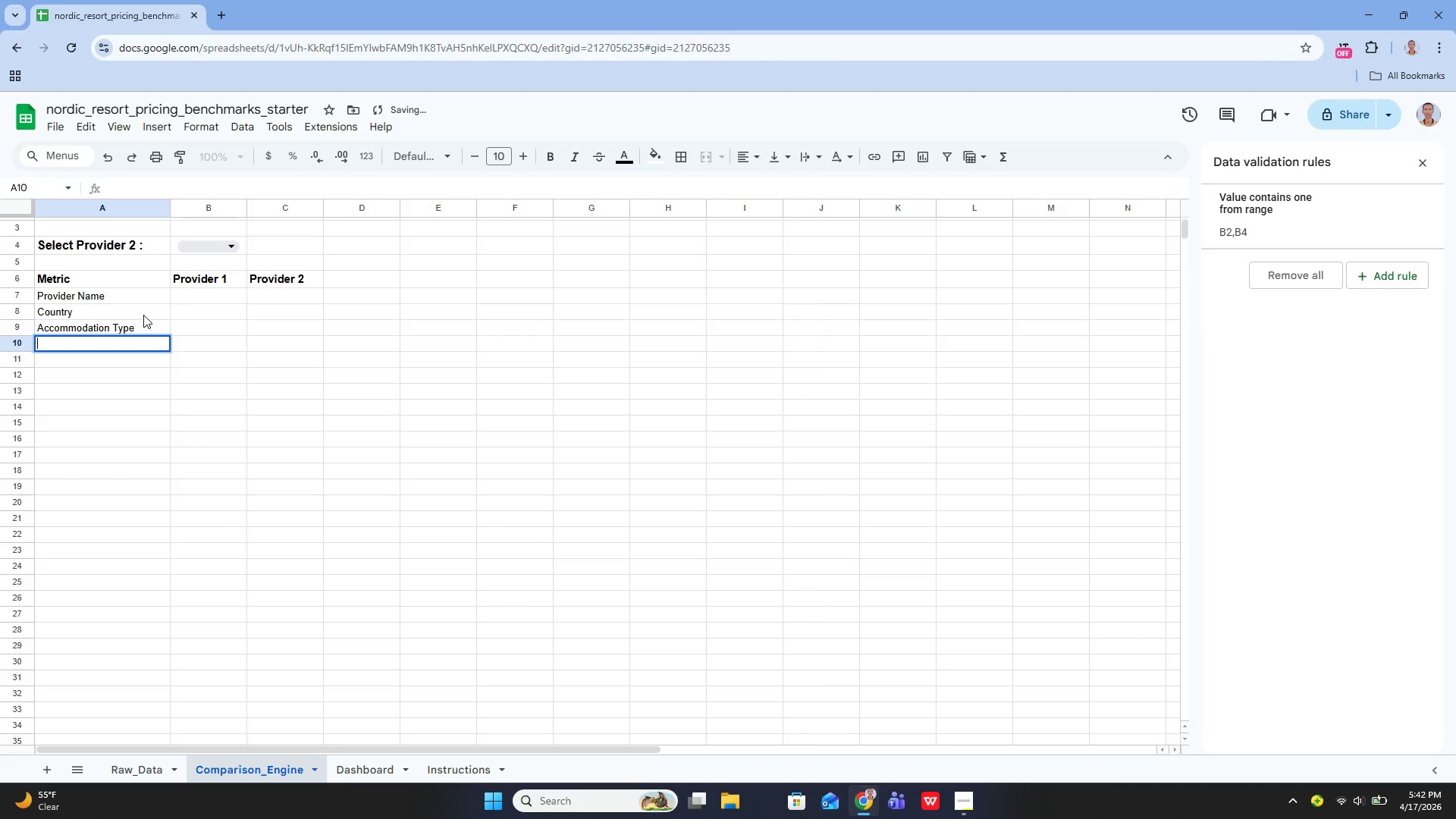 
type(Base Nightly Rate)
 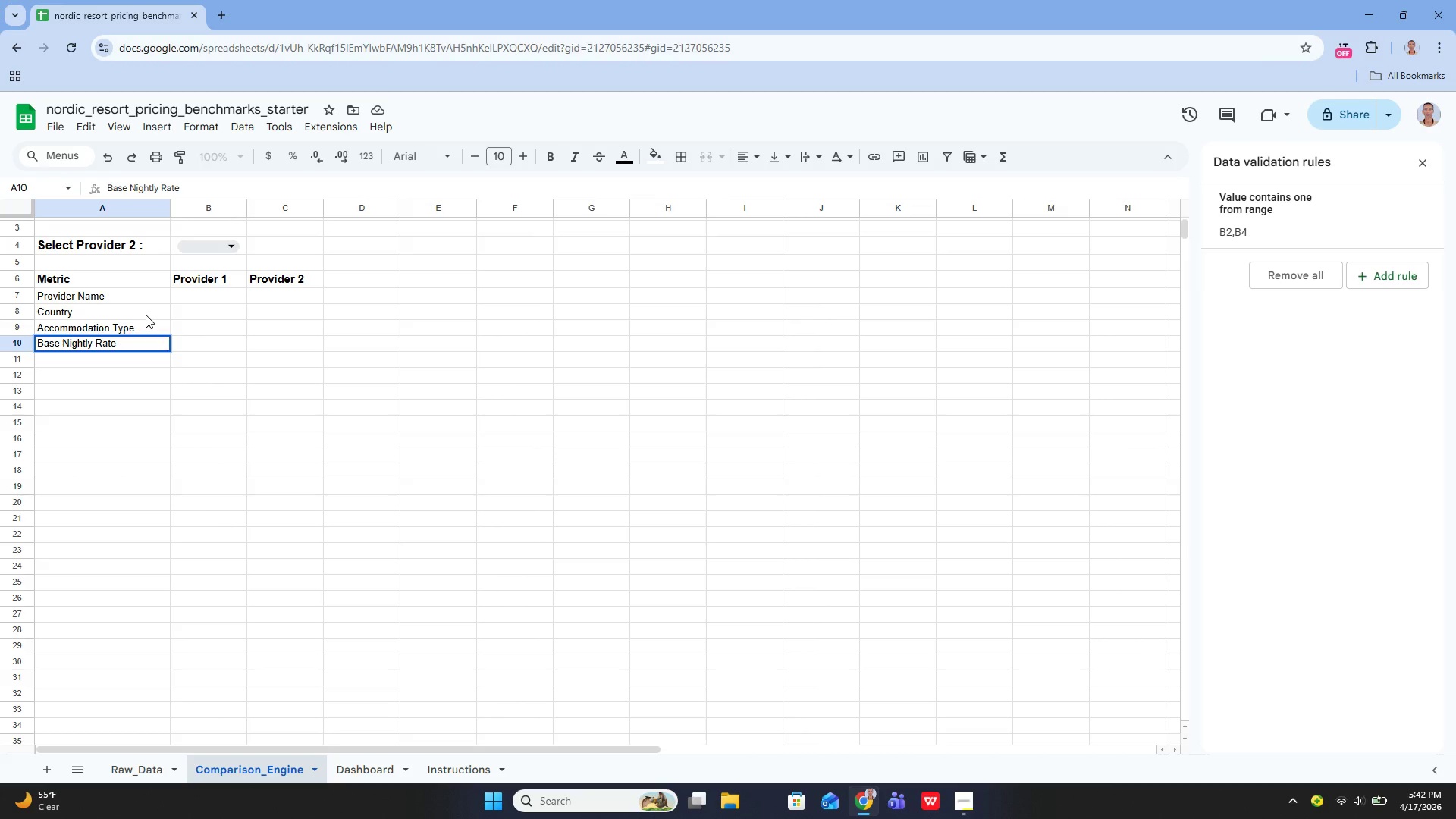 
key(Enter)
 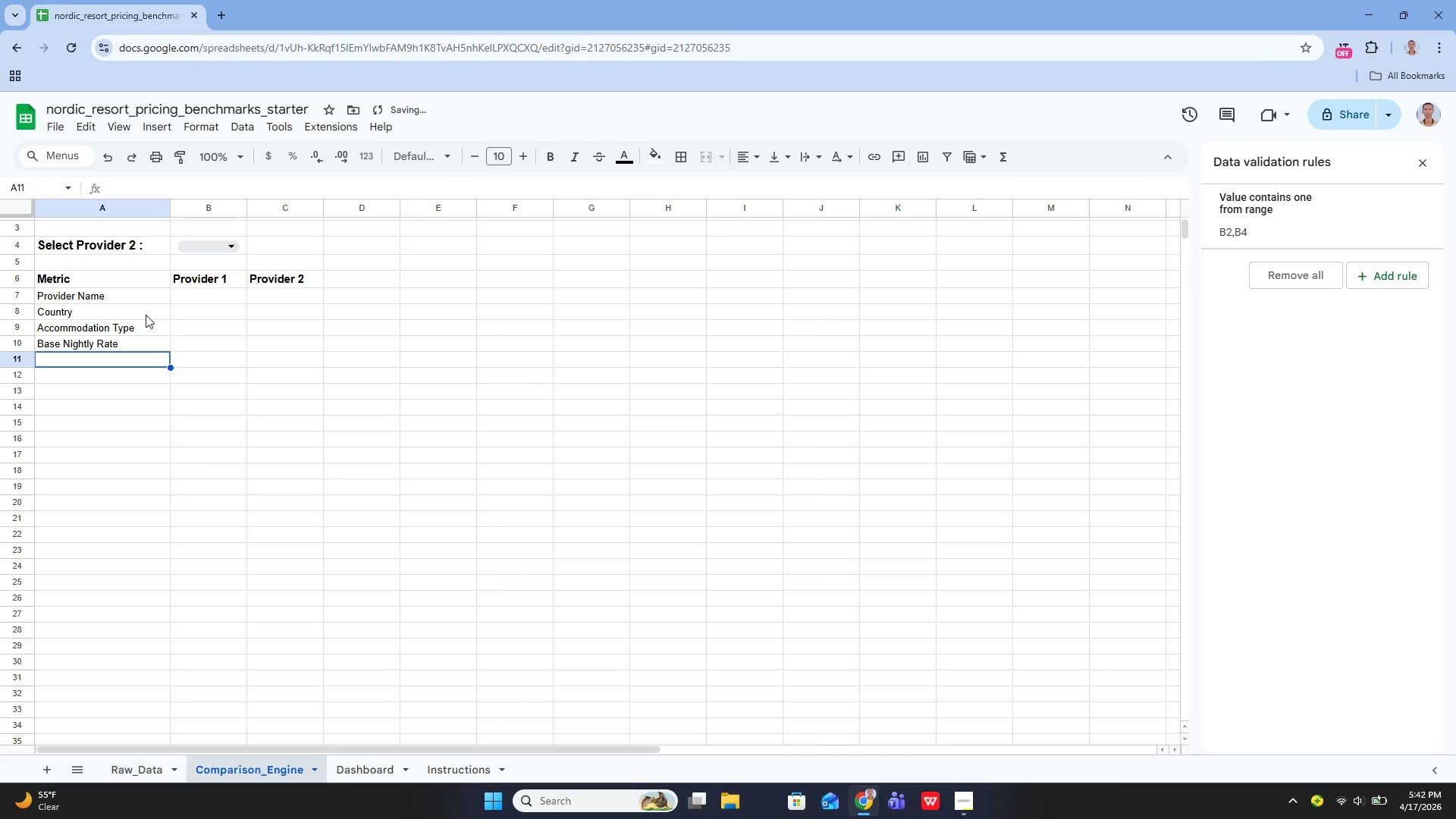 
key(Enter)
 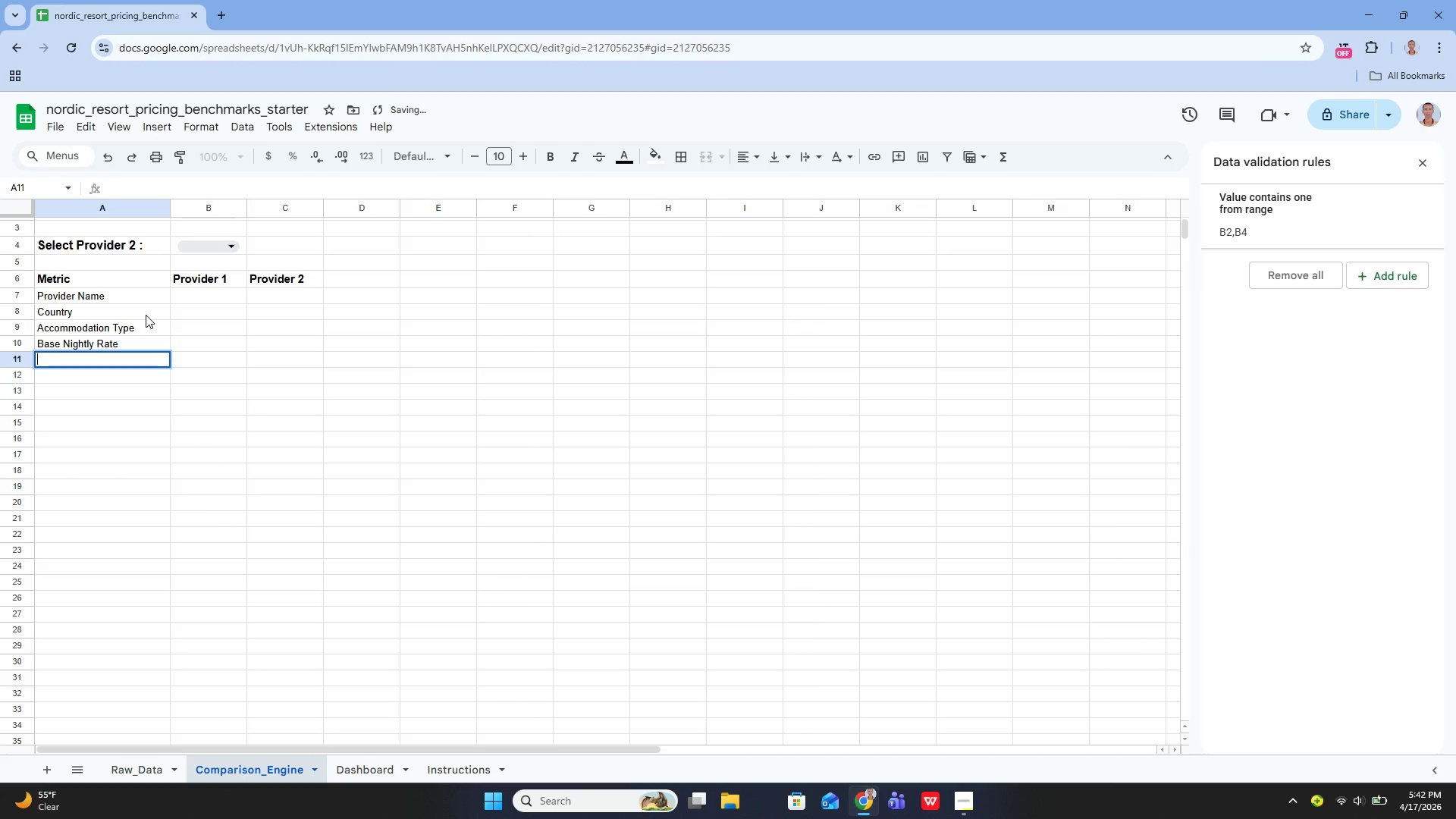 
type(Peak Season Rate)
 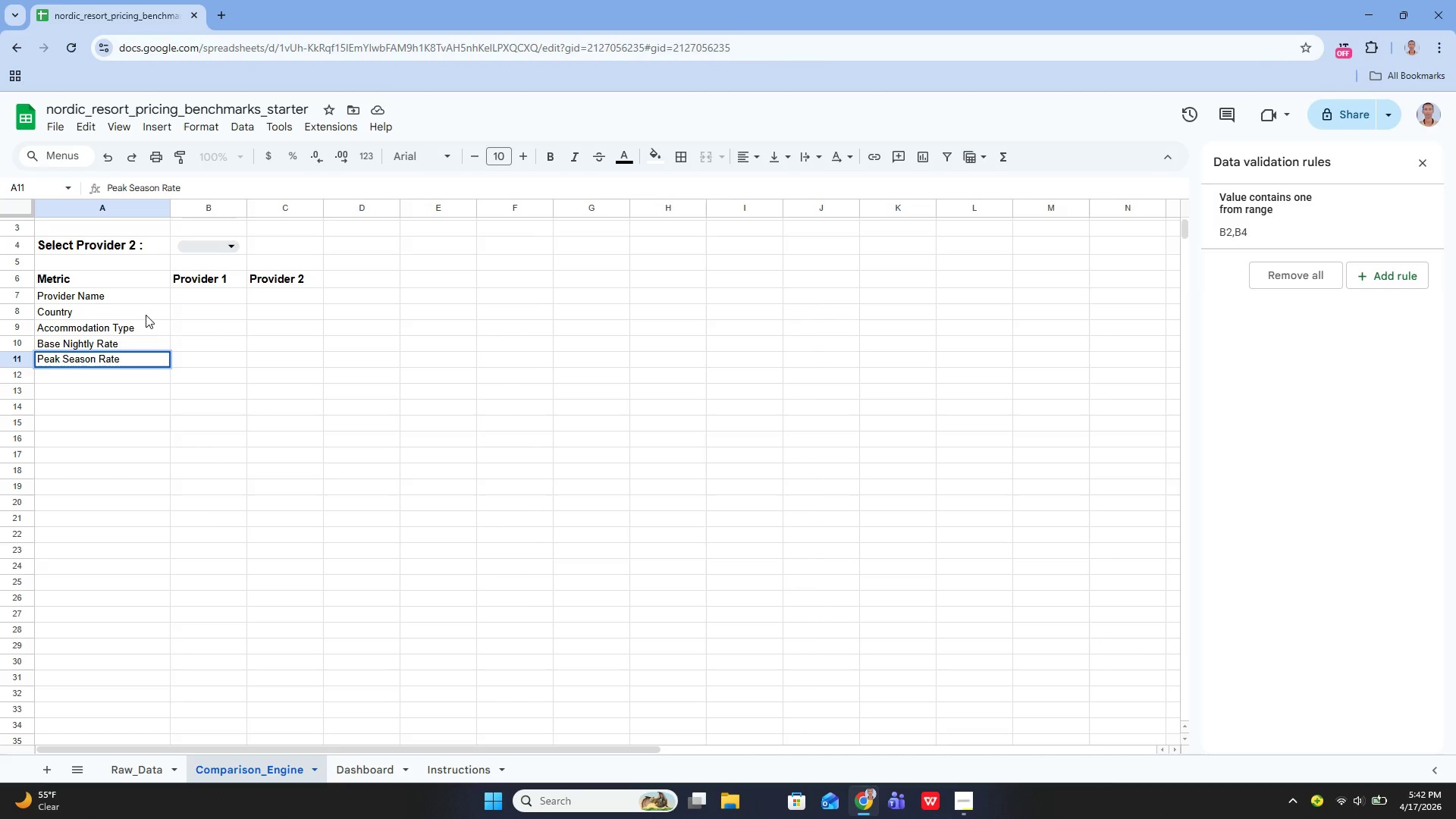 
key(Enter)
 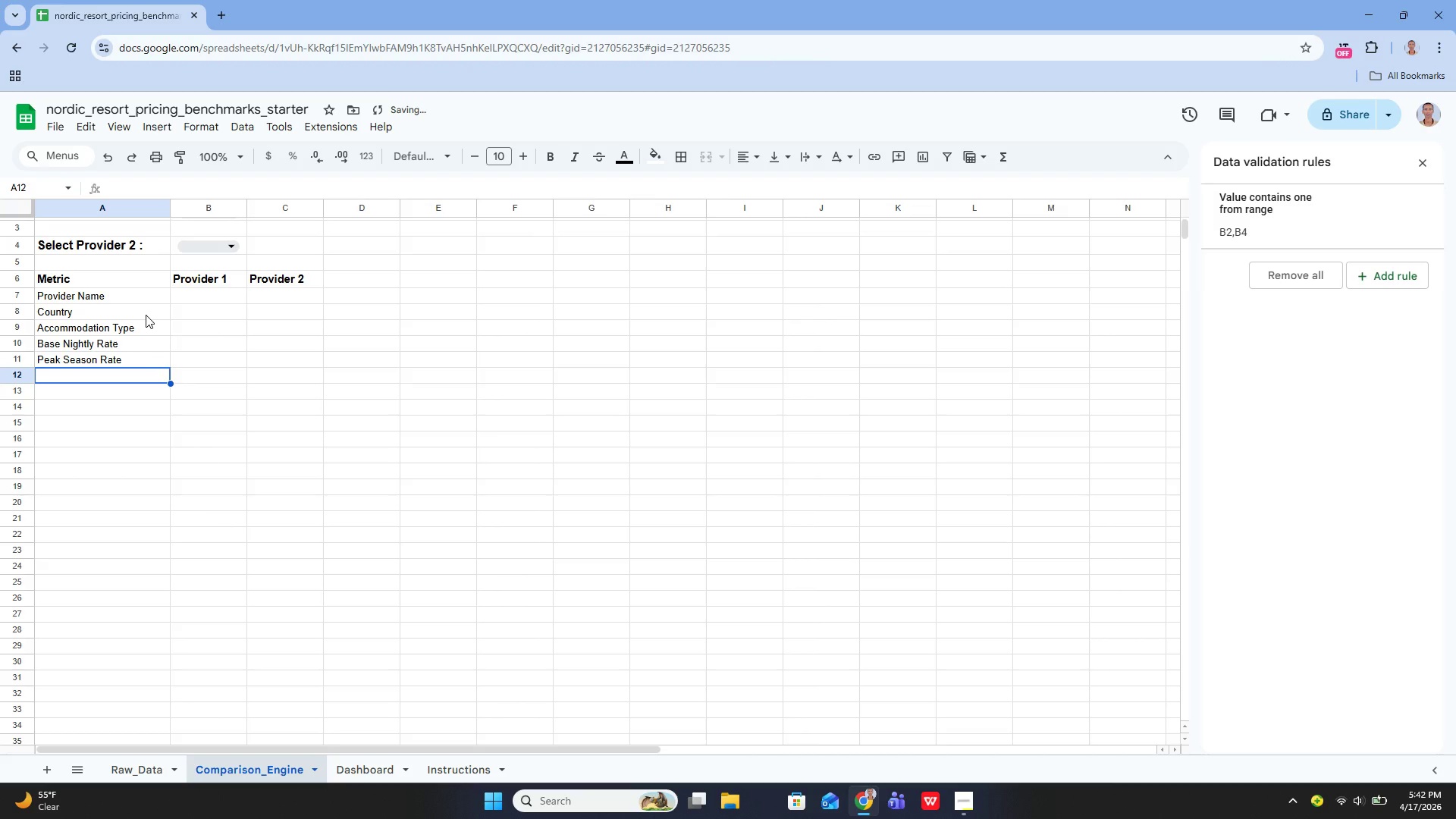 
key(Enter)
 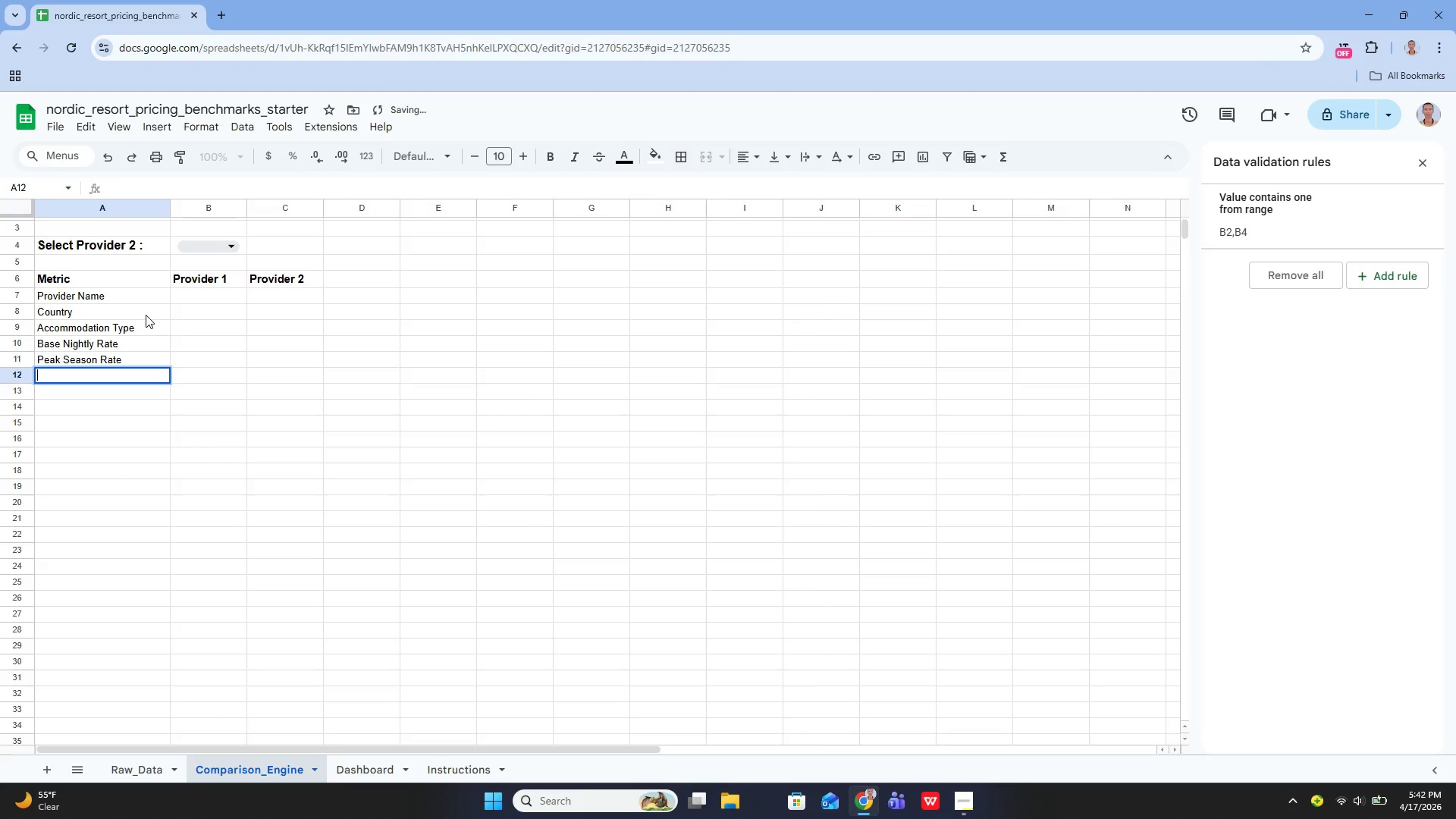 
type(Board )
 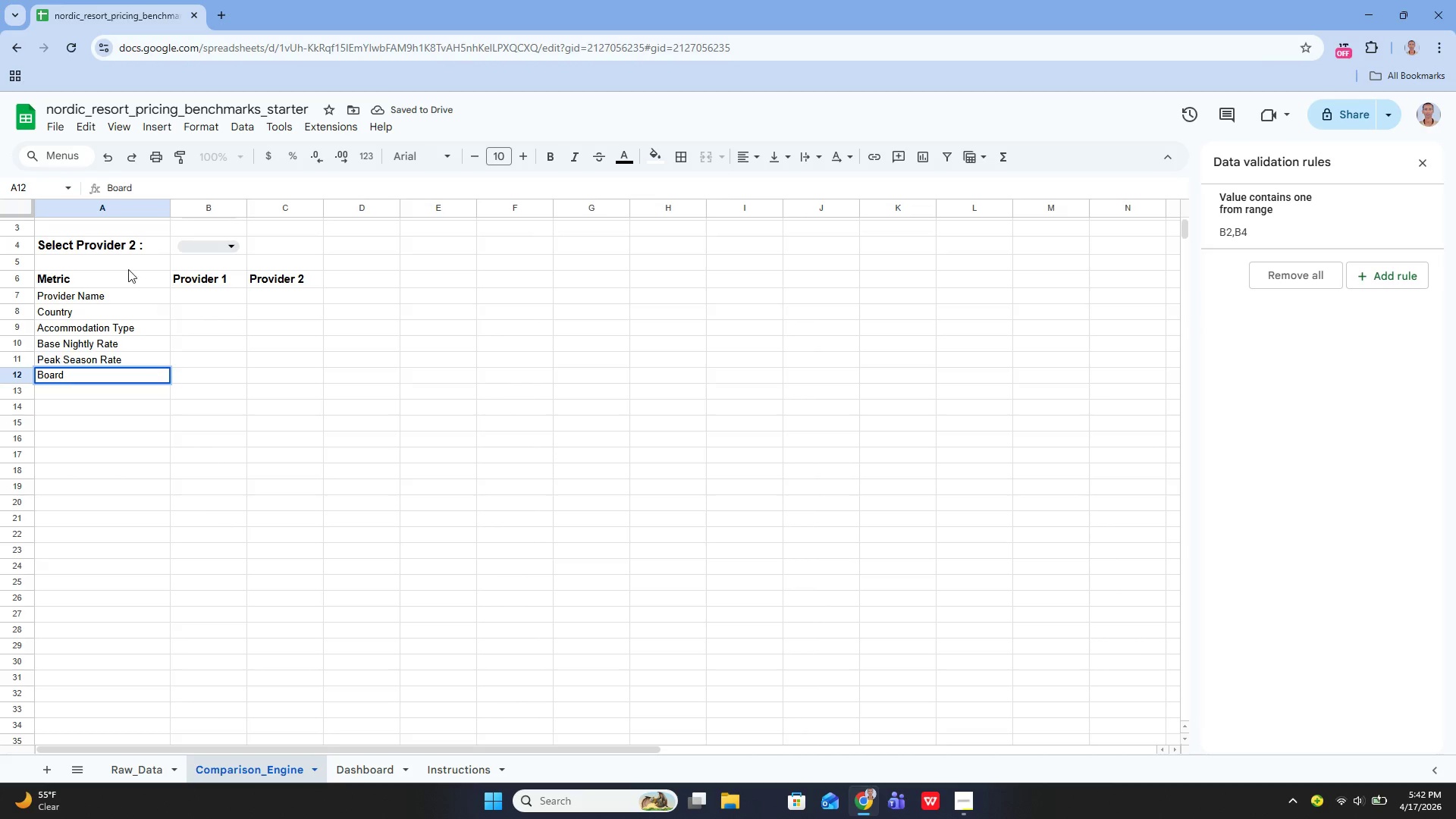 
type(Type)
 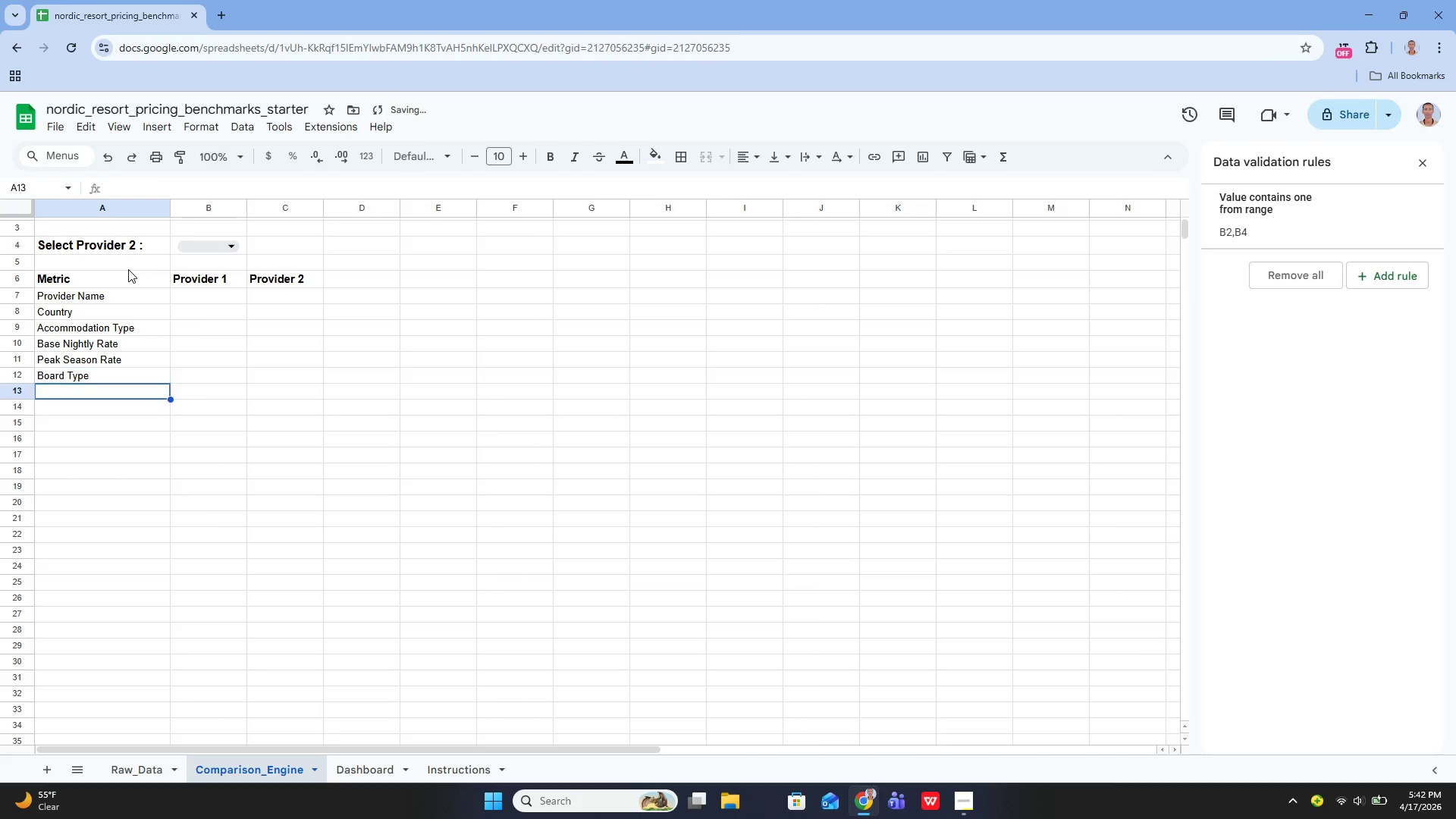 
key(Enter)
 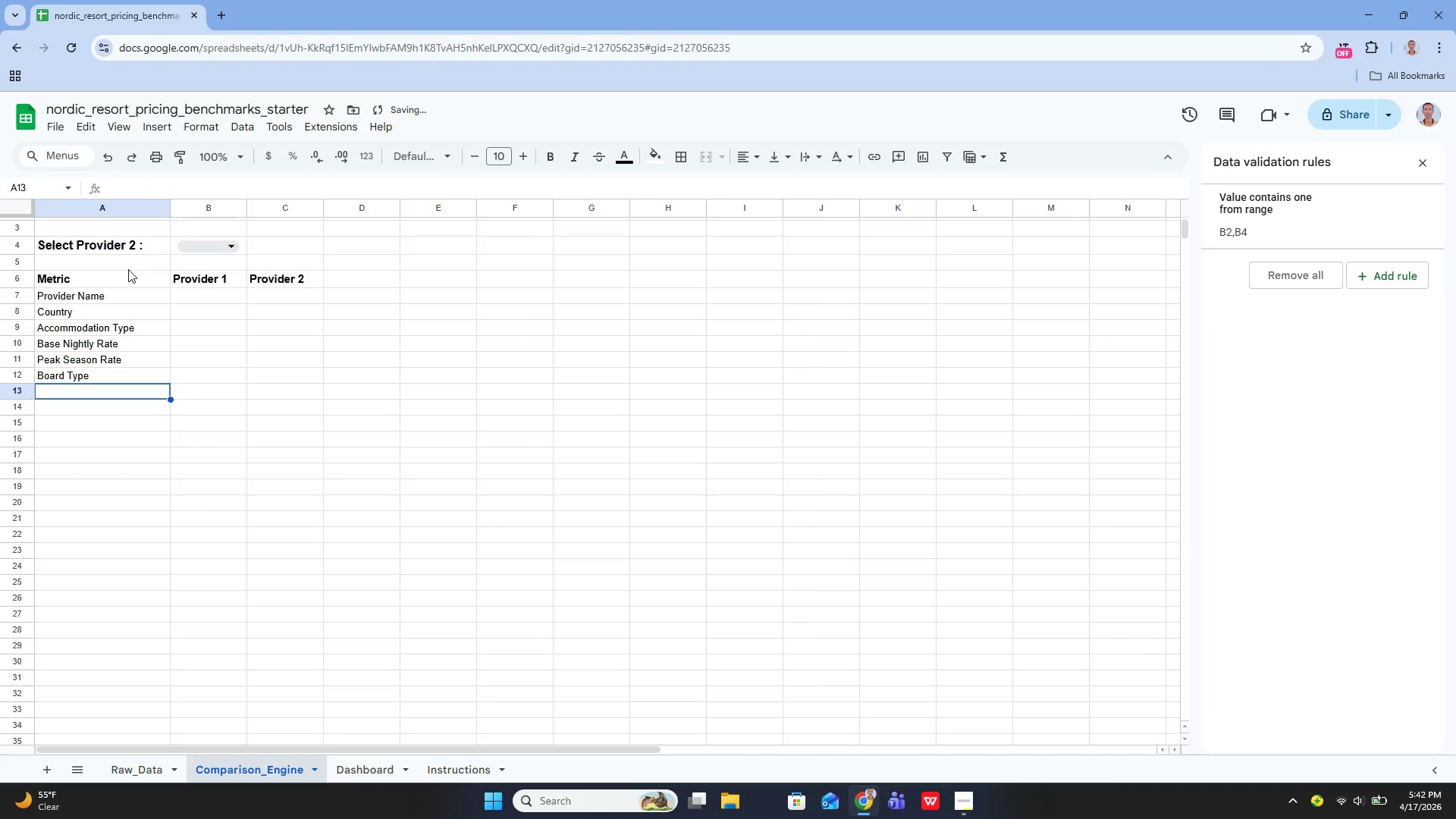 
key(Enter)
 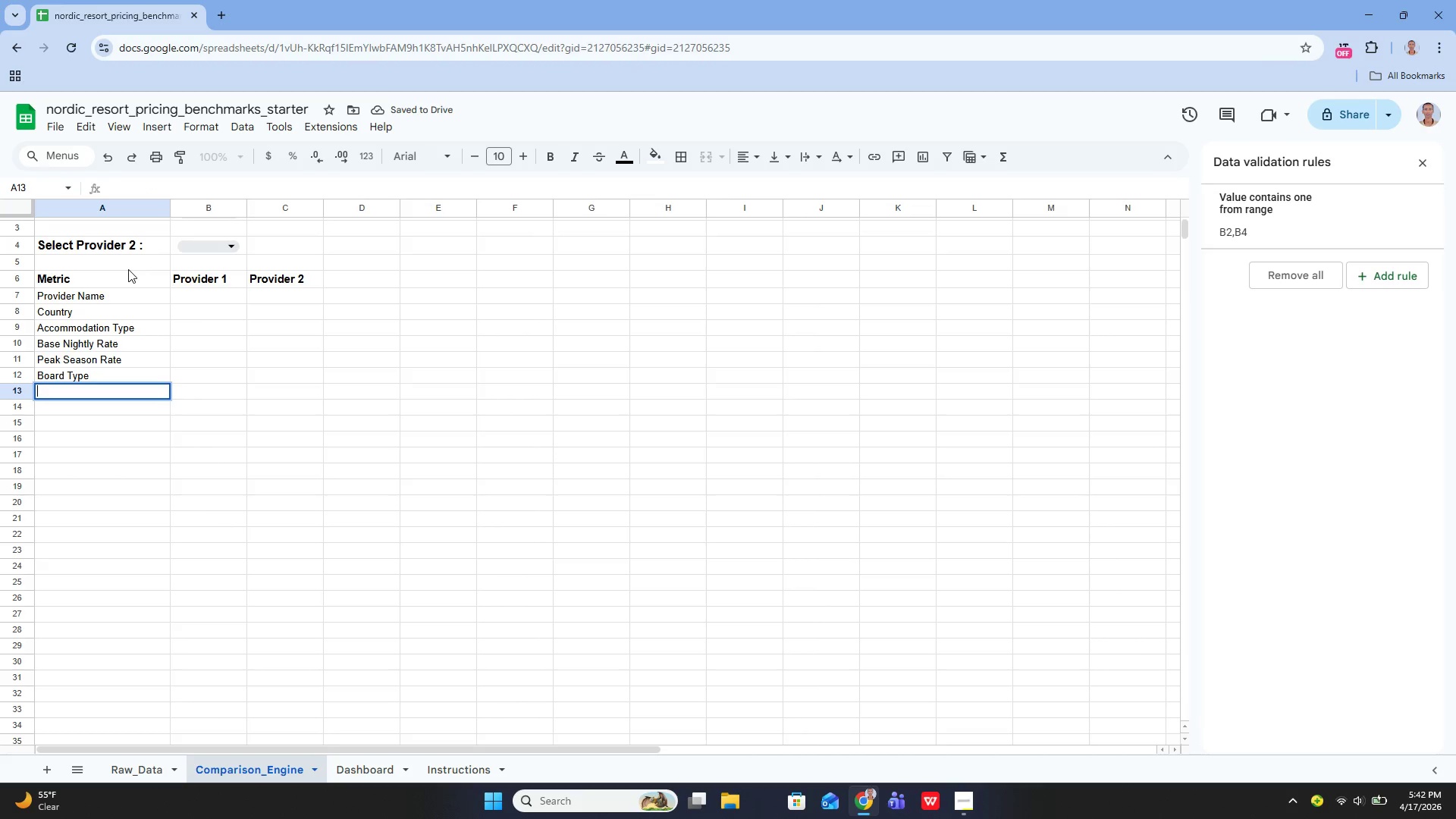 
type(Gi)
key(Backspace)
type(uest Rating)
 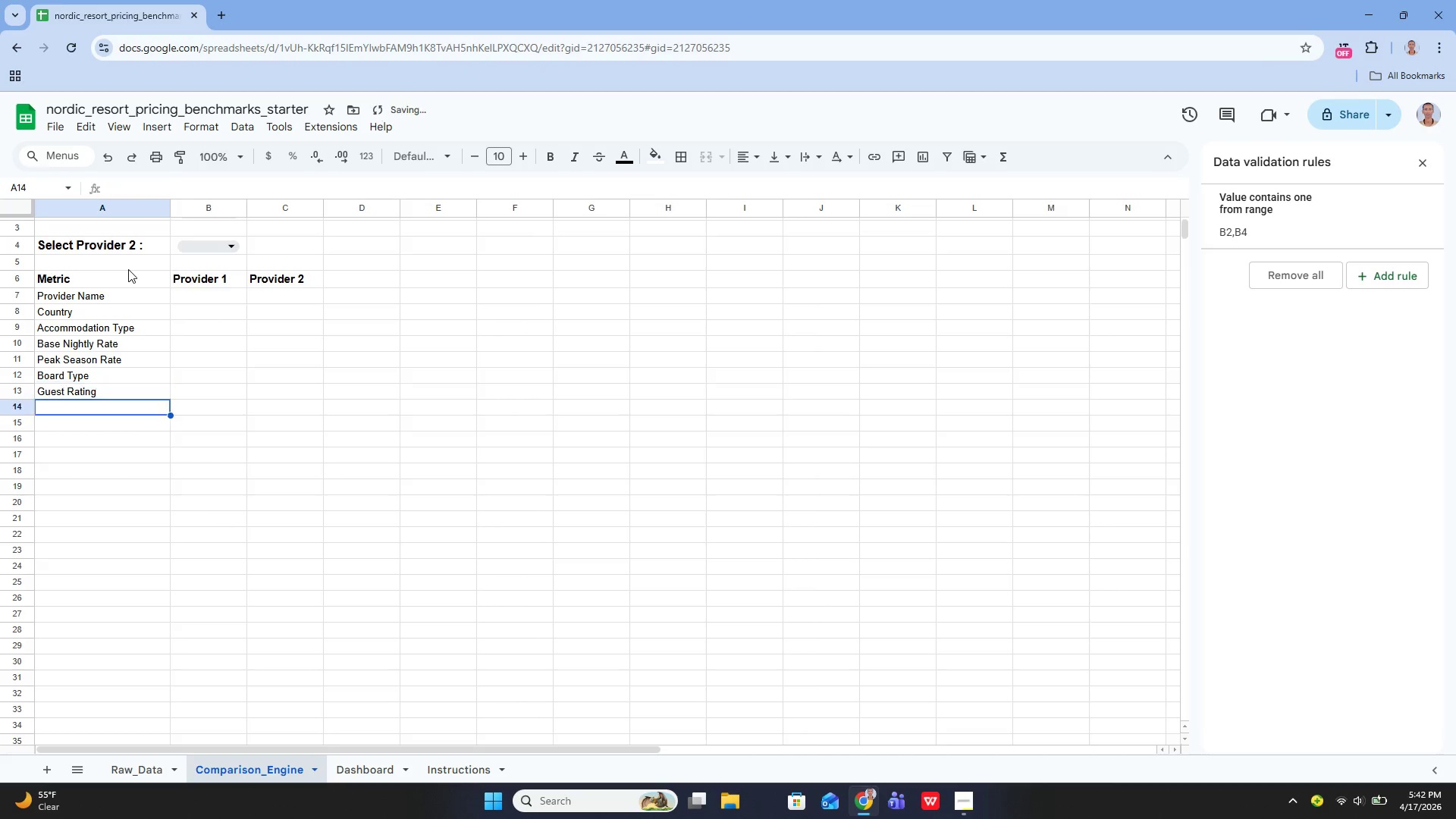 
key(Enter)
 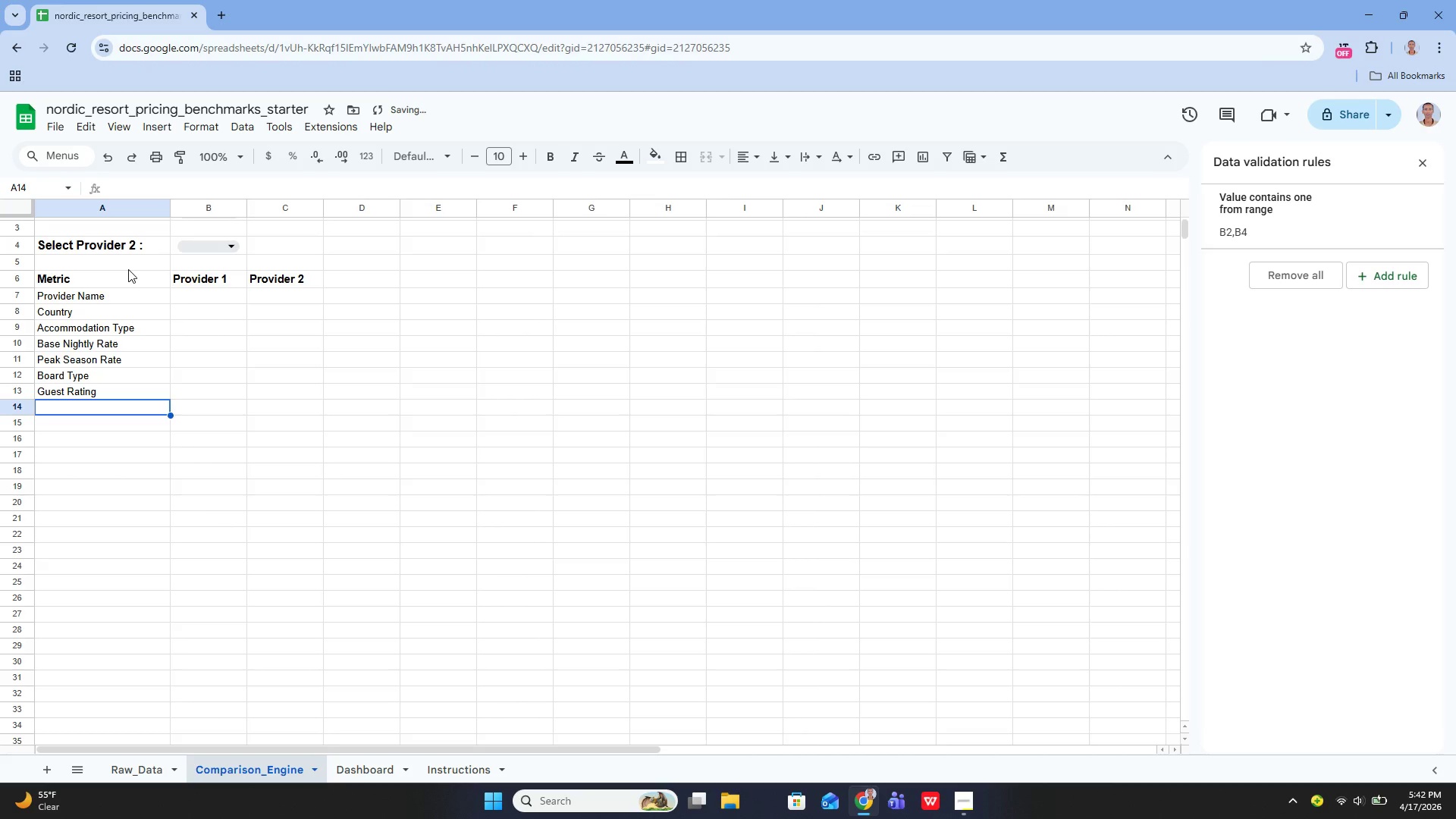 
key(Enter)
 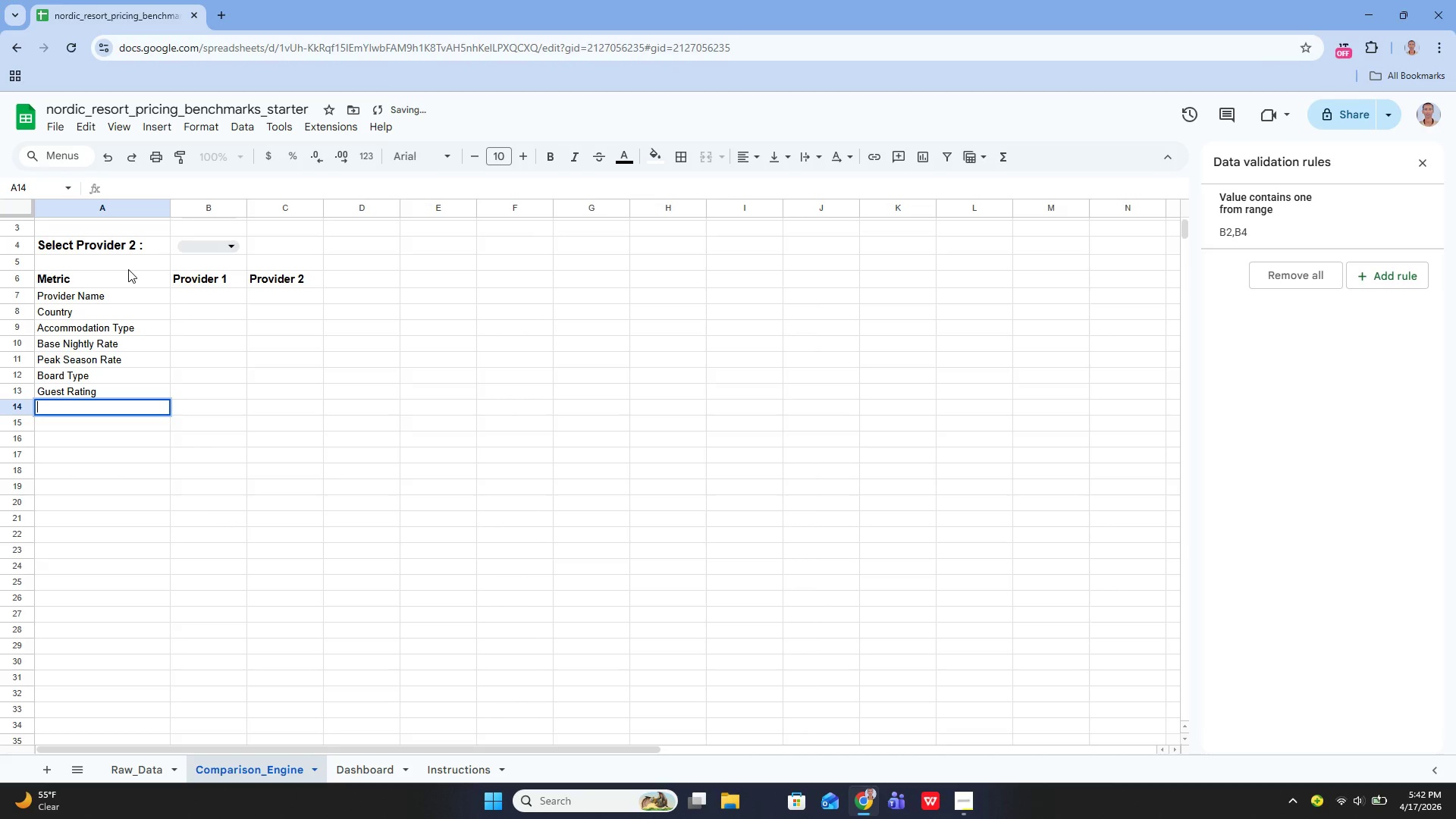 
type(Value Index)
 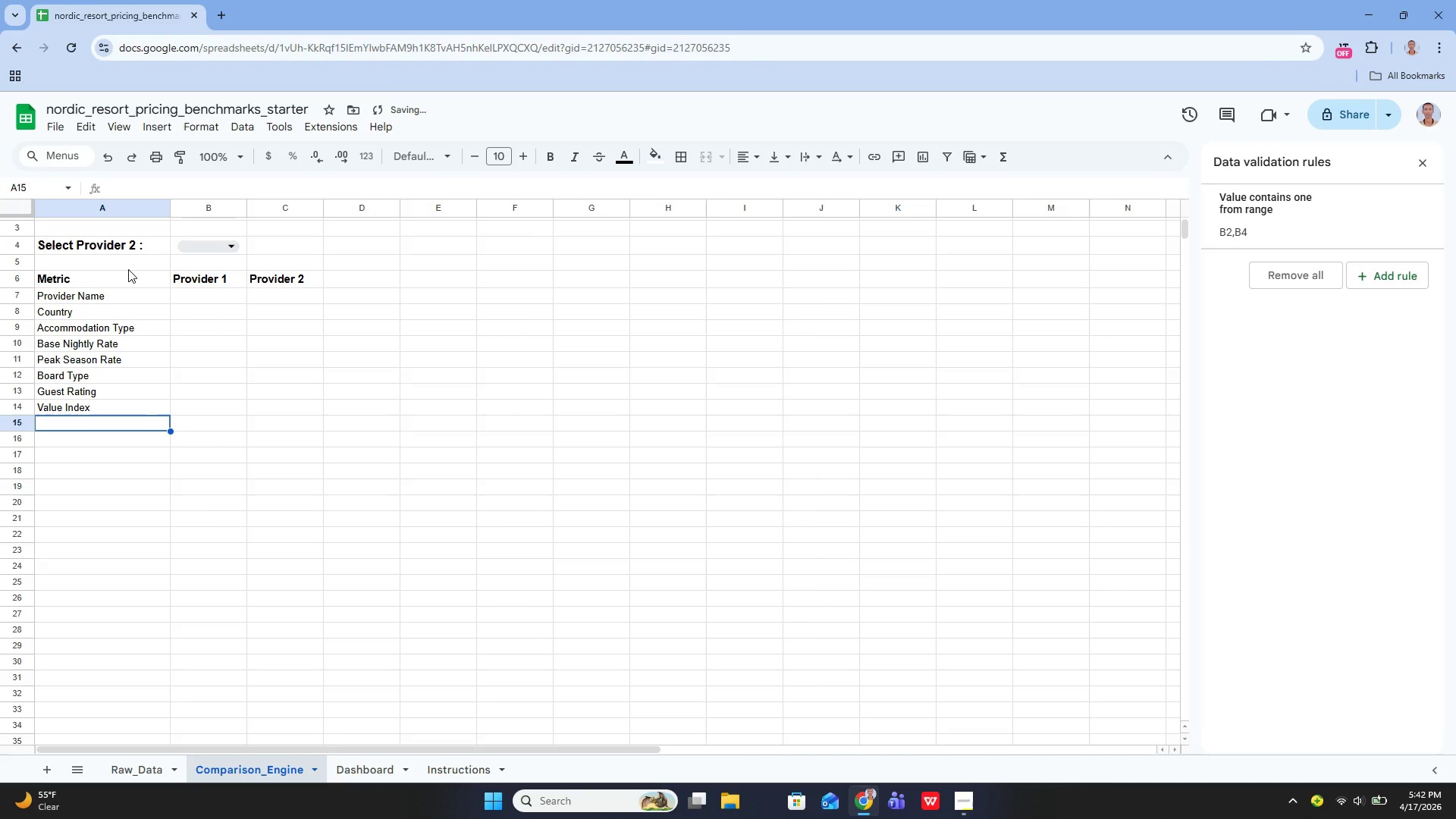 
 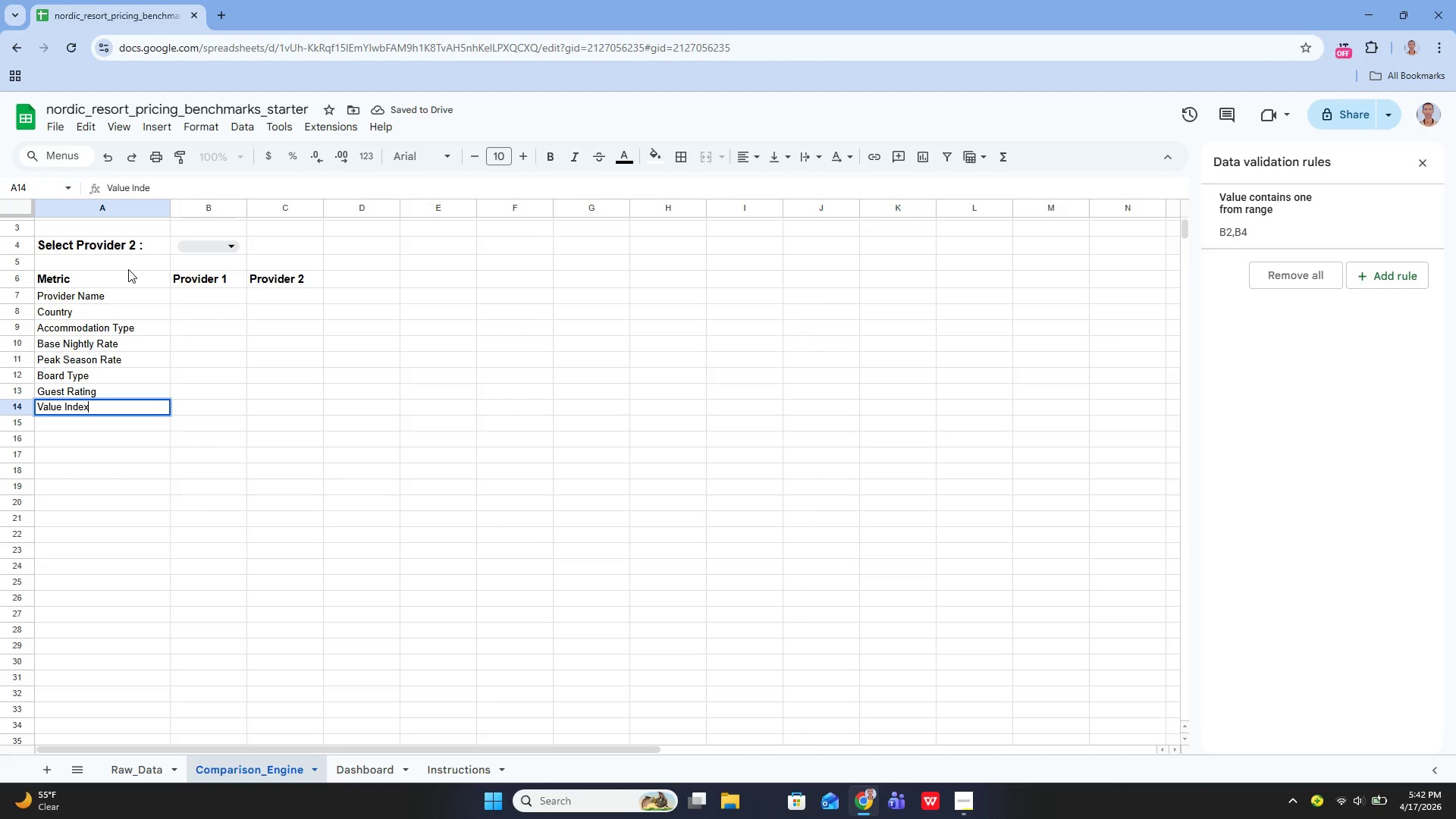 
key(Enter)
 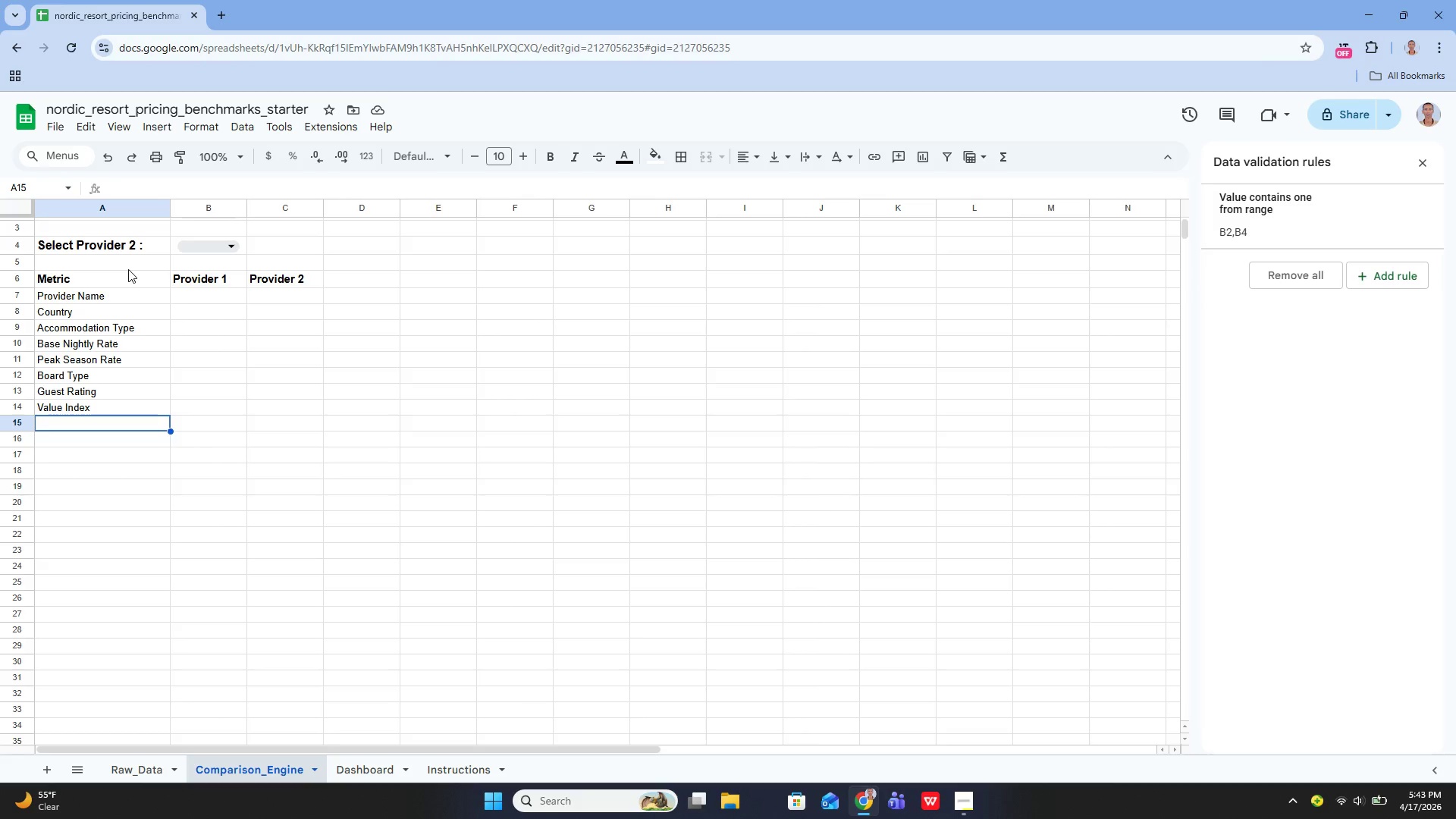 
wait(13.3)
 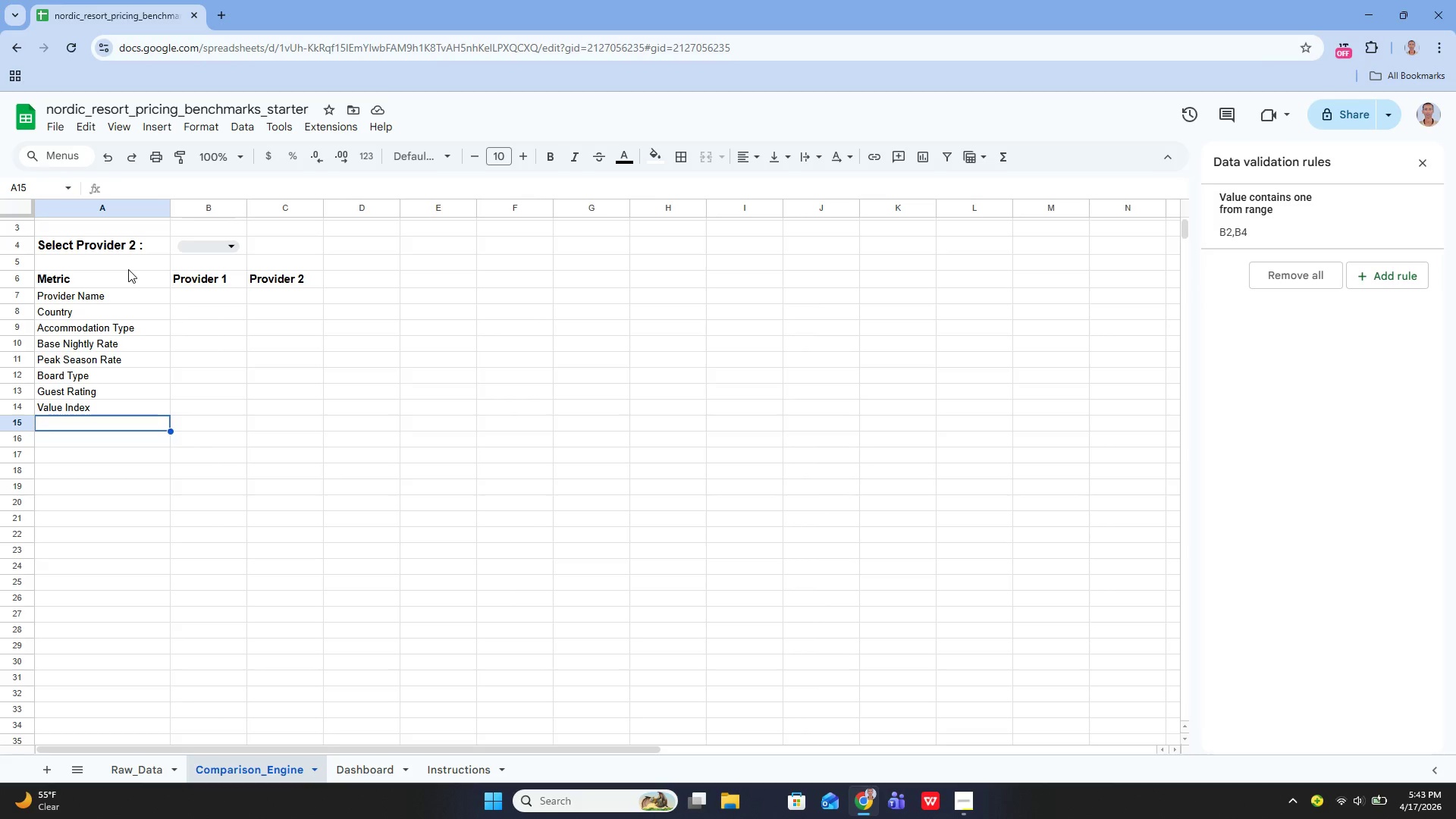 
left_click([189, 291])
 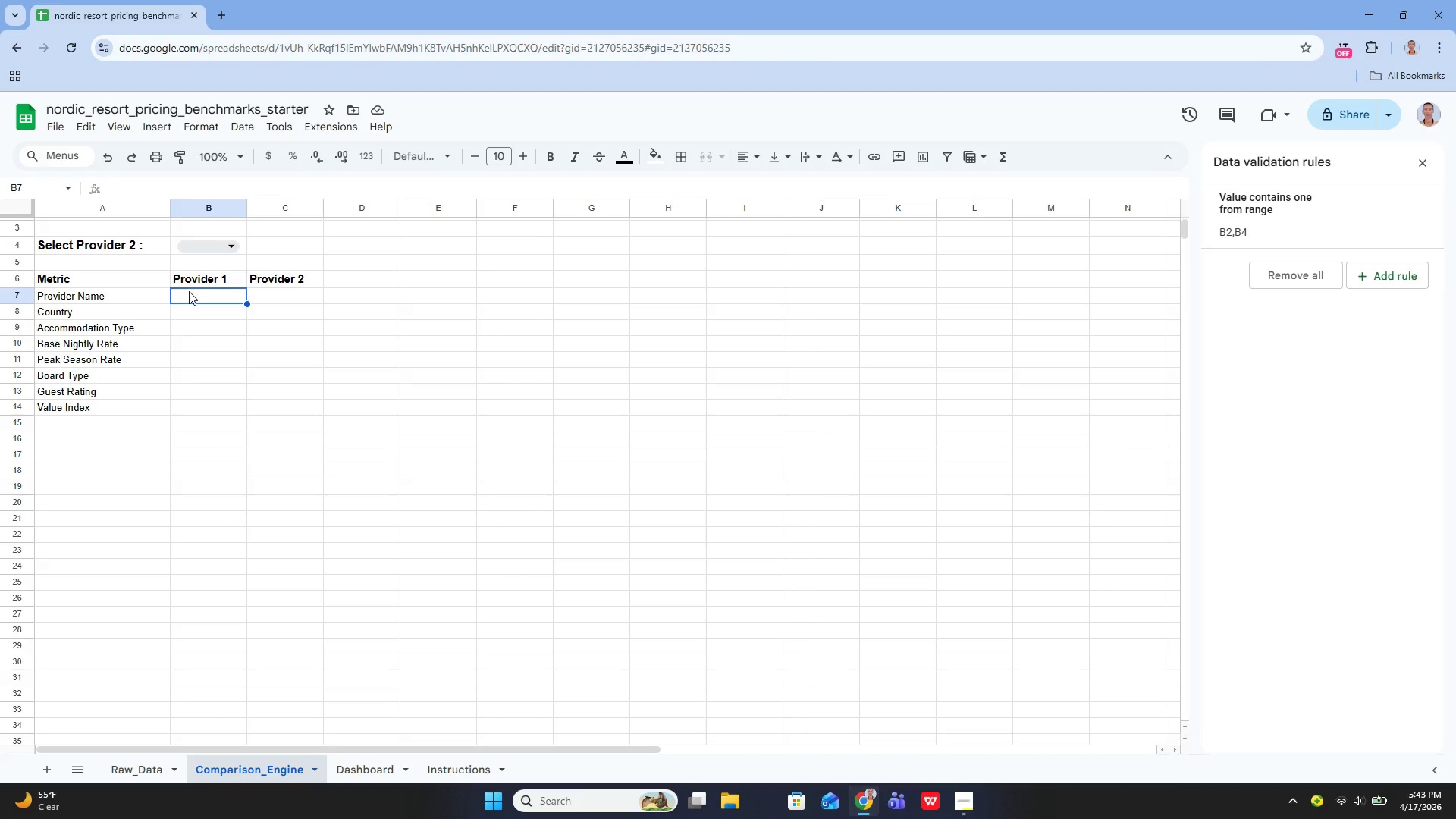 
key(Enter)
 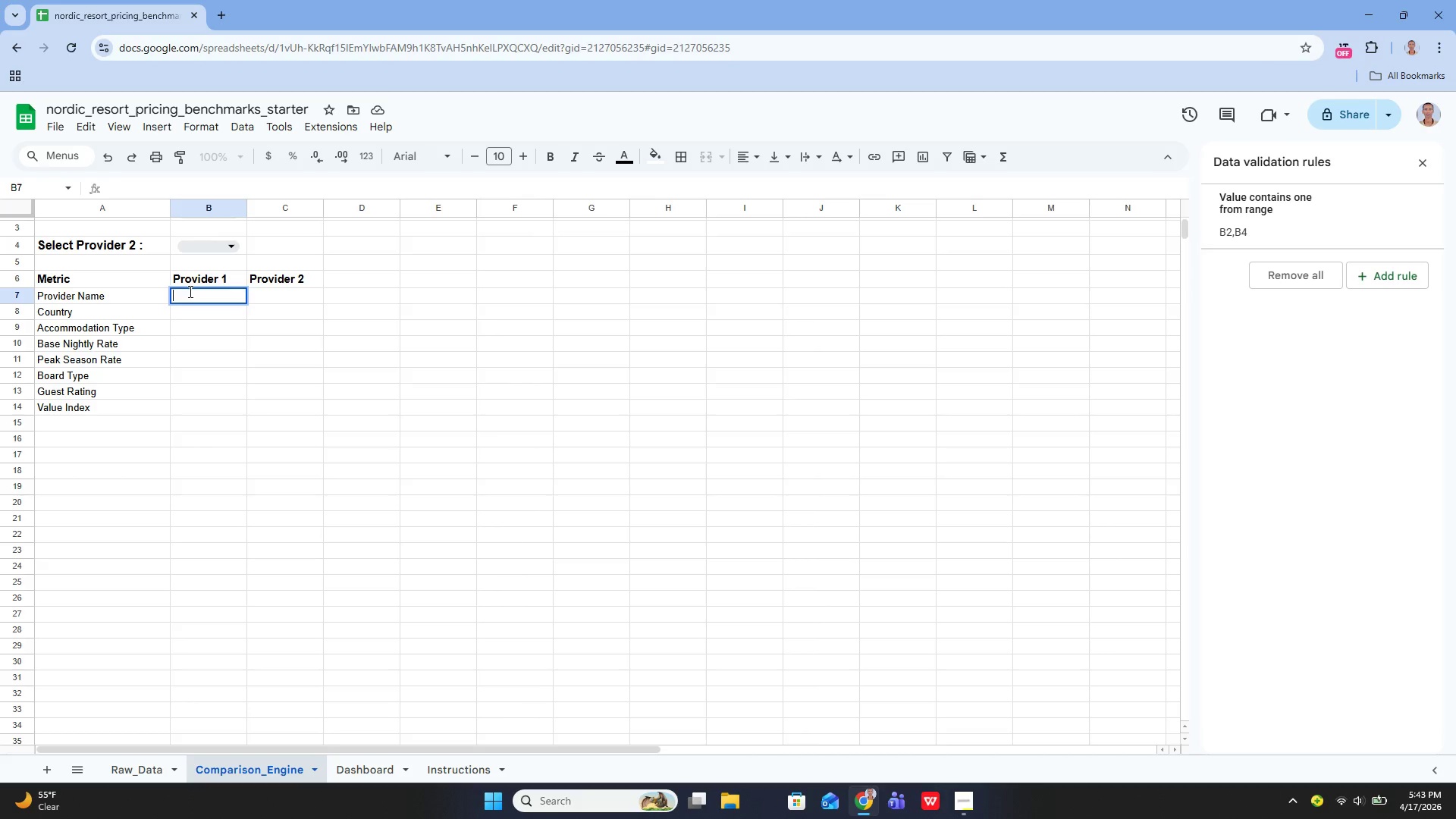 
type(I)
key(Backspace)
type(=IFEE)
key(Backspace)
type(R)
 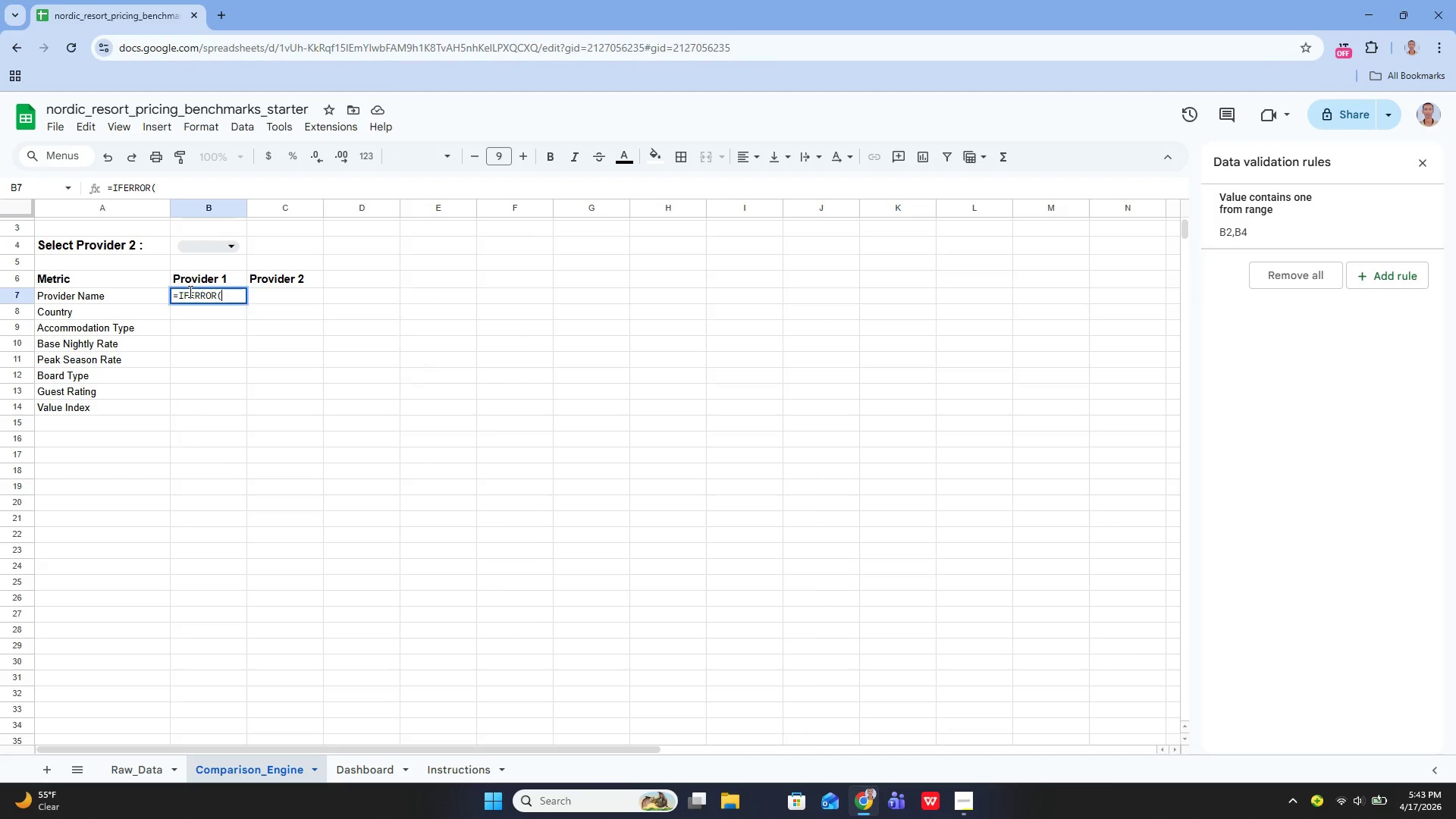 
key(Enter)
 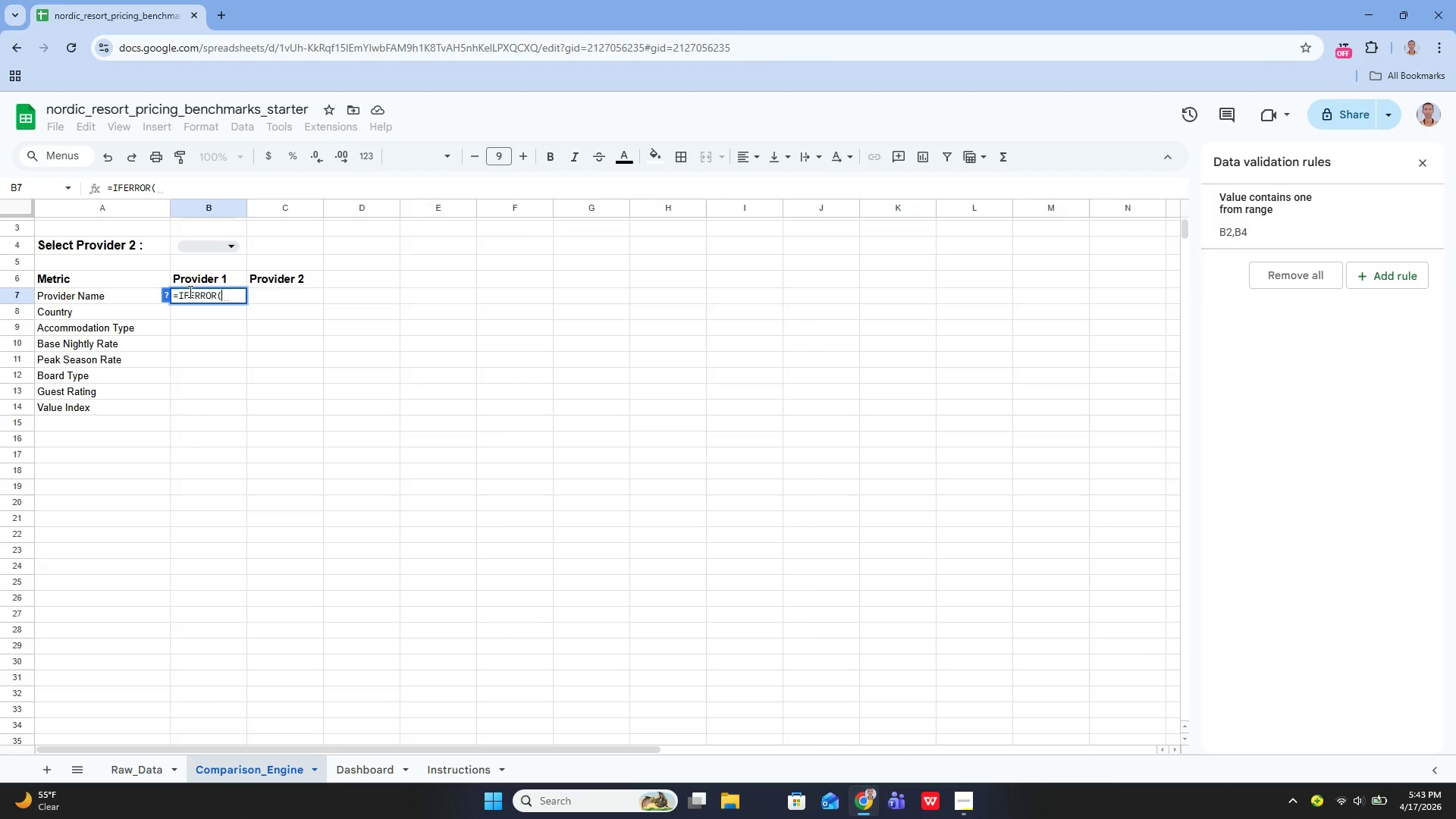 
type($B1$2, rAW)
key(Backspace)
key(Backspace)
key(Backspace)
type(Raw-)
key(Backspace)
type(_Data!A2:A81, Raw_Data!B2:B81), )
 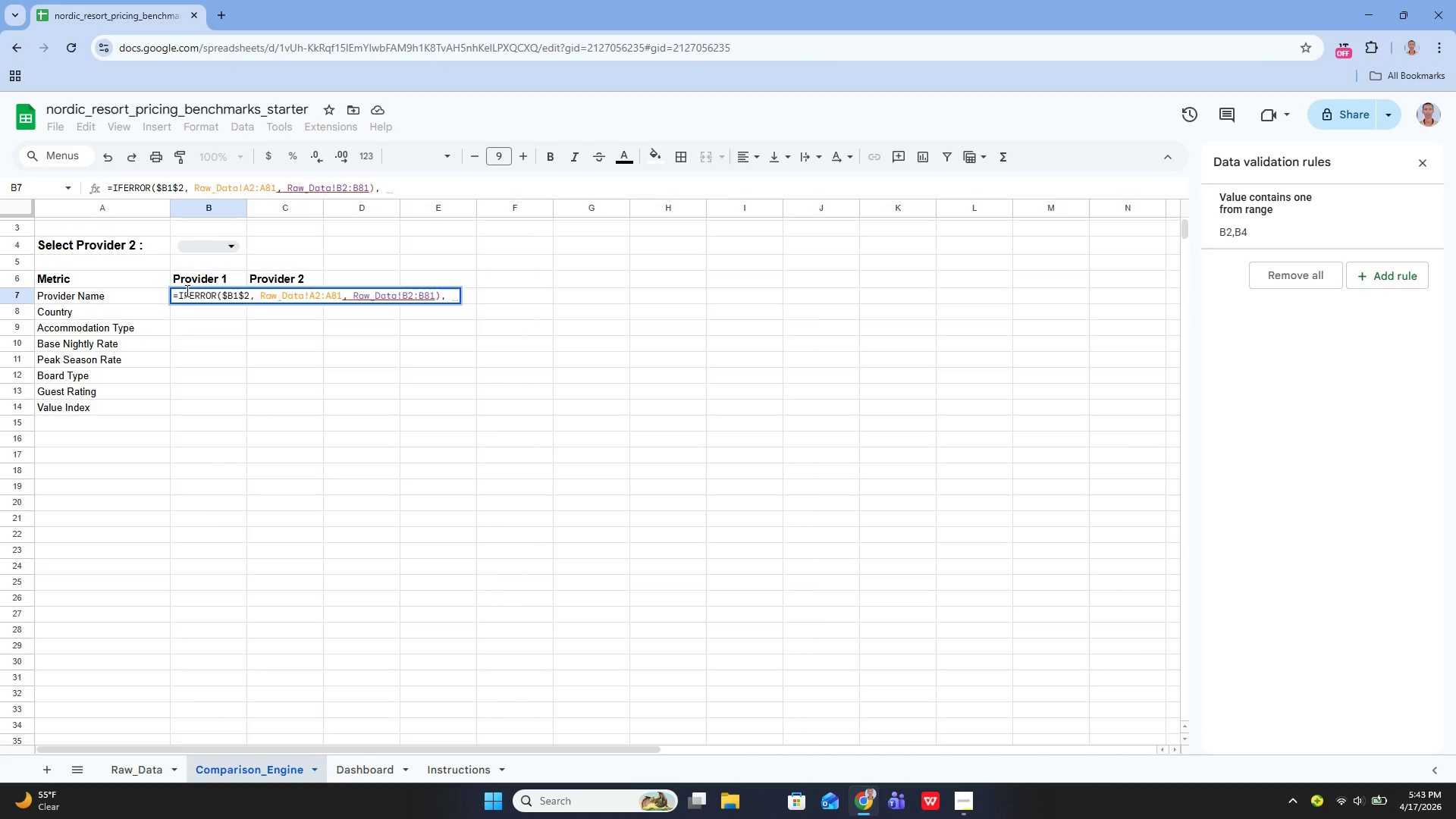 
key(Shift+Quote)
 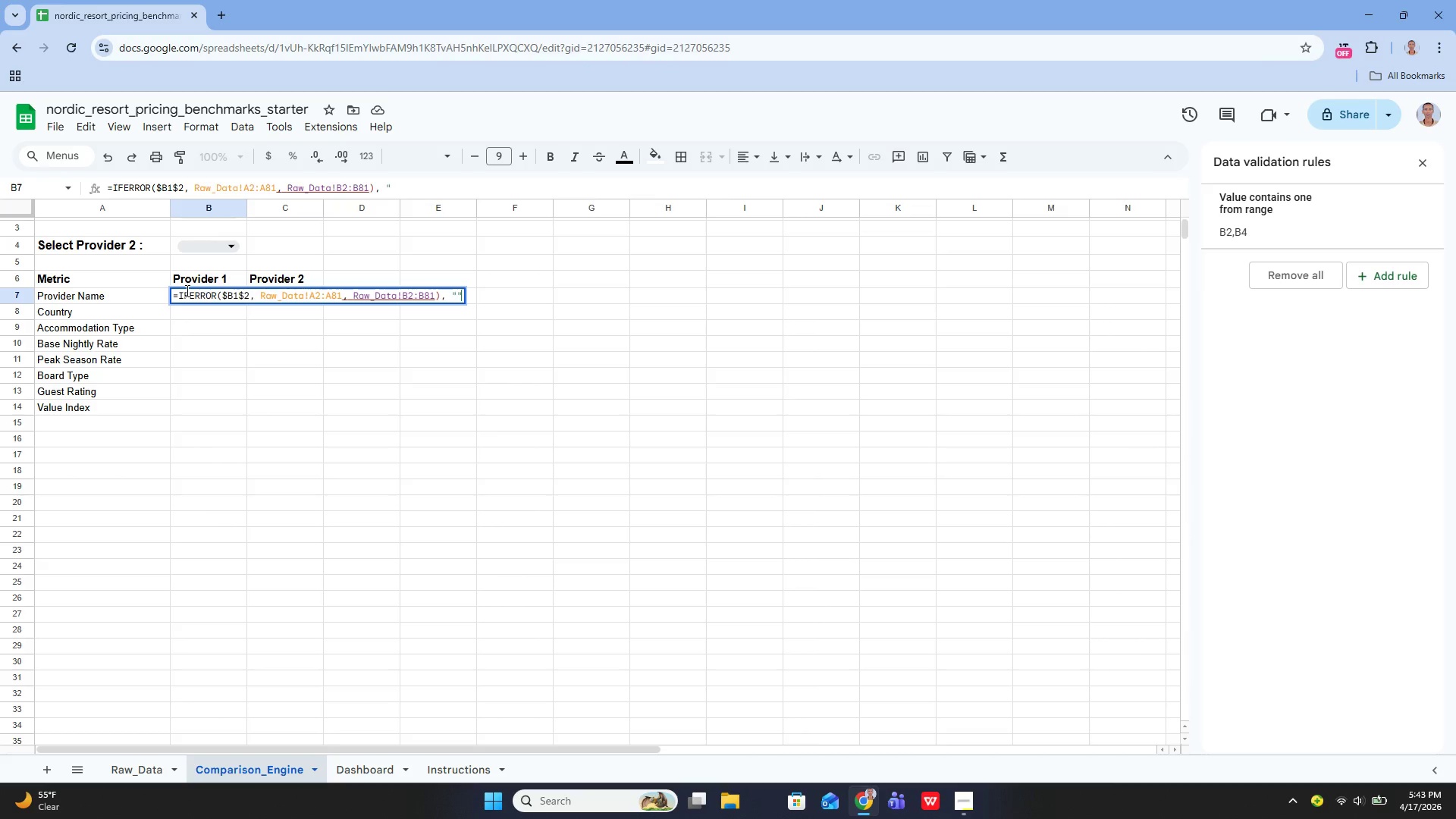 
key(Shift+Quote)
 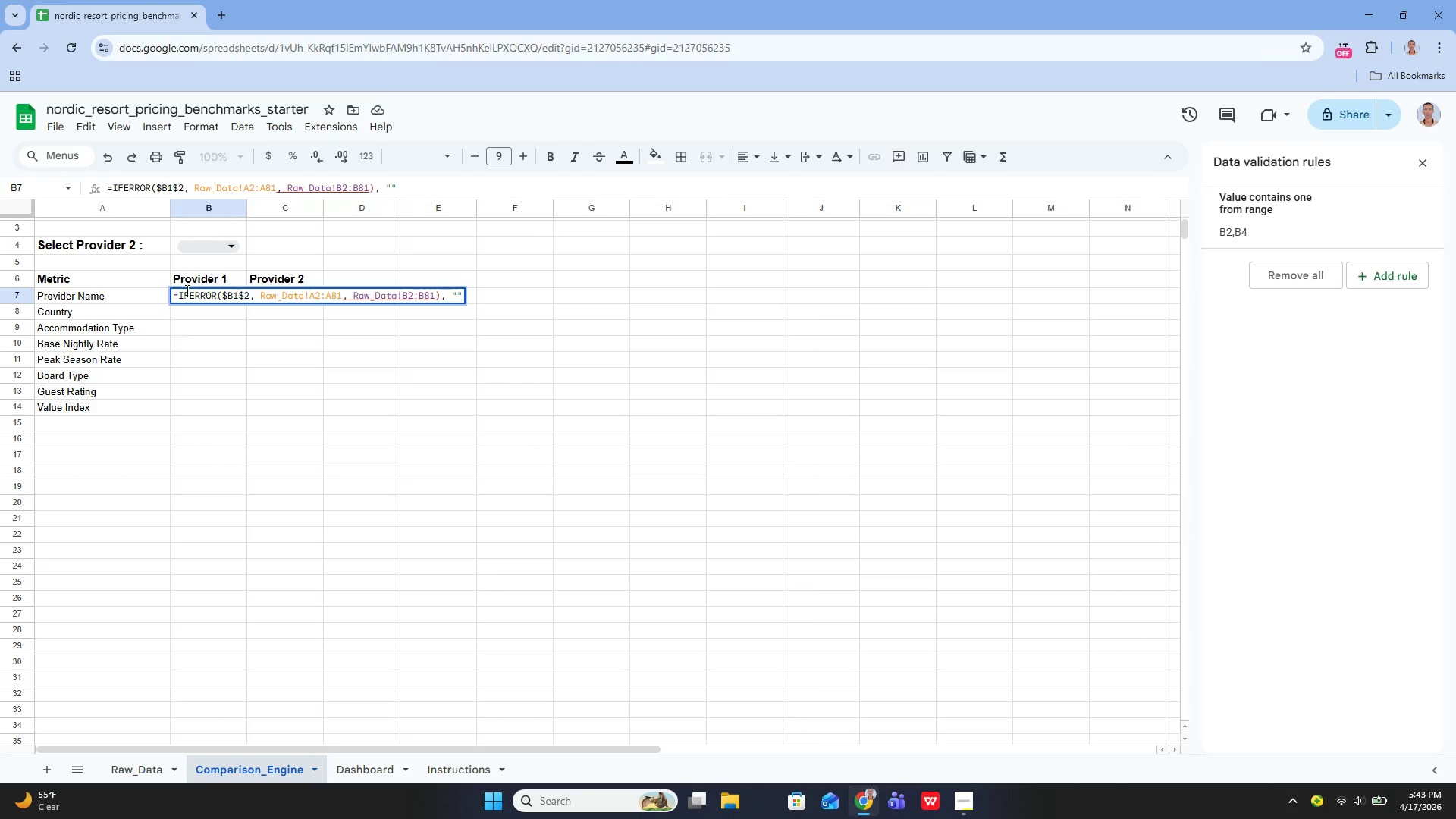 
key(ArrowLeft)
 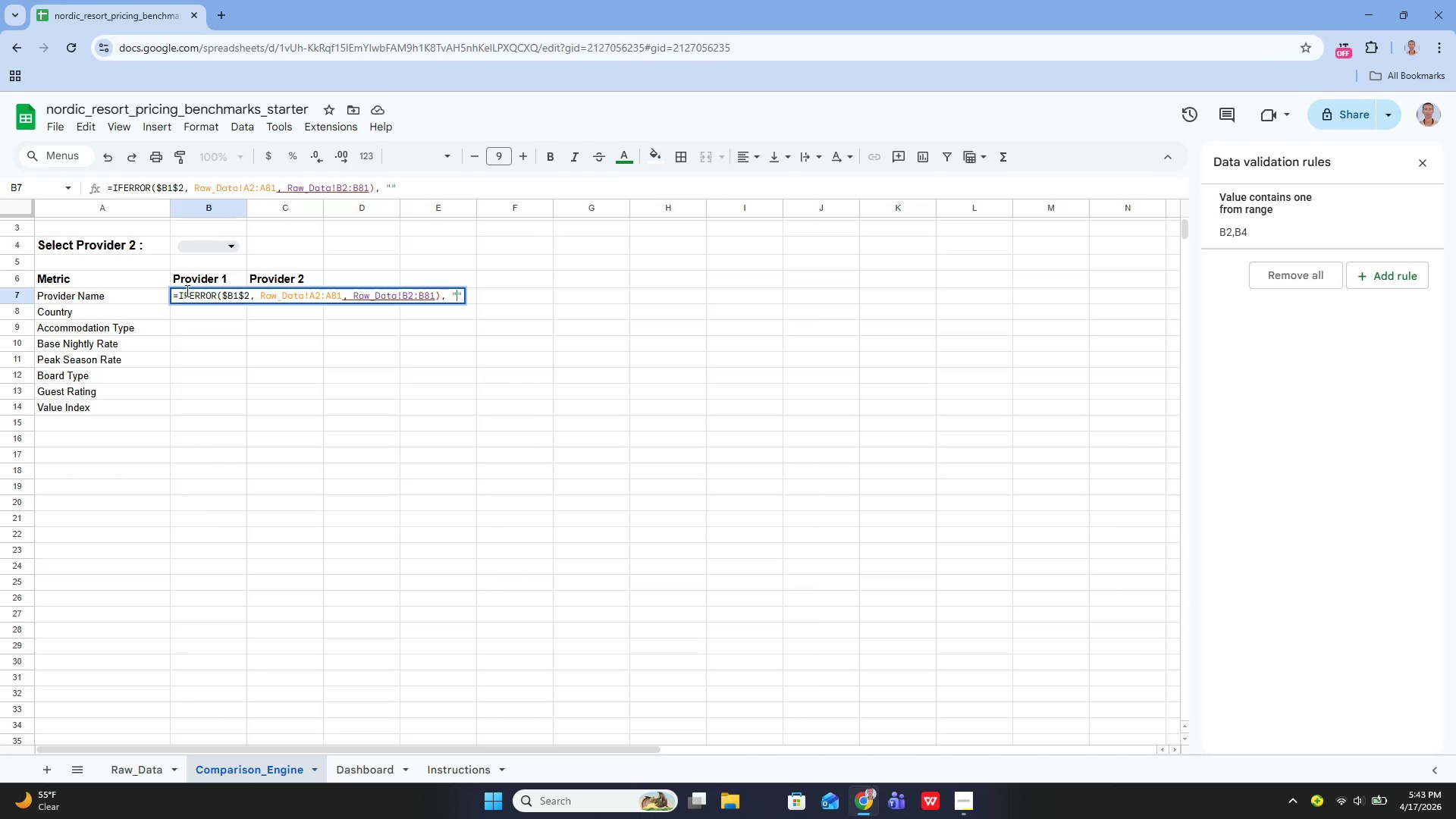 
type(Select a provider")
key(Backspace)
 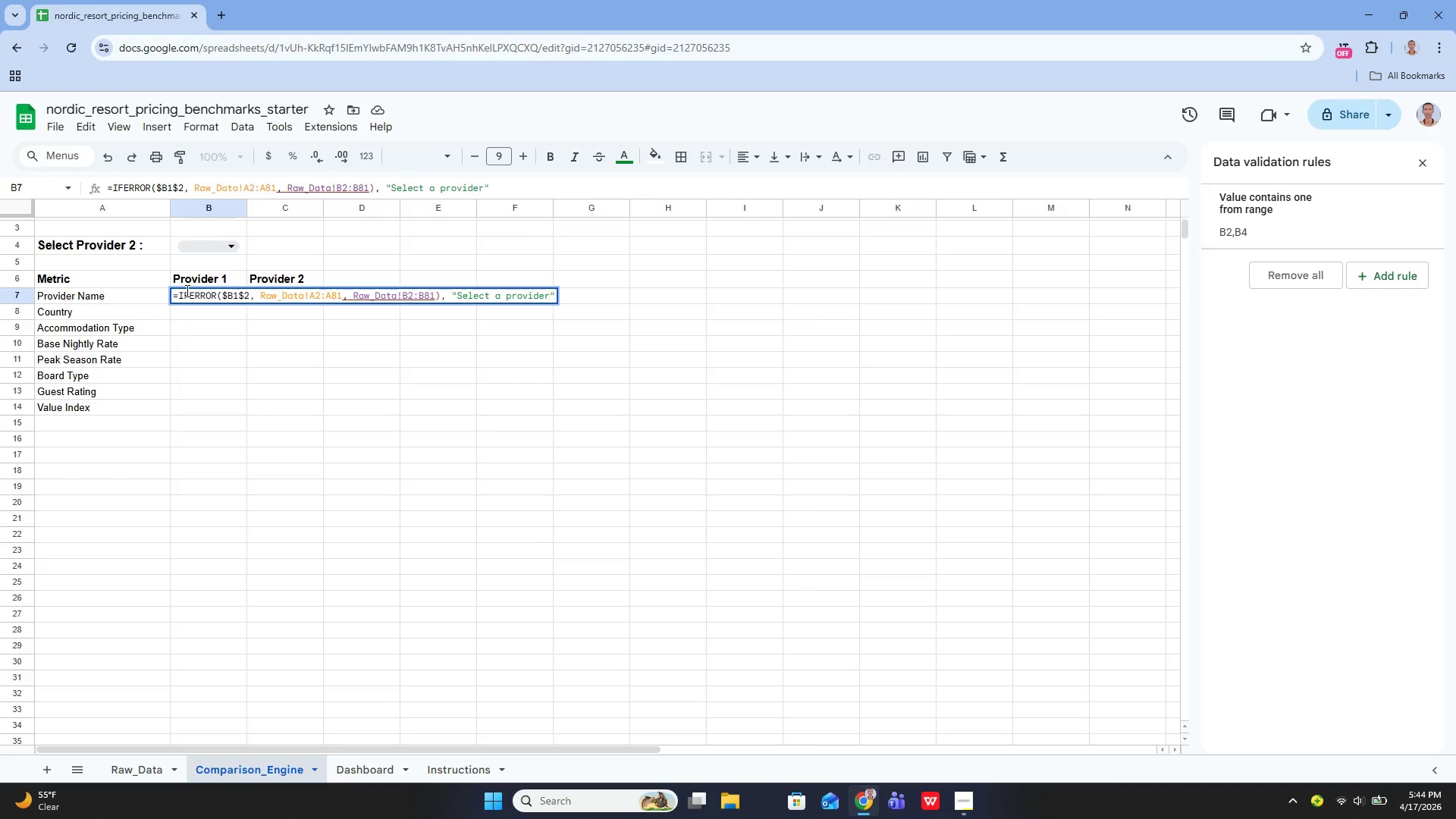 
key(ArrowRight)
 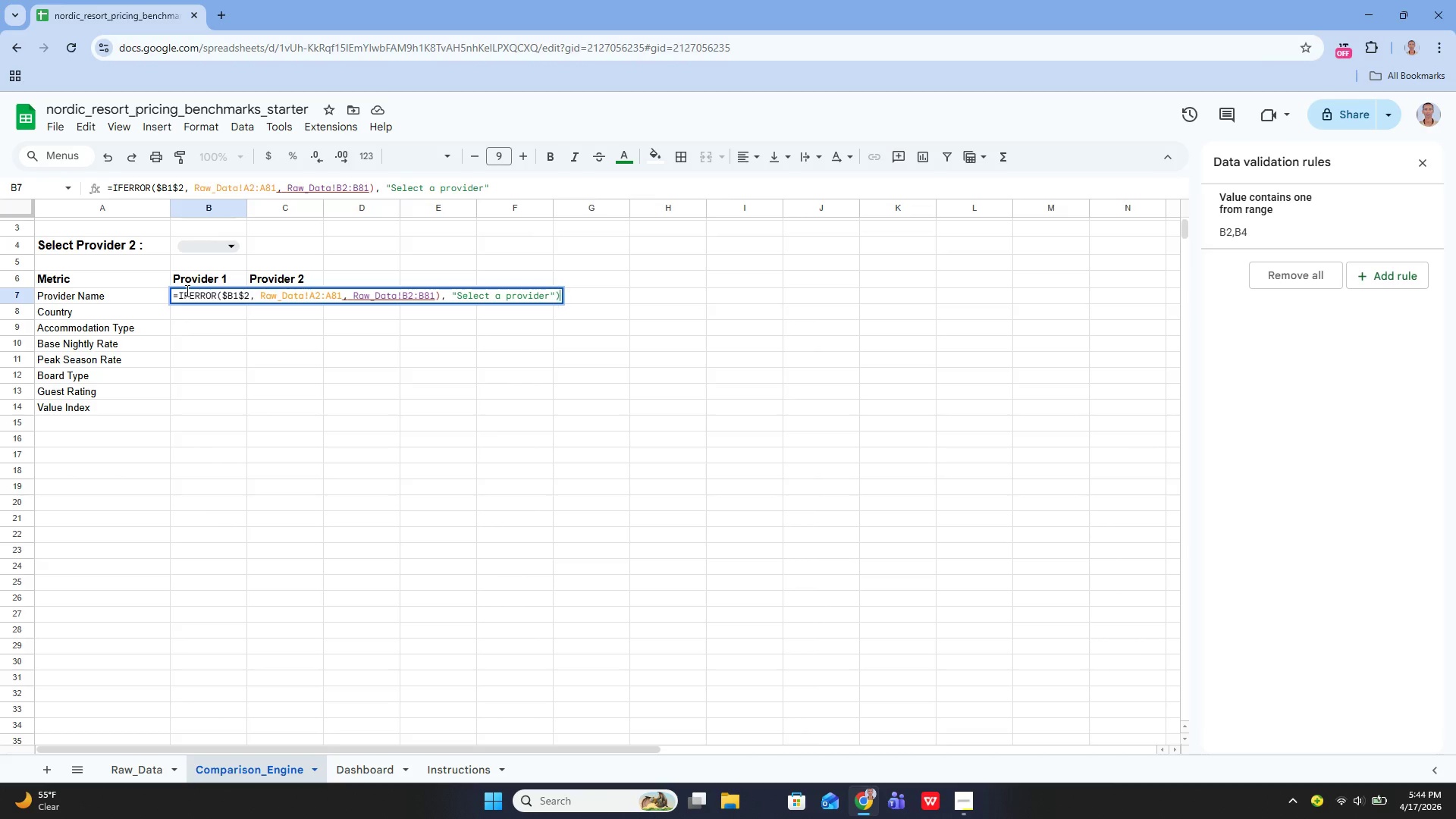 
key(Shift+0)
 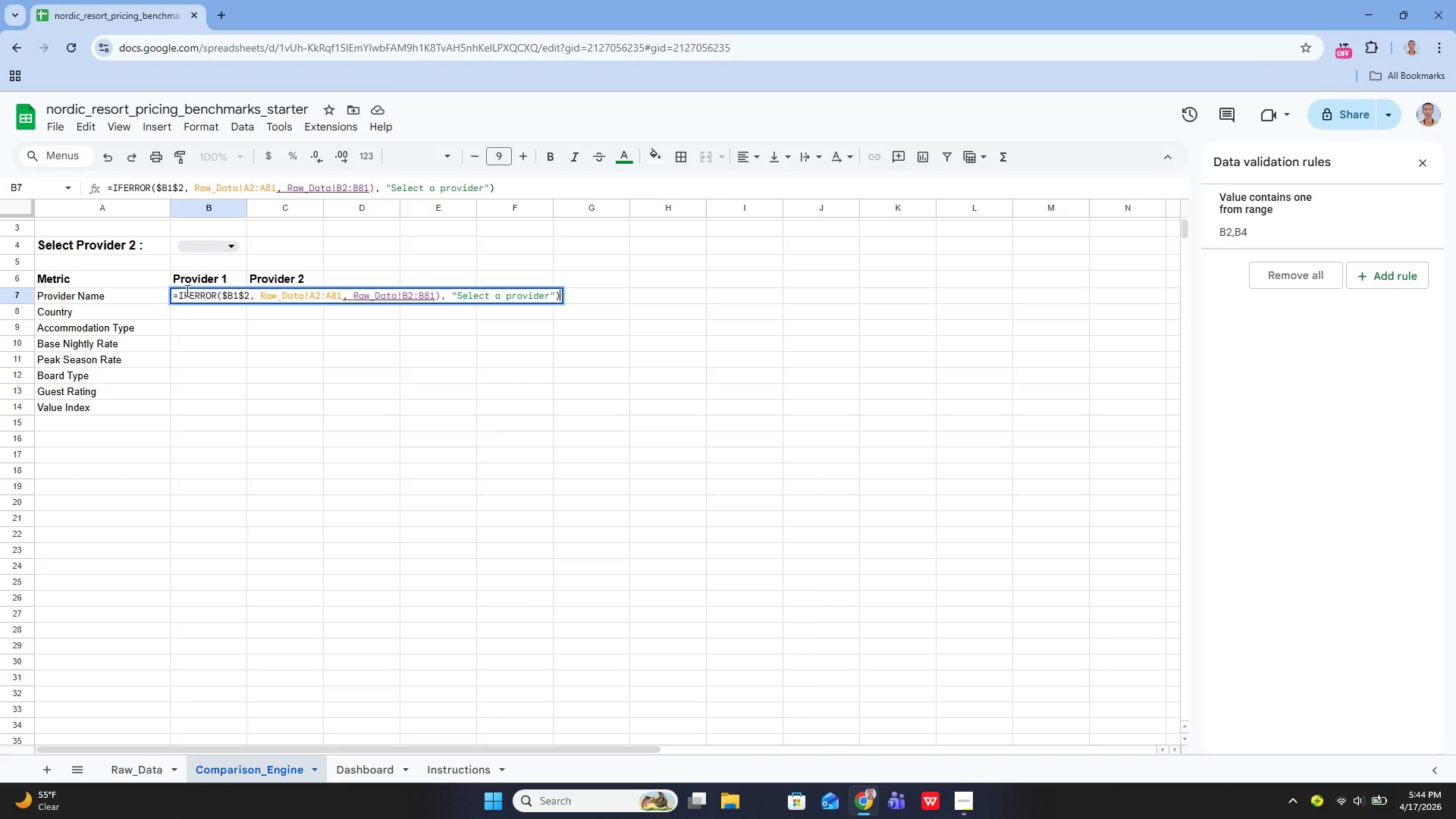 
key(Enter)
 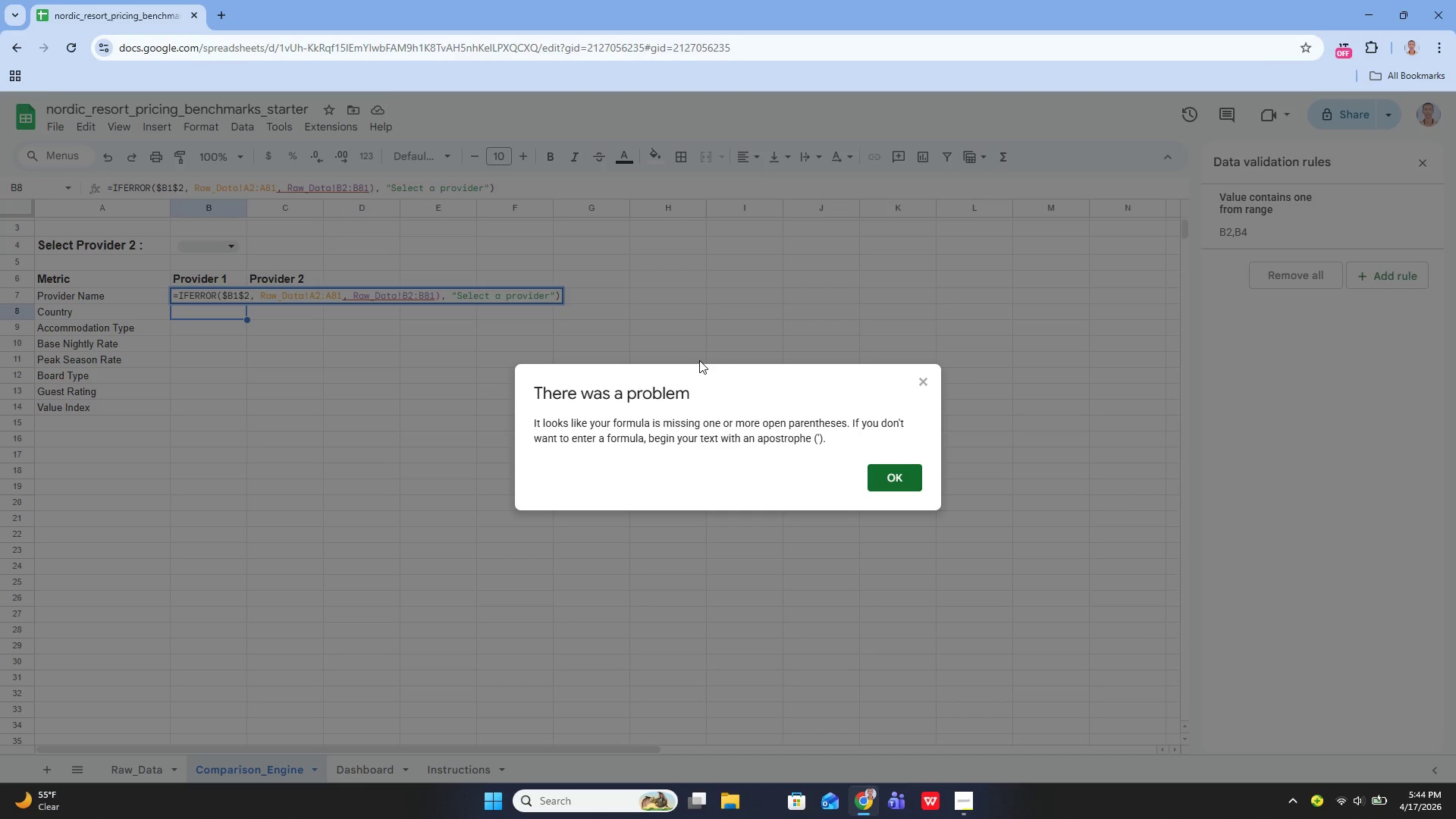 
left_click([887, 472])
 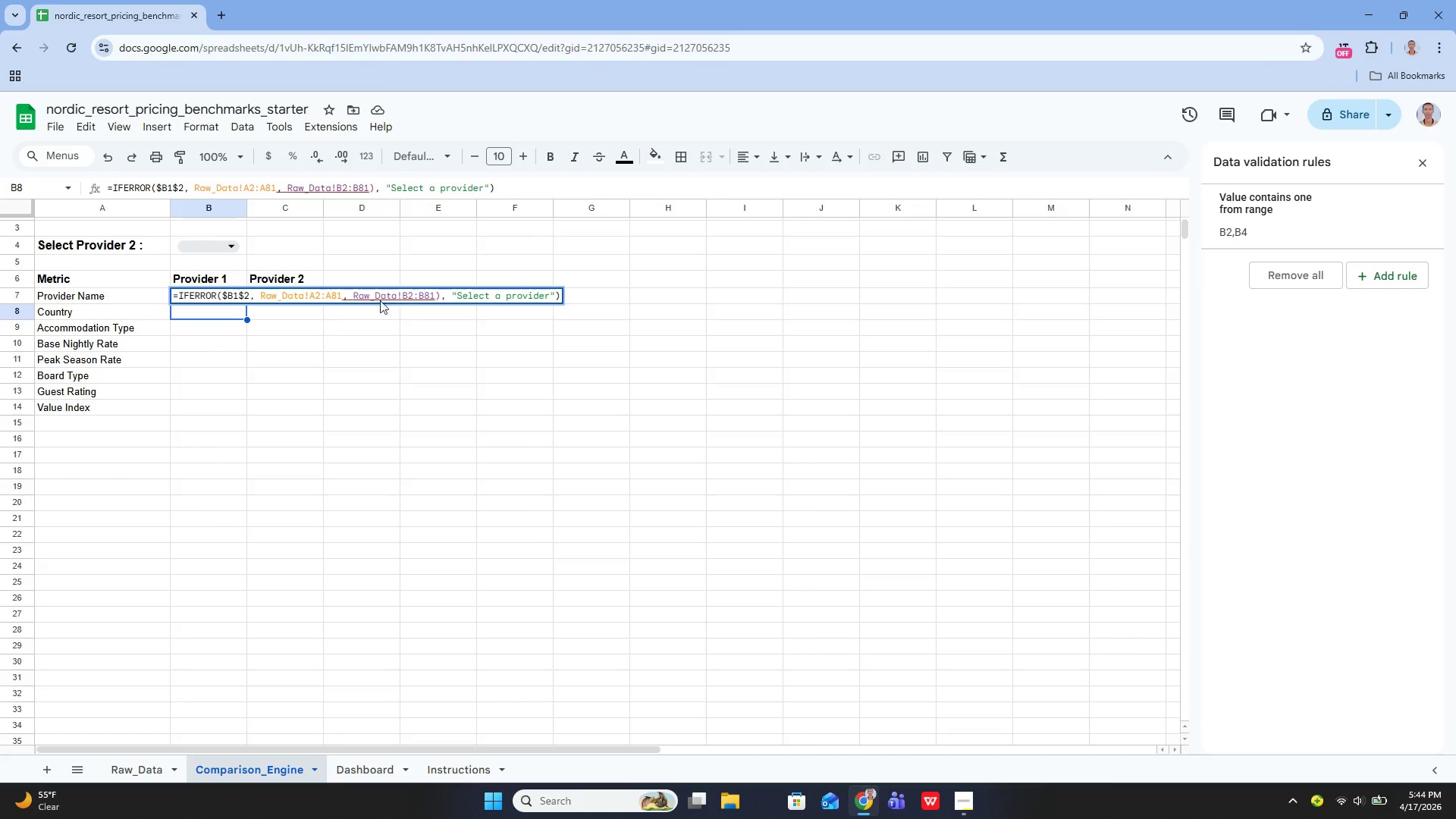 
wait(5.5)
 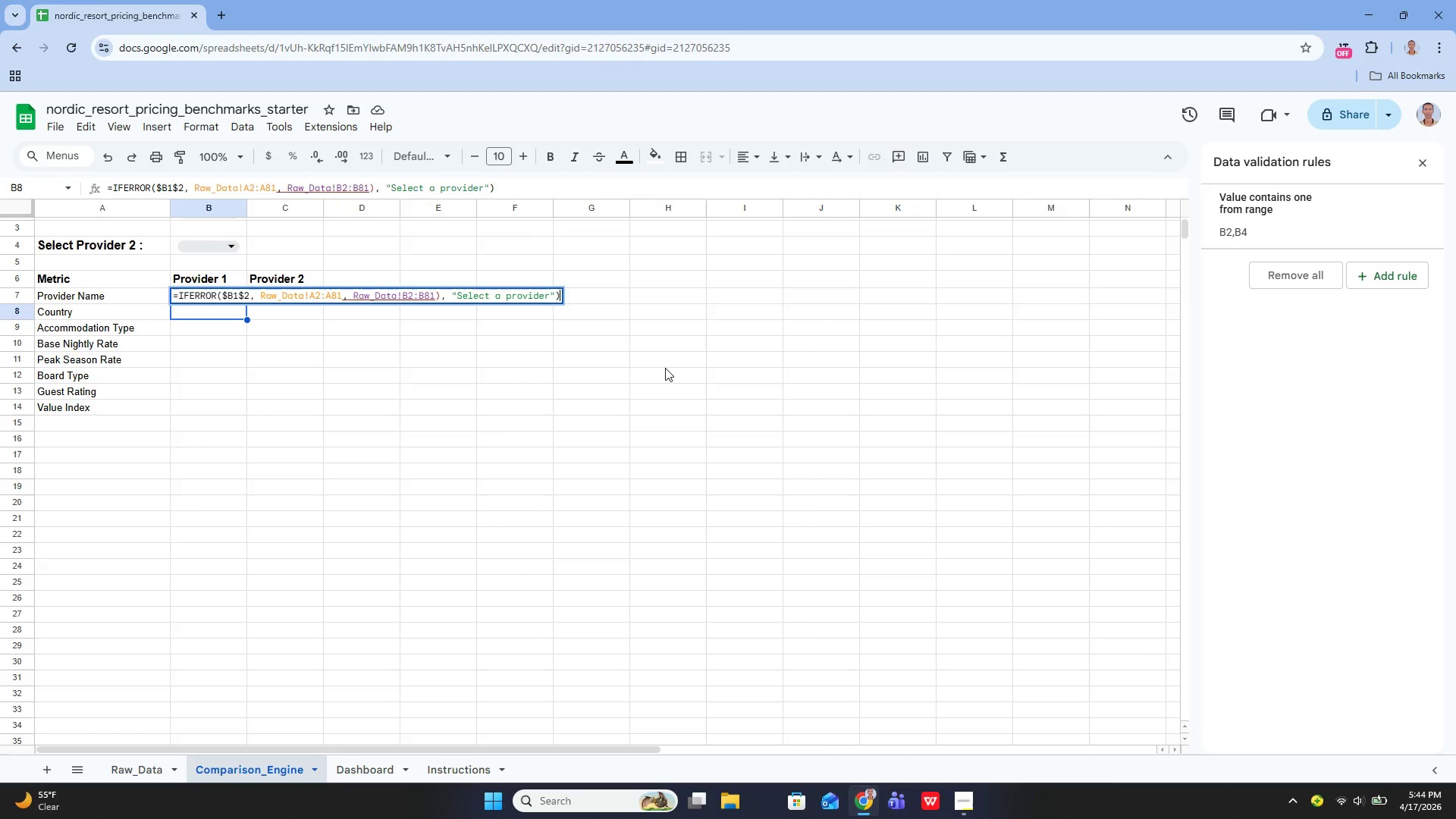 
left_click([217, 294])
 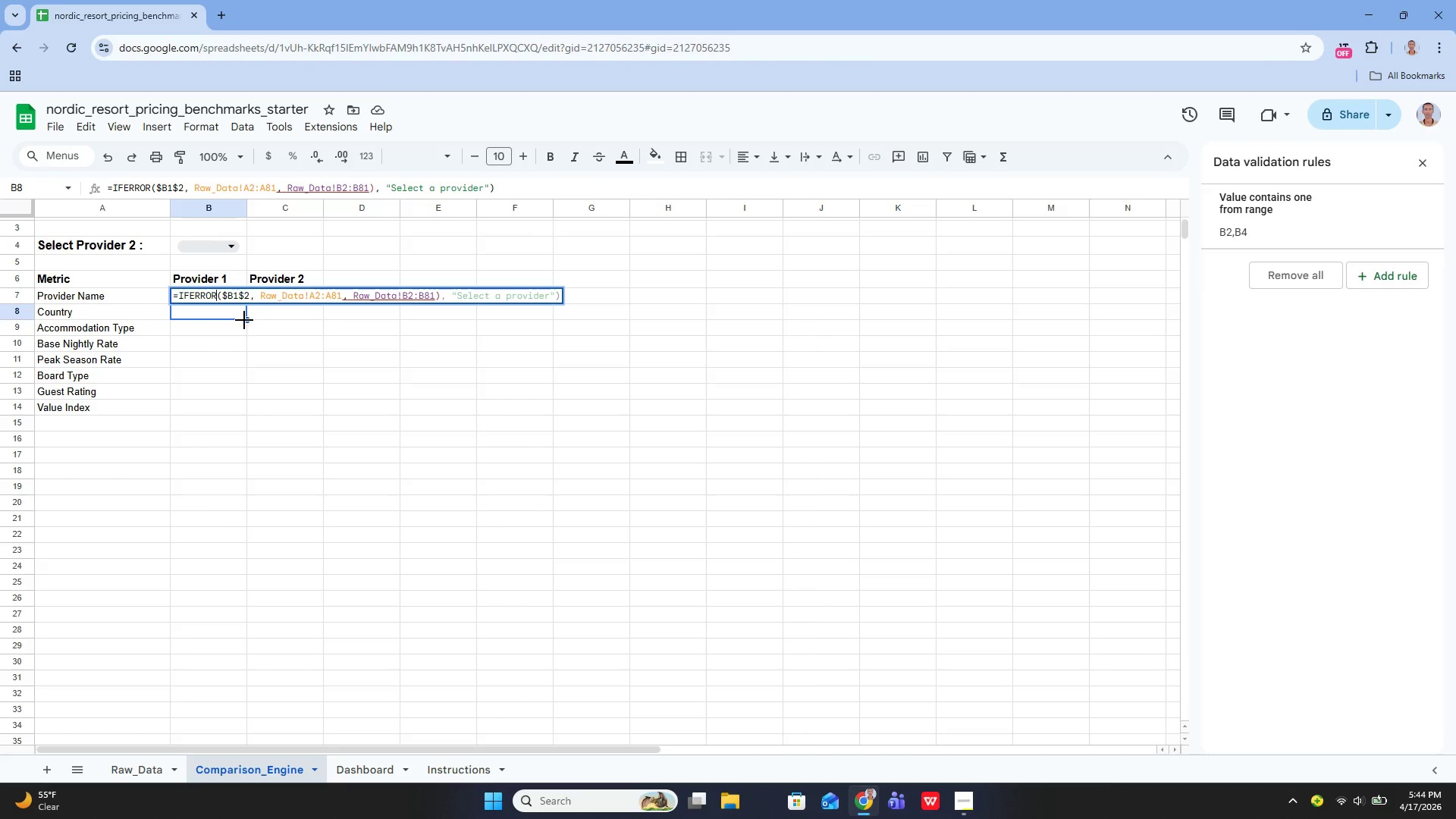 
key(ArrowRight)
 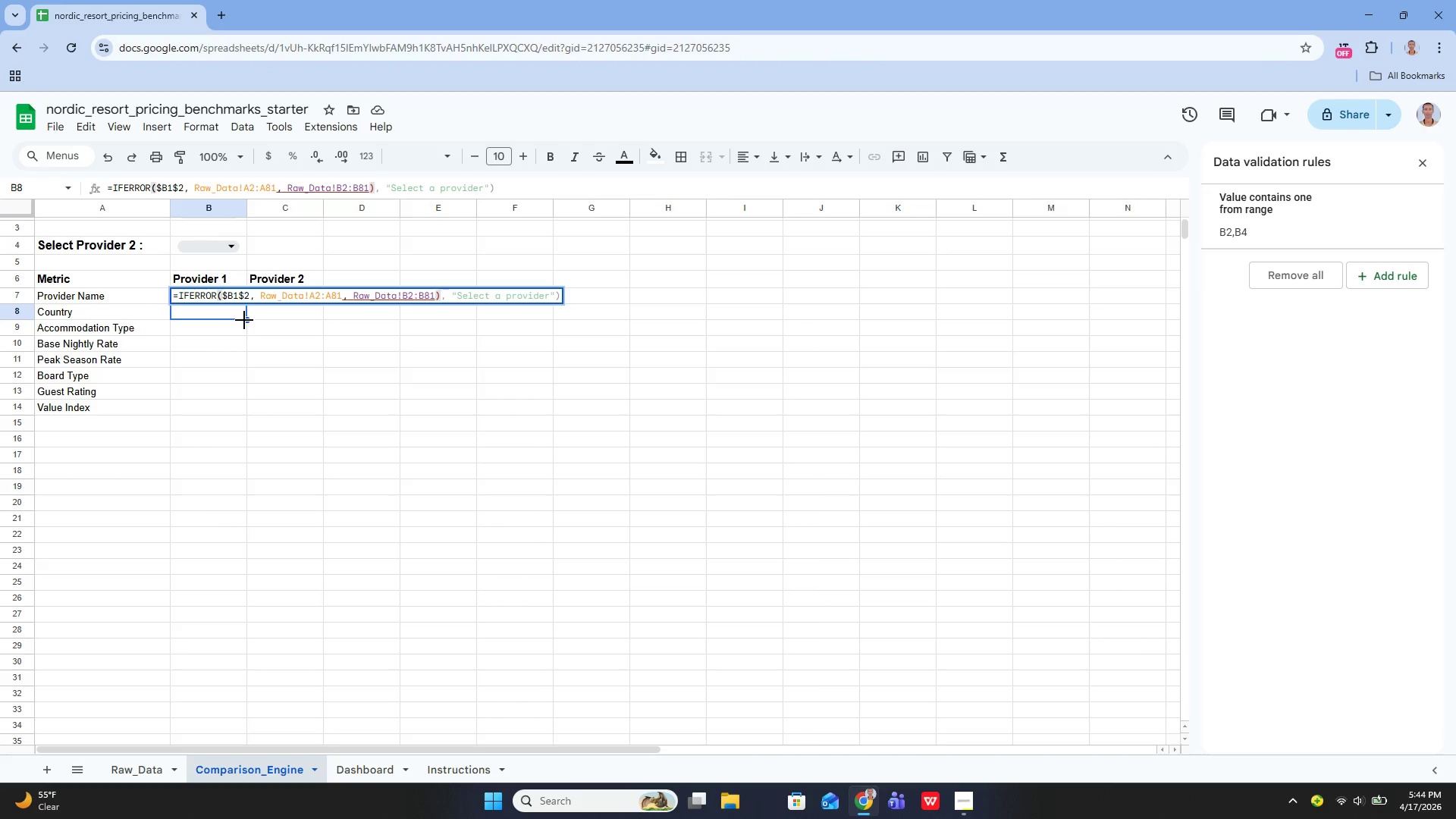 
type(xl)
key(Backspace)
key(Backspace)
type(XLOOKUP()
 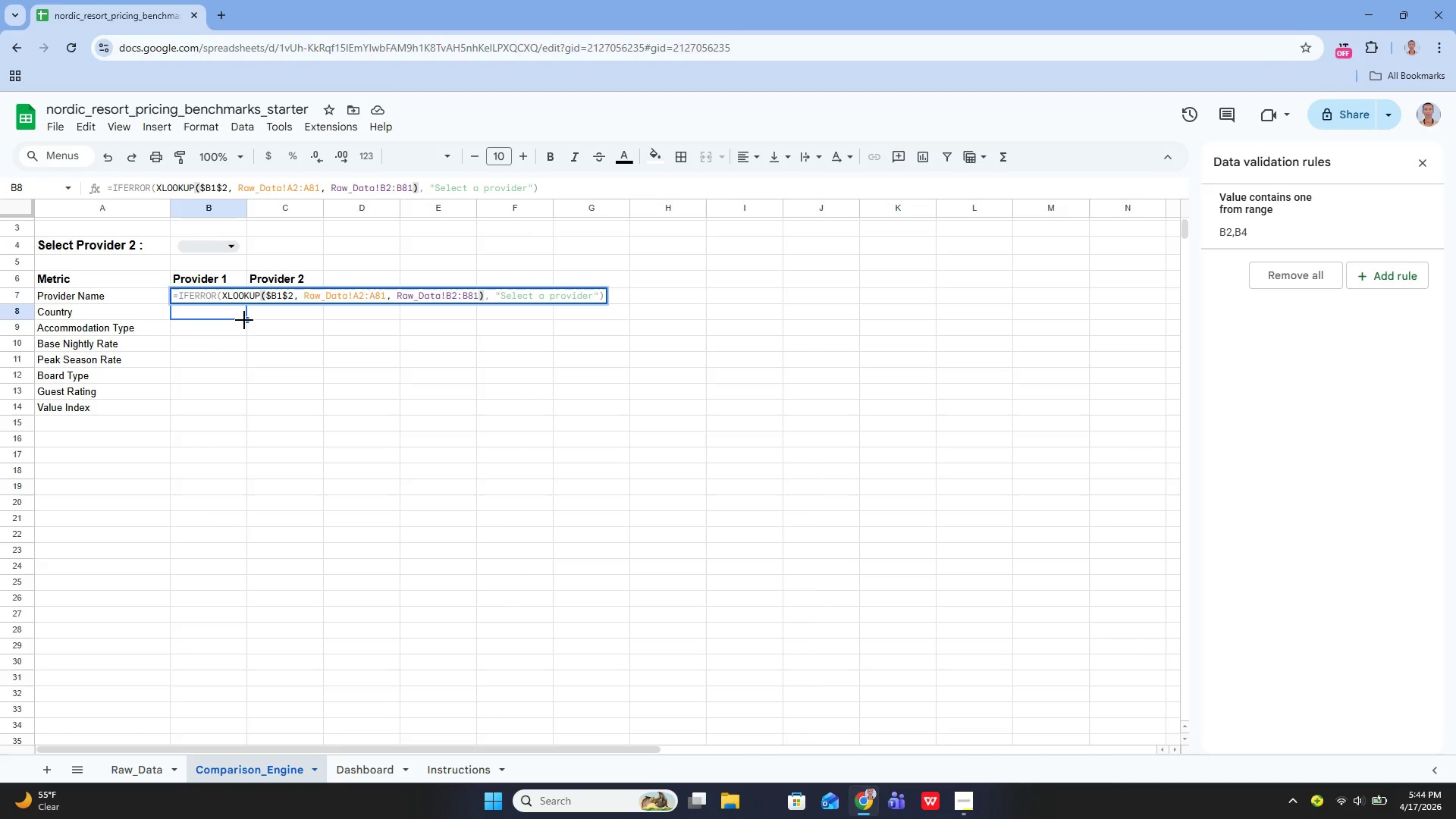 
key(Enter)
 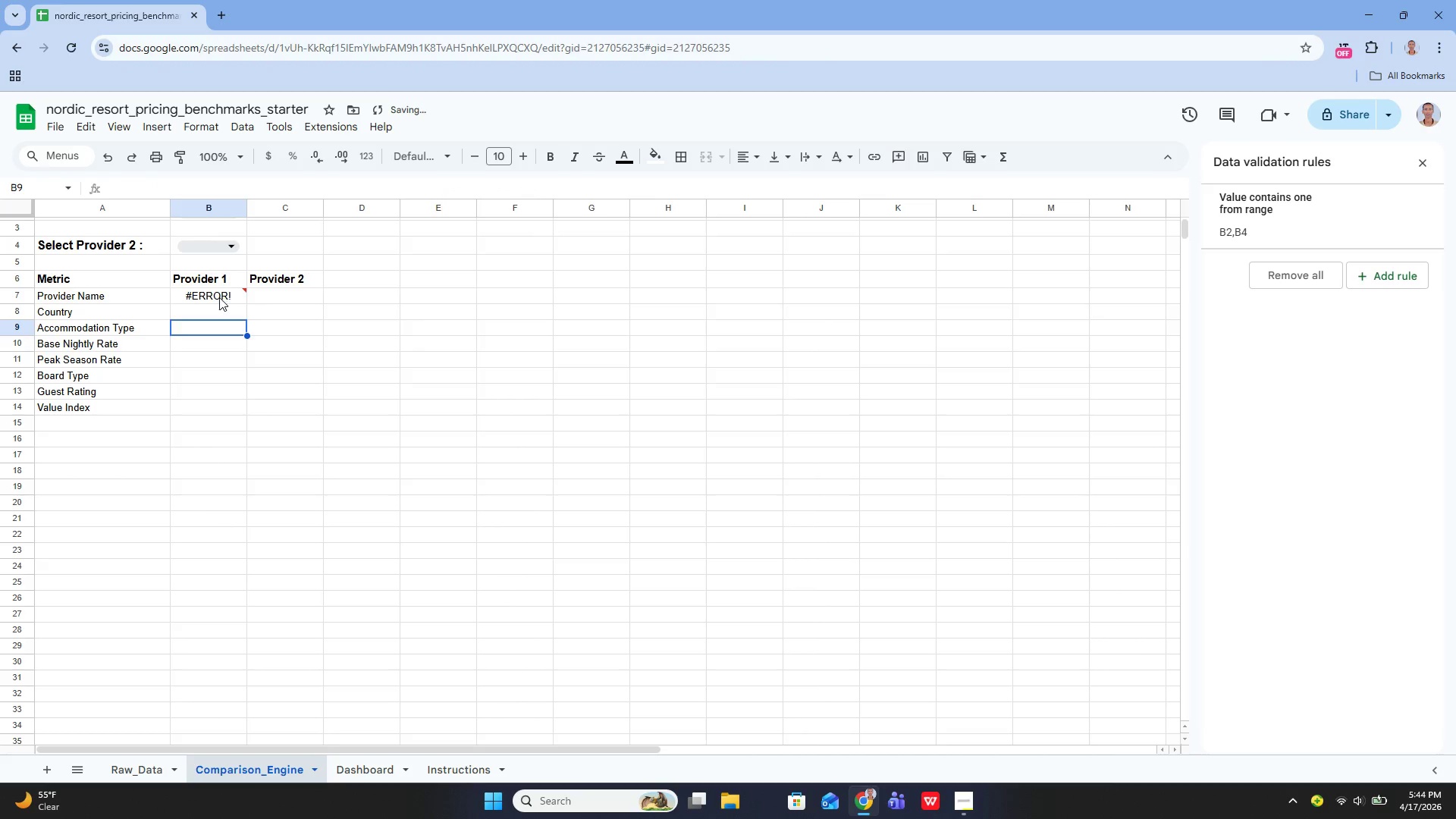 
left_click([219, 297])
 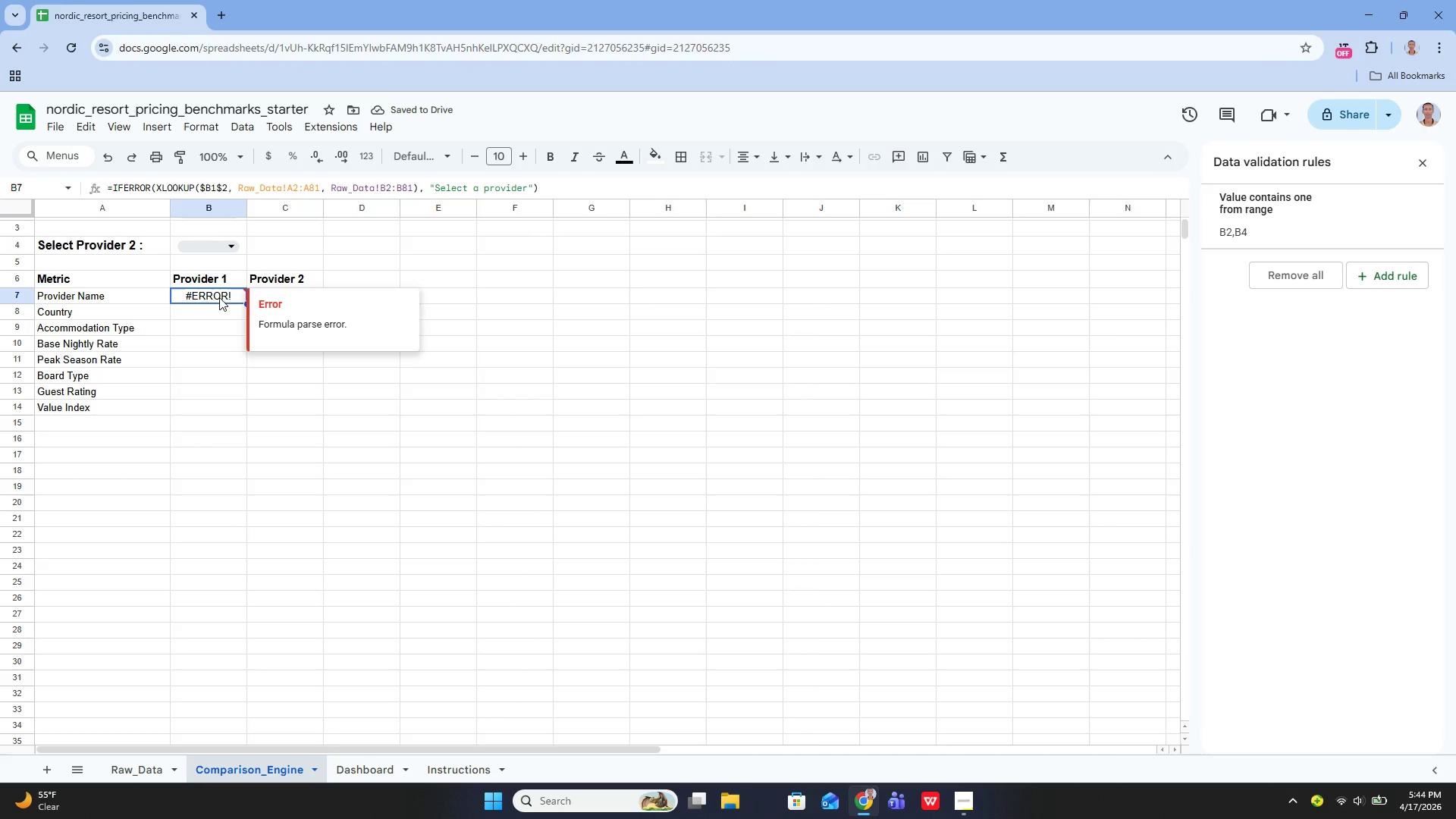 
key(Enter)
 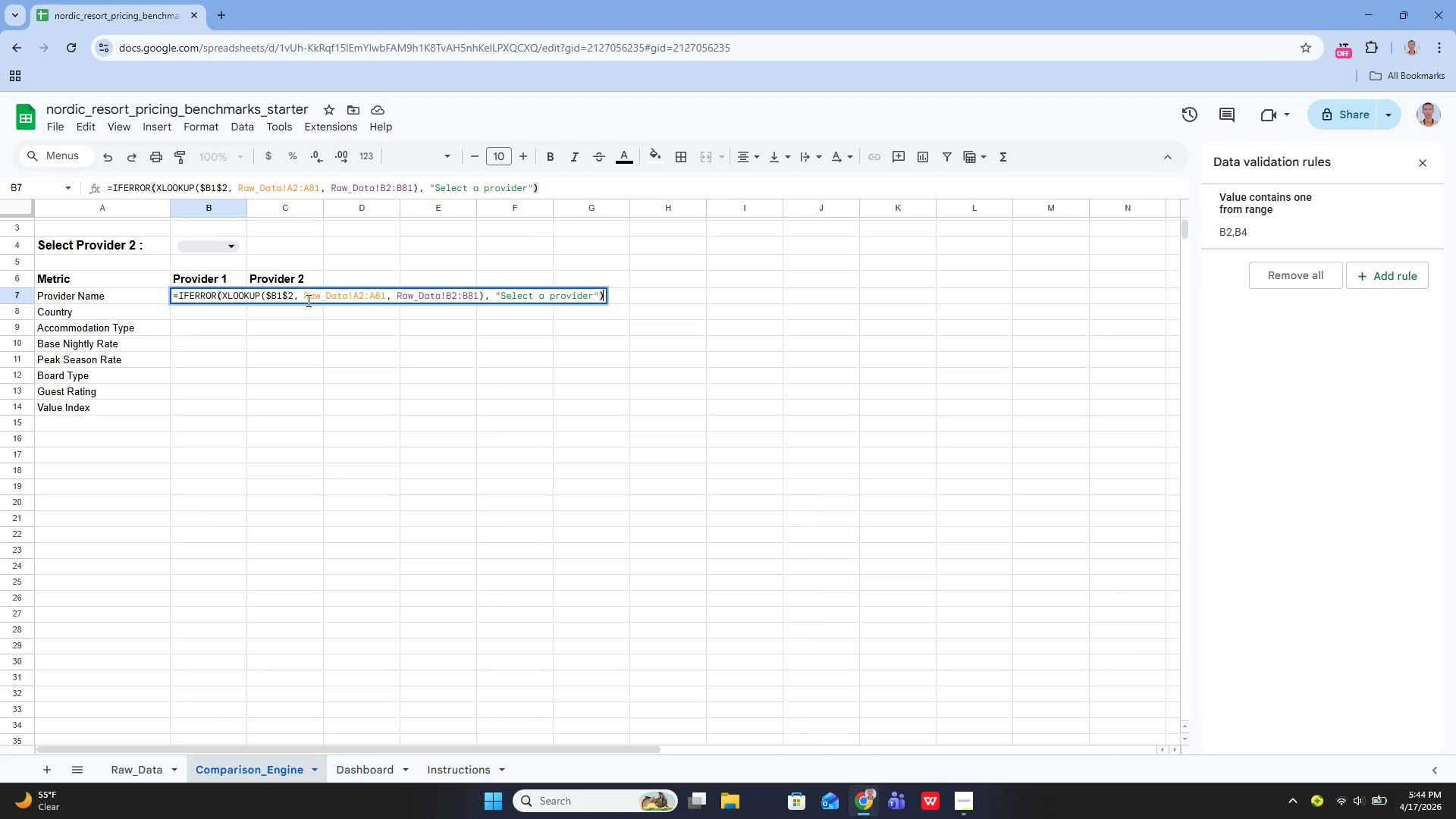 
wait(15.88)
 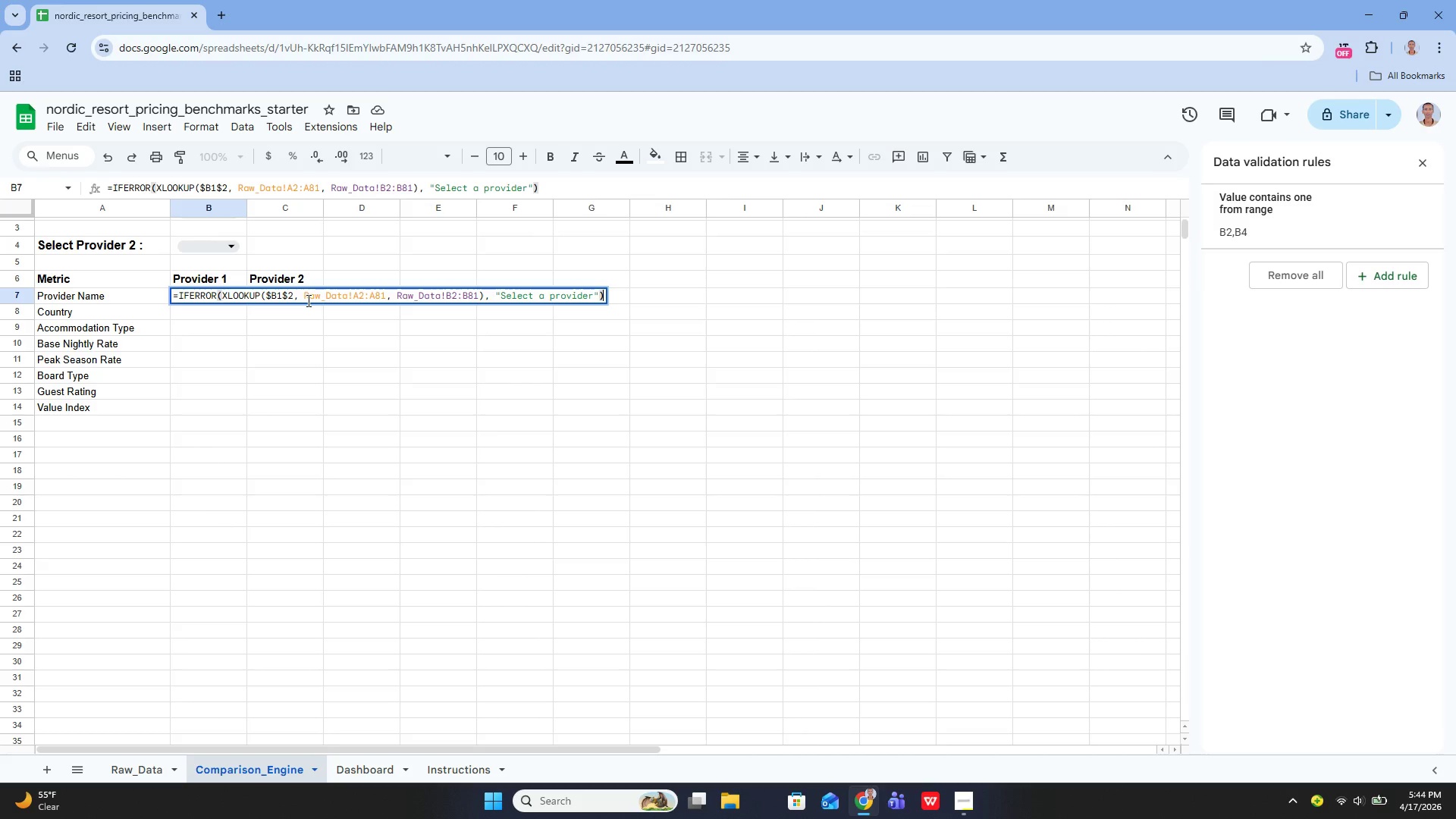 
left_click([216, 252])
 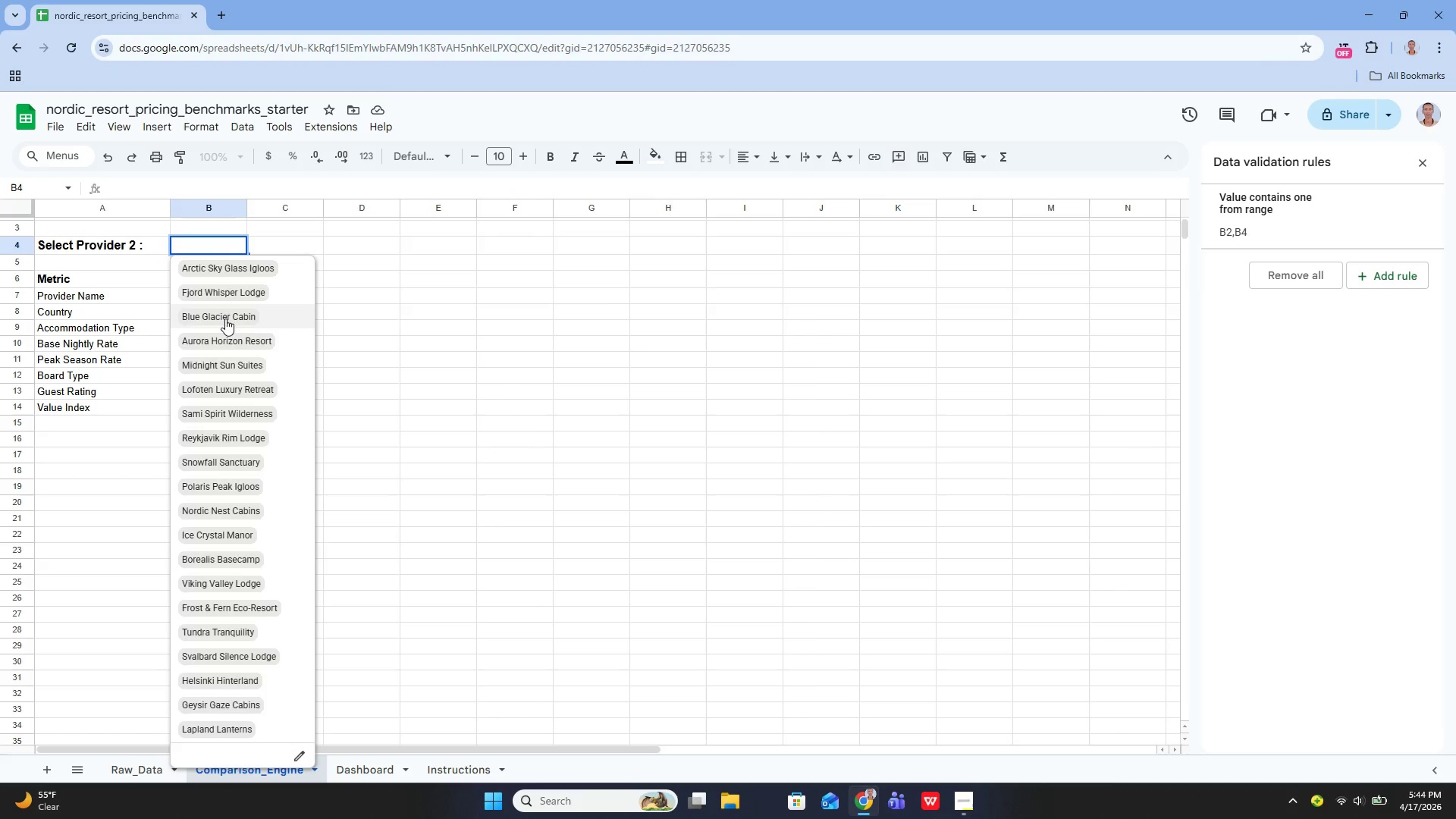 
left_click([225, 318])
 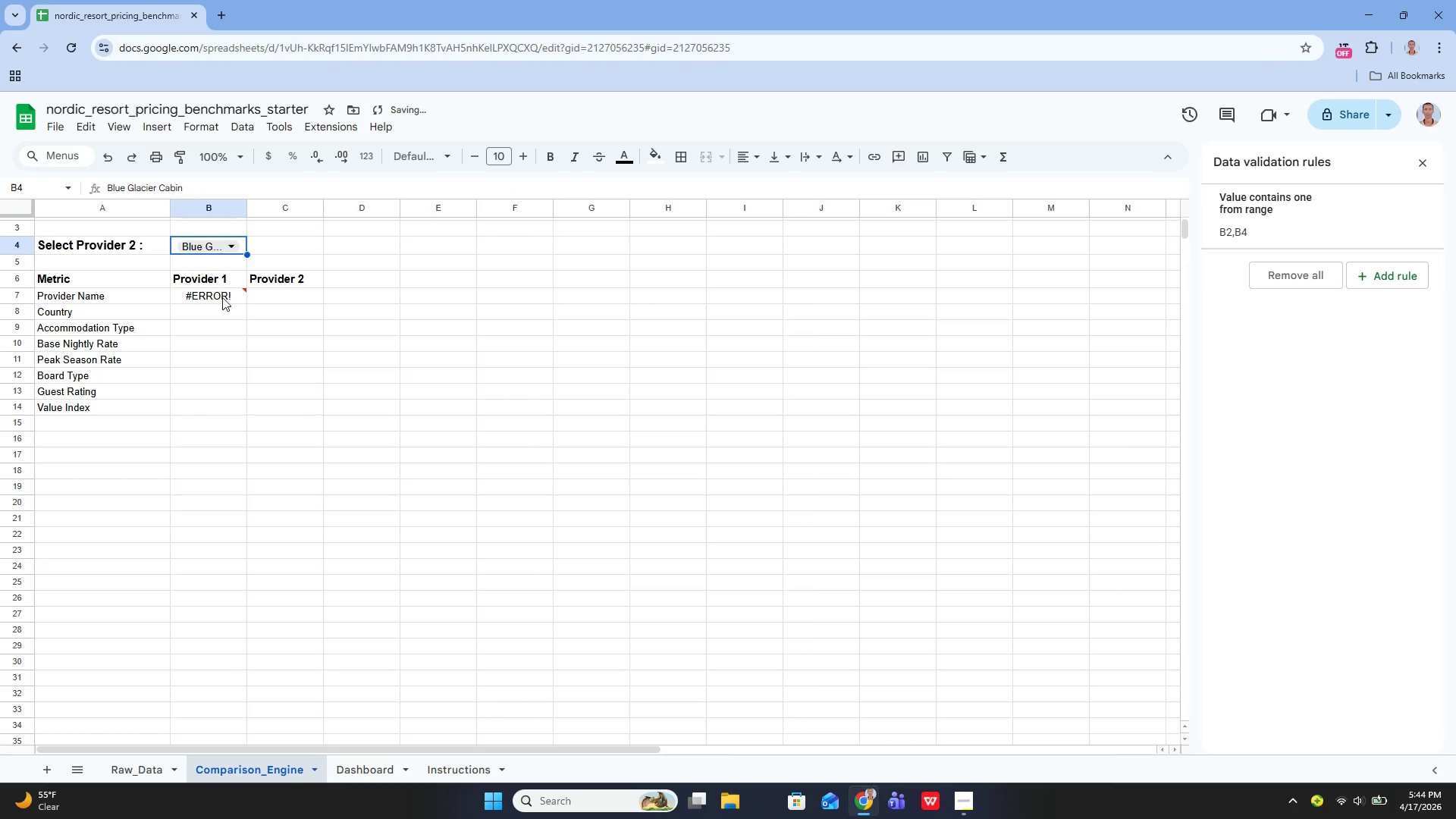 
left_click([221, 297])
 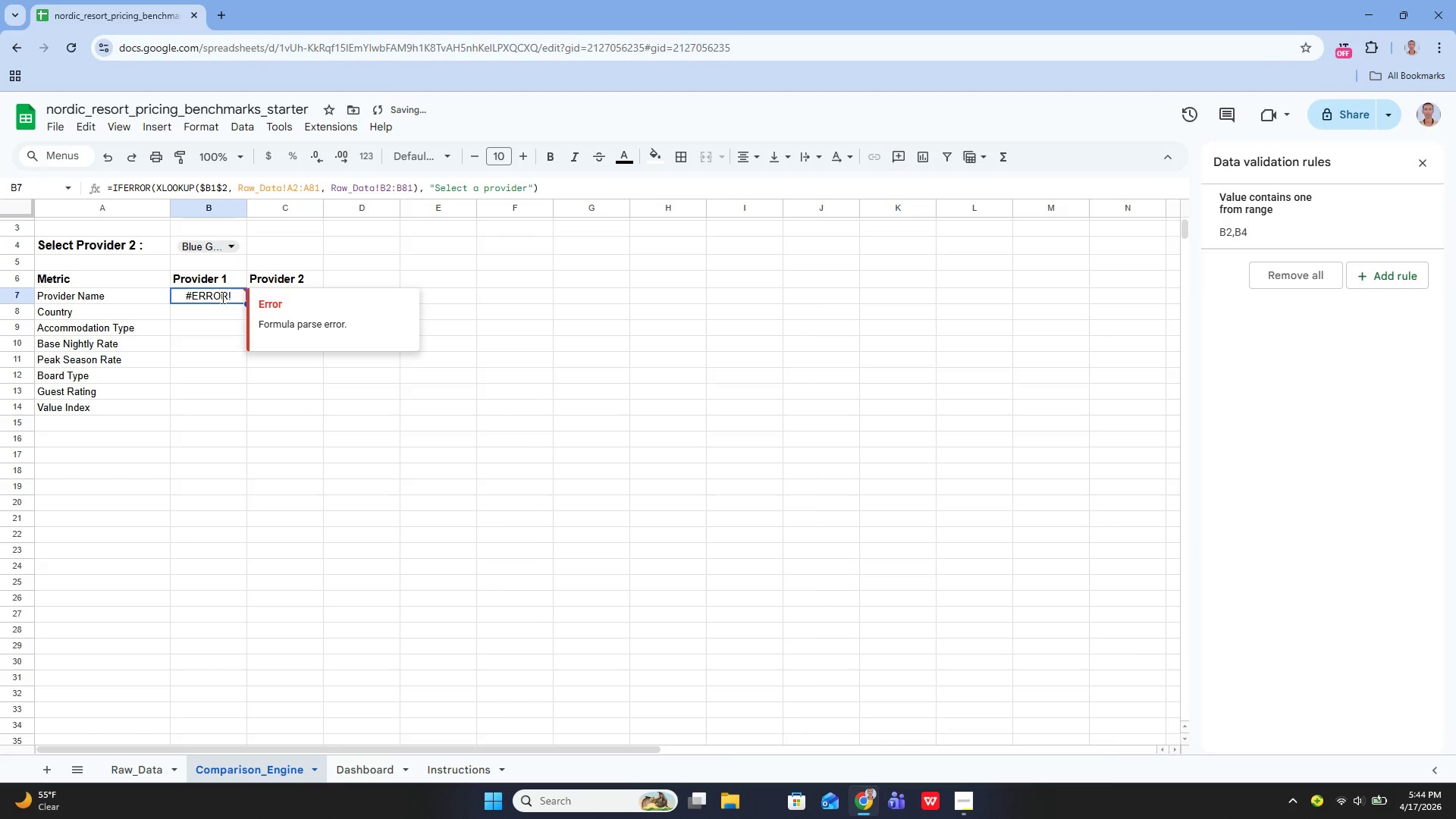 
key(Enter)
 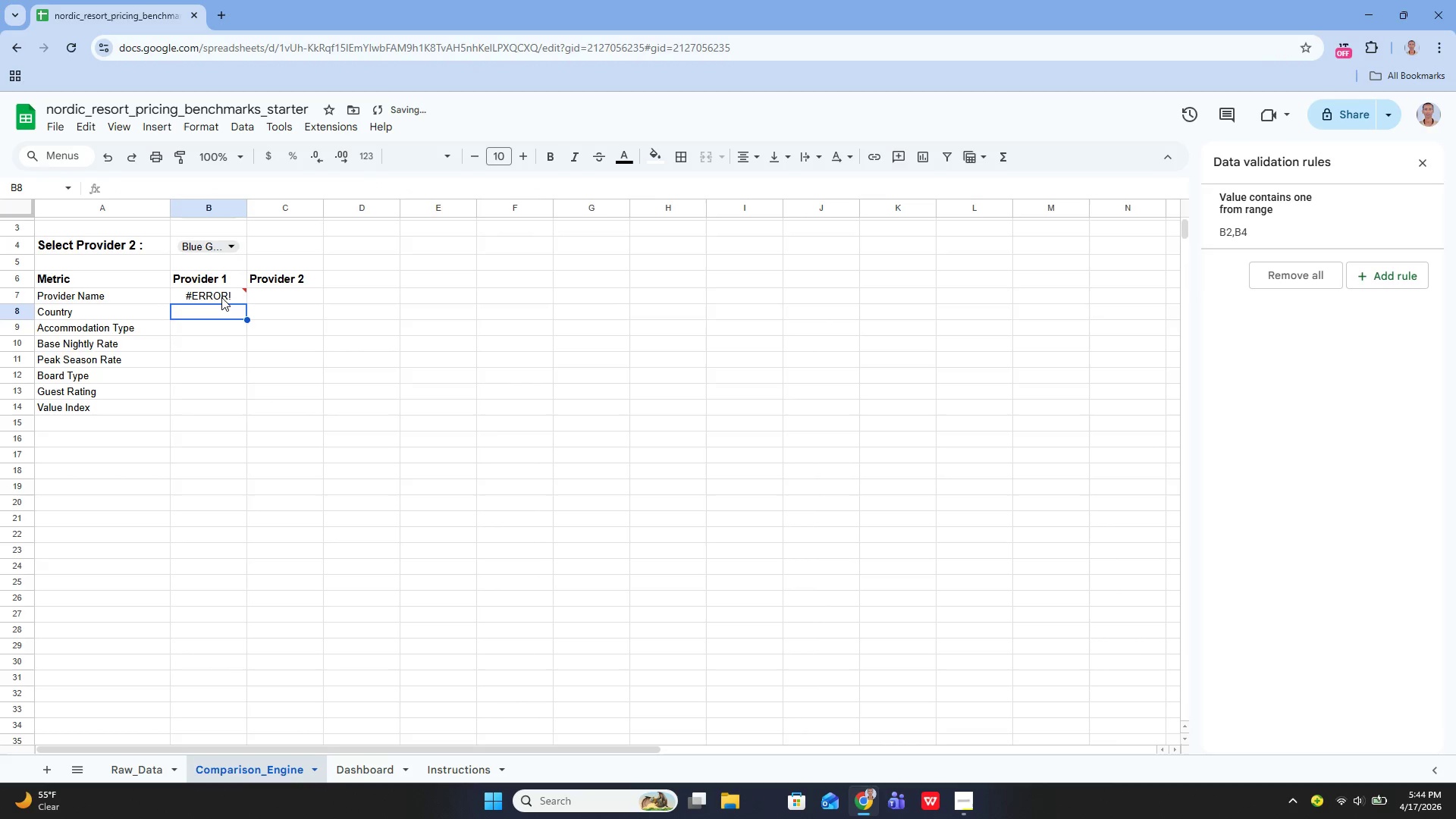 
key(Enter)
 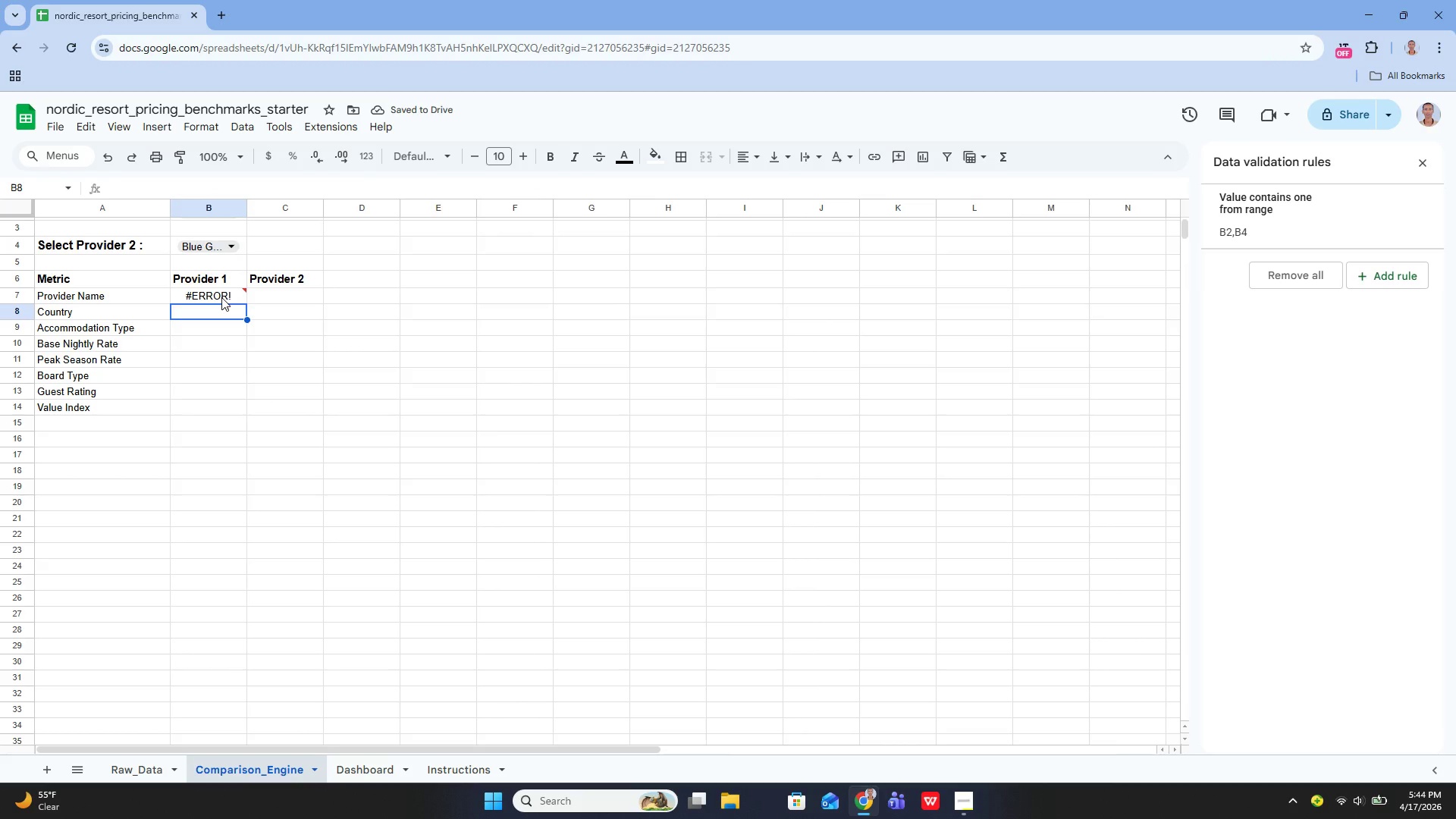 
key(ArrowUp)
 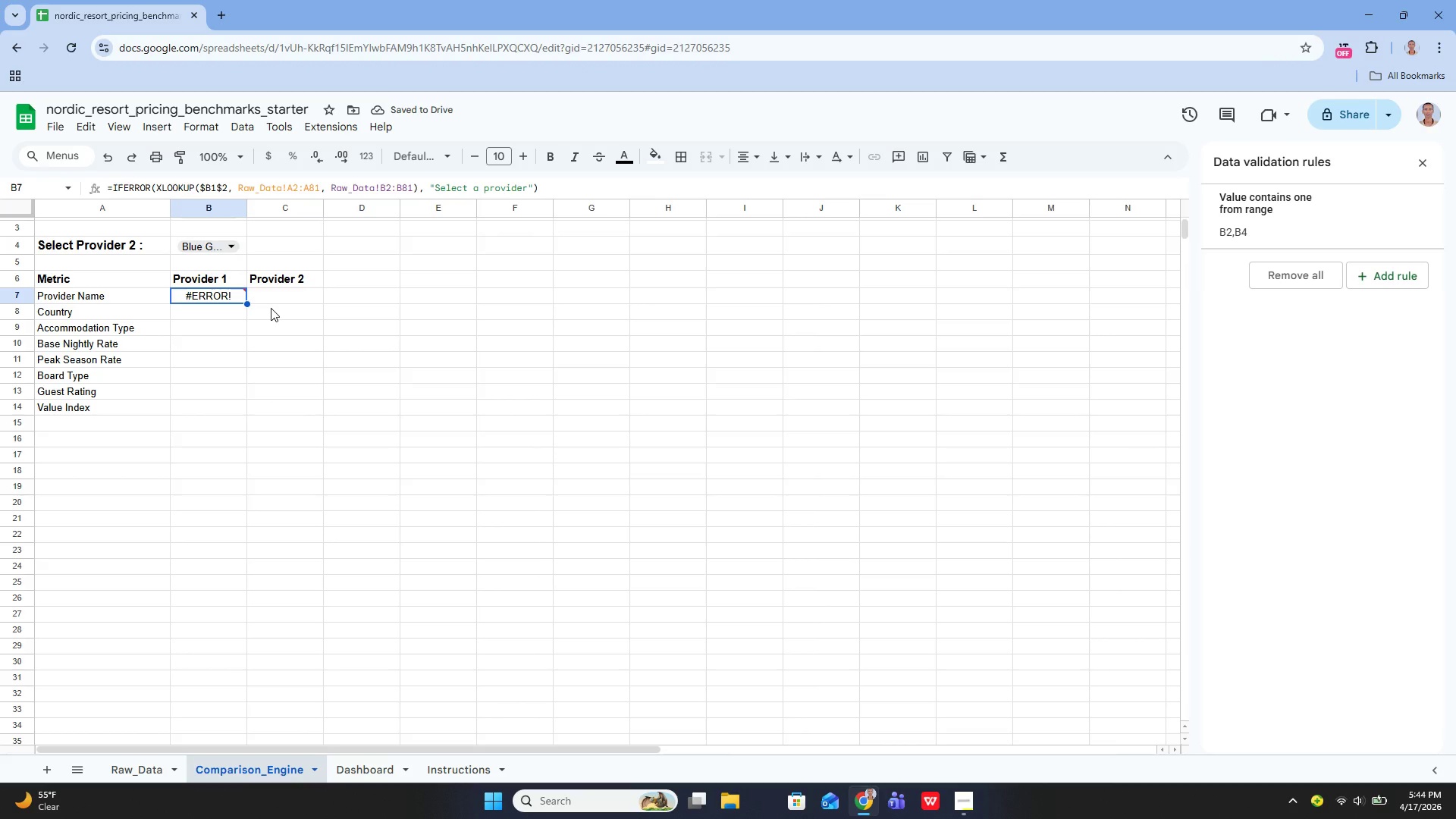 
key(Enter)
 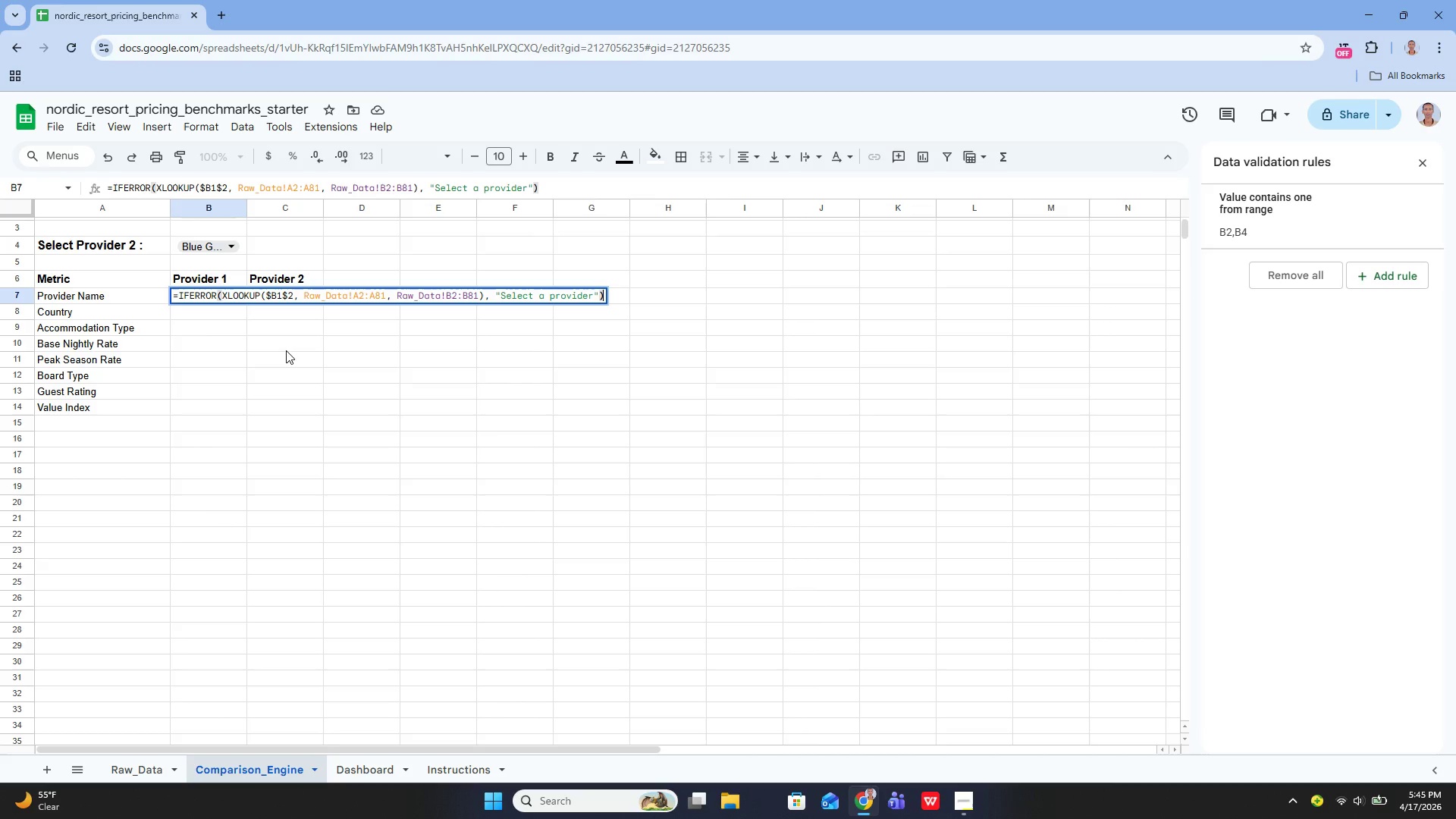 
wait(18.84)
 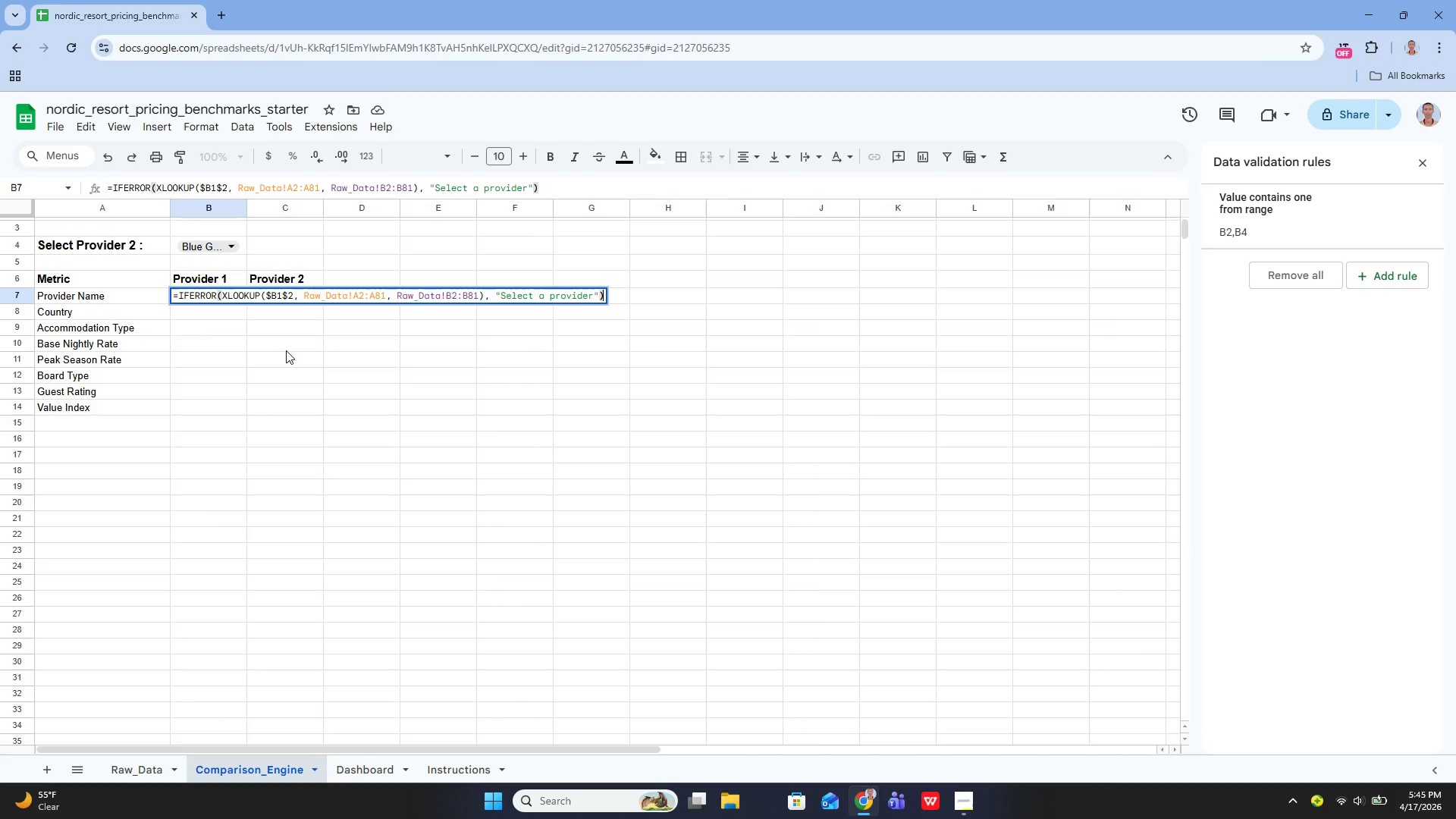 
left_click([290, 293])
 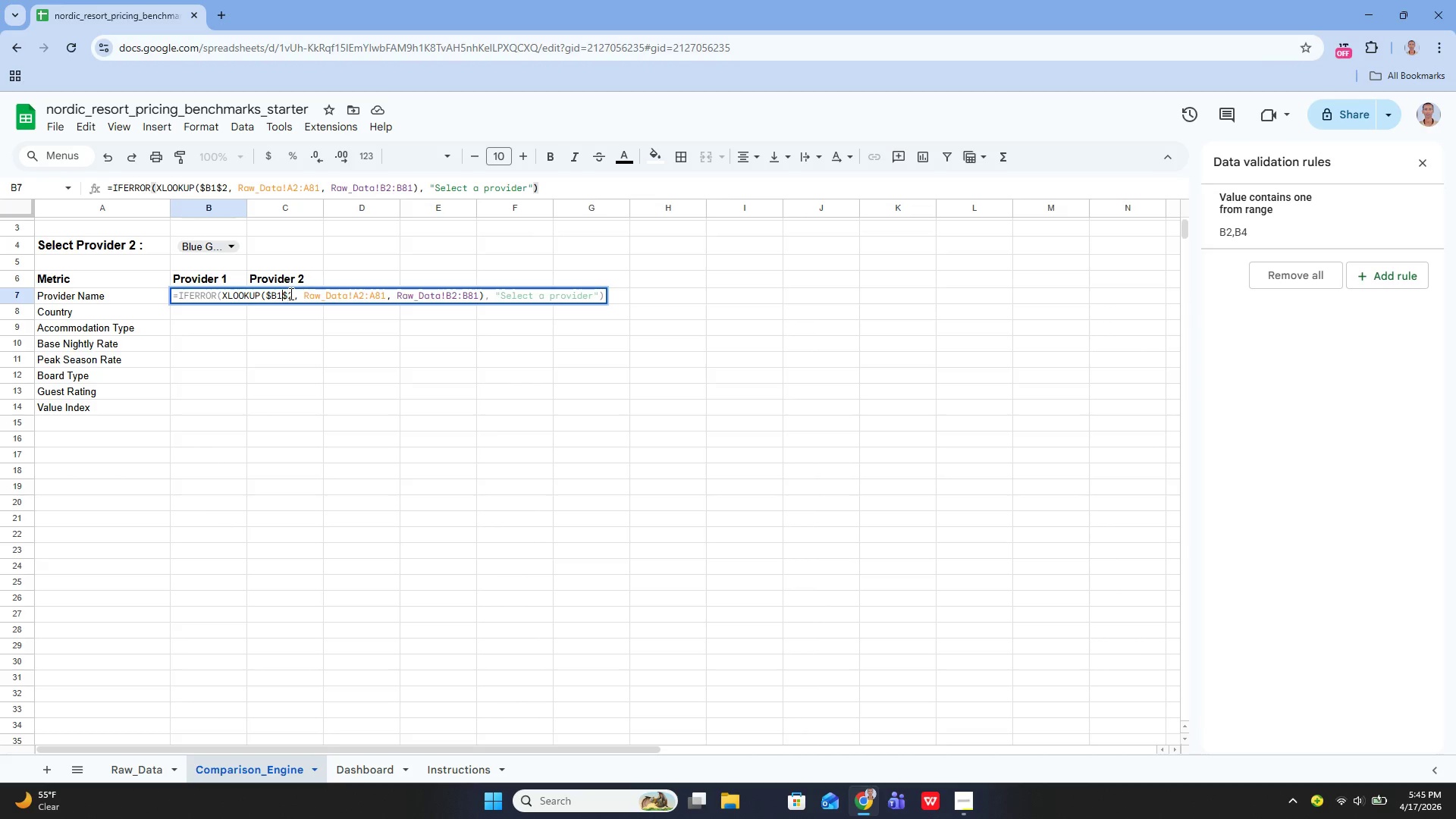 
key(ArrowLeft)
 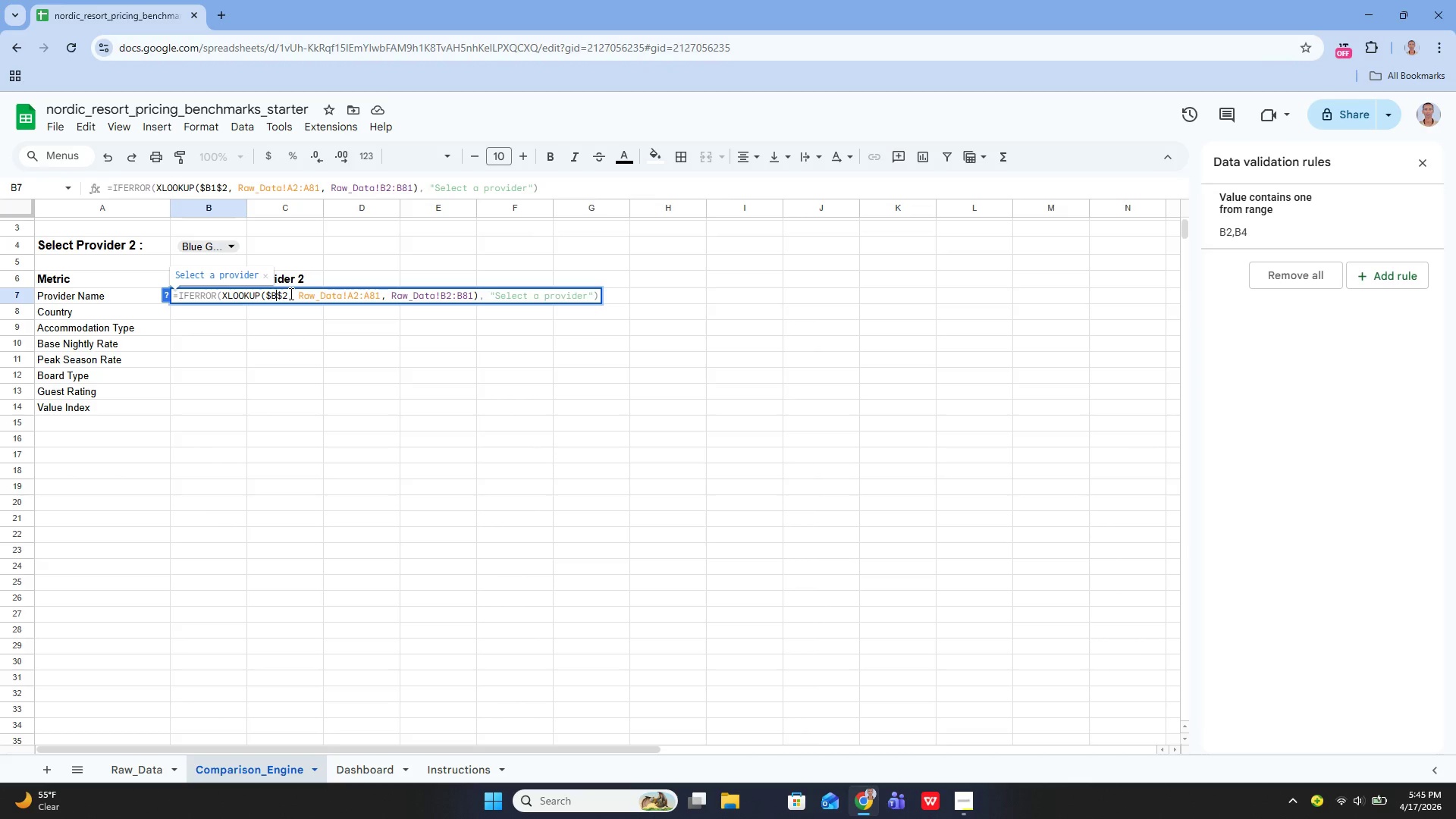 
key(Backspace)
 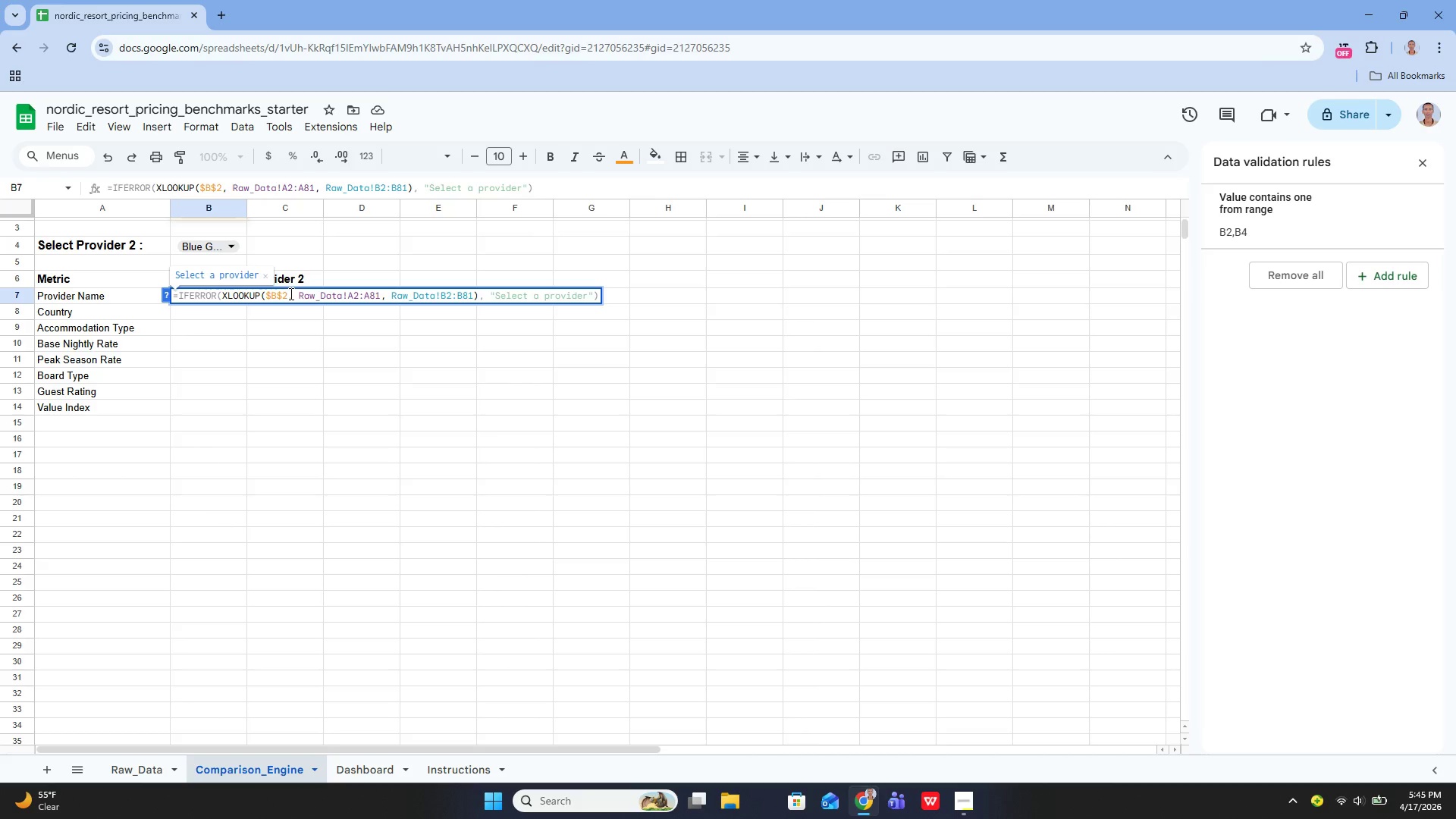 
wait(6.94)
 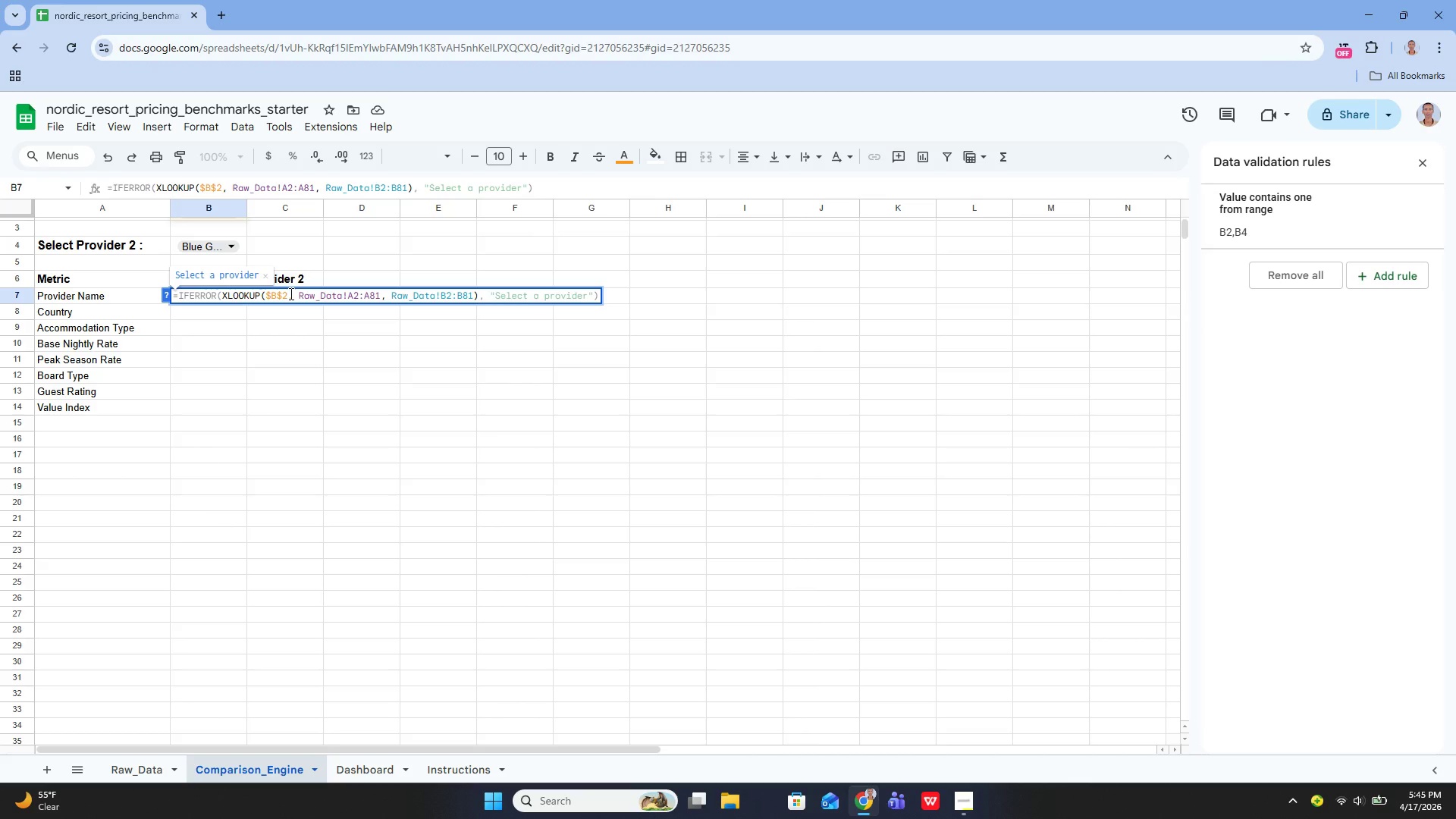 
key(Enter)
 